 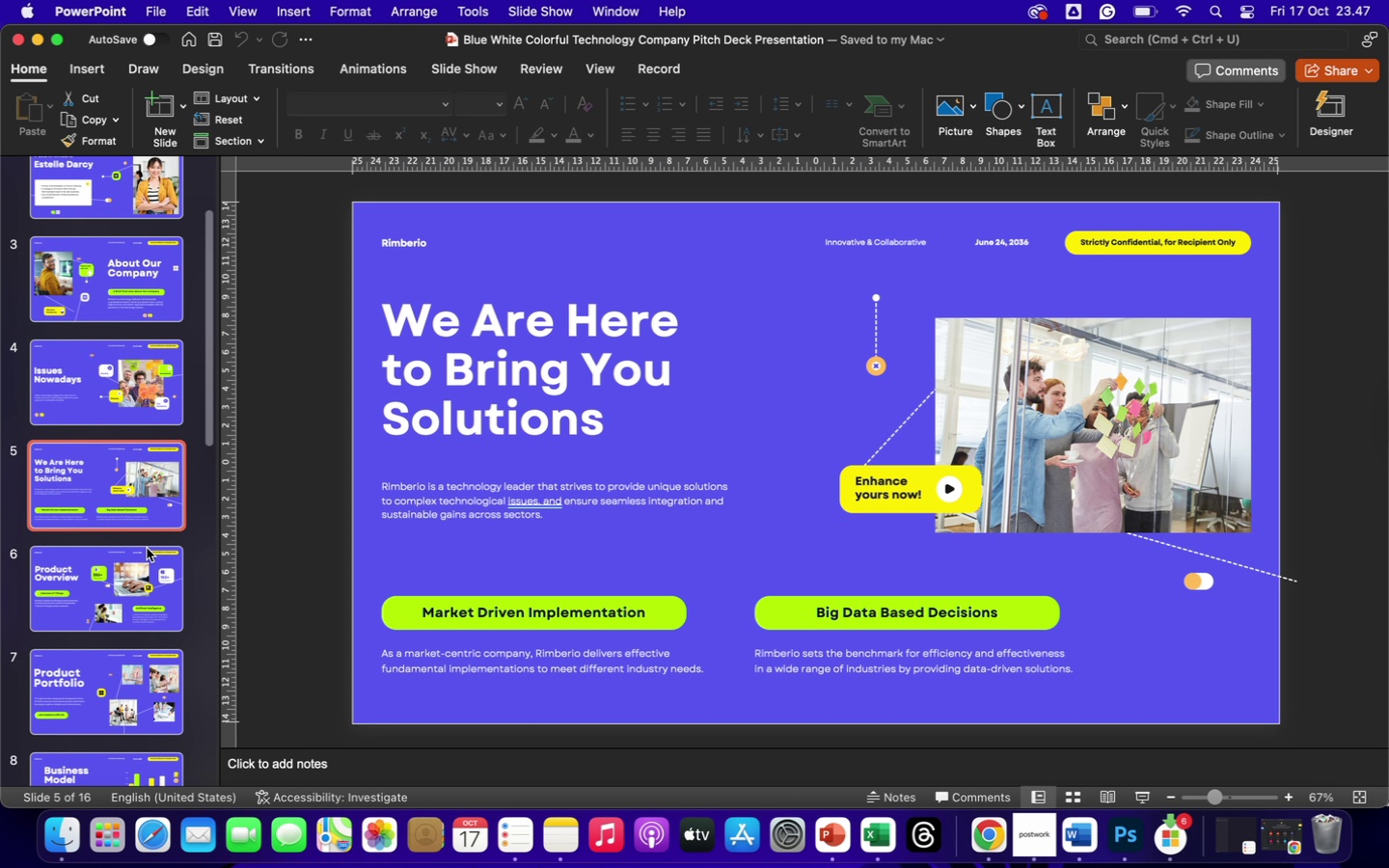 
left_click([113, 572])
 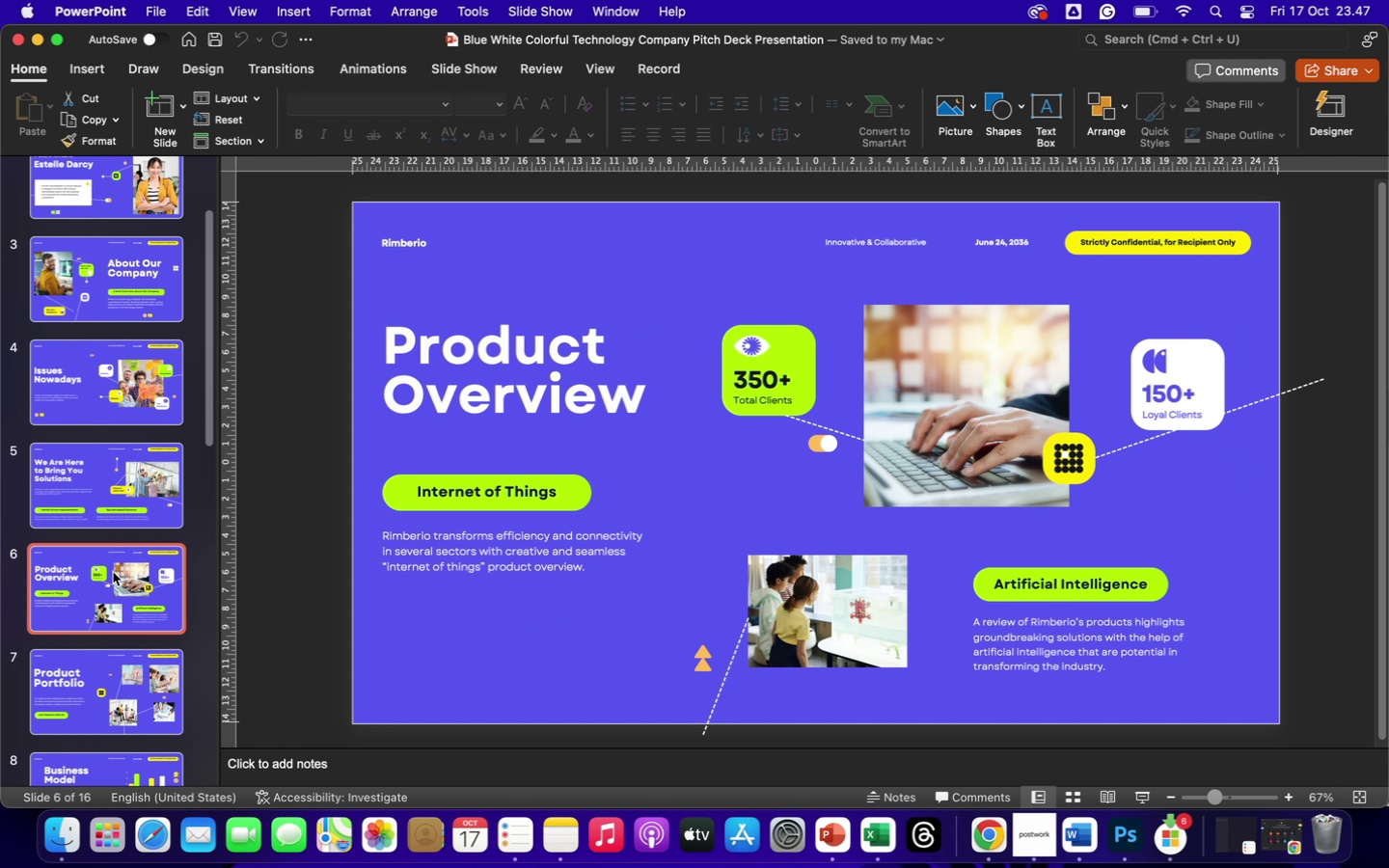 
scroll: coordinate [113, 572], scroll_direction: down, amount: 9.0
 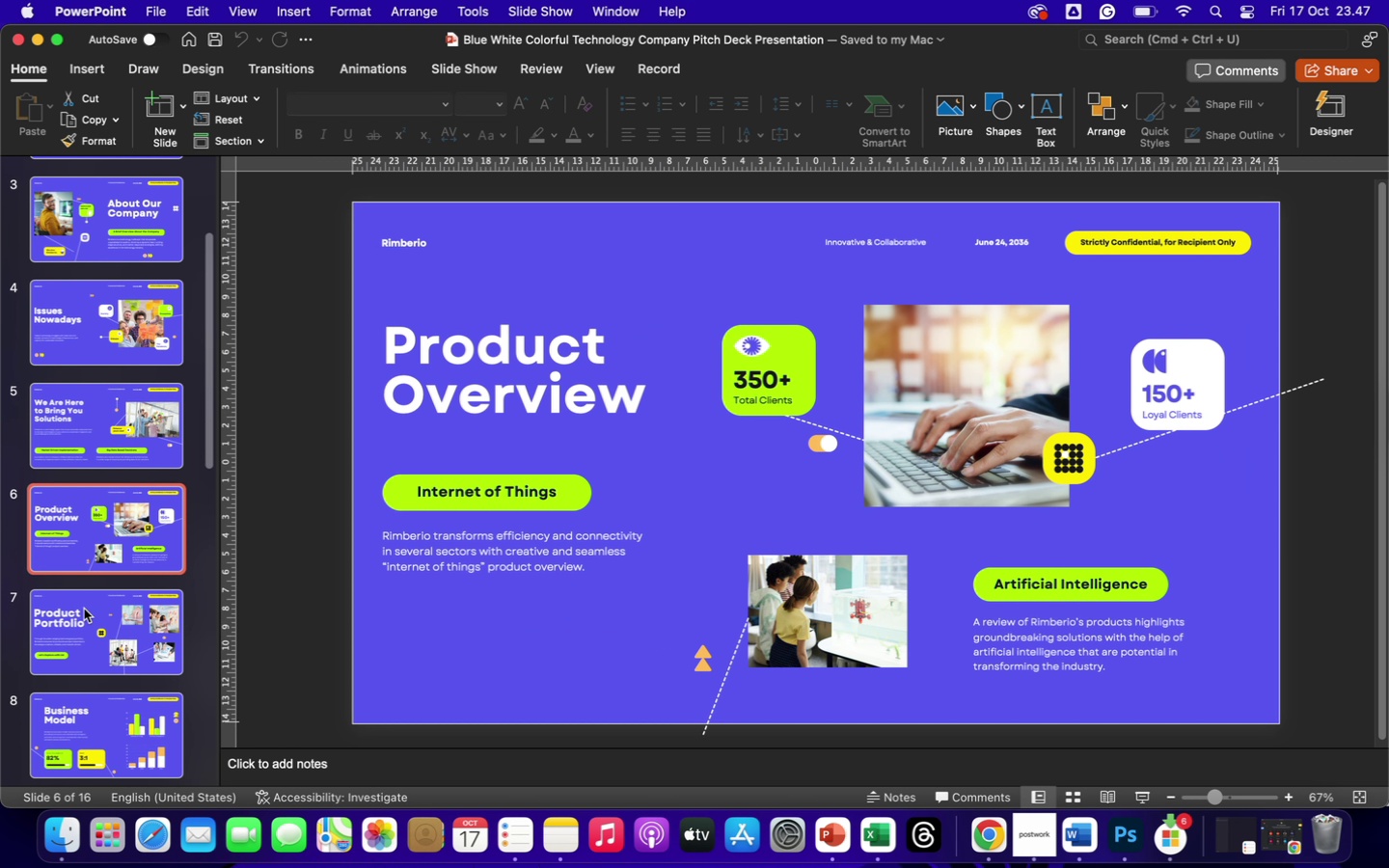 
left_click([84, 609])
 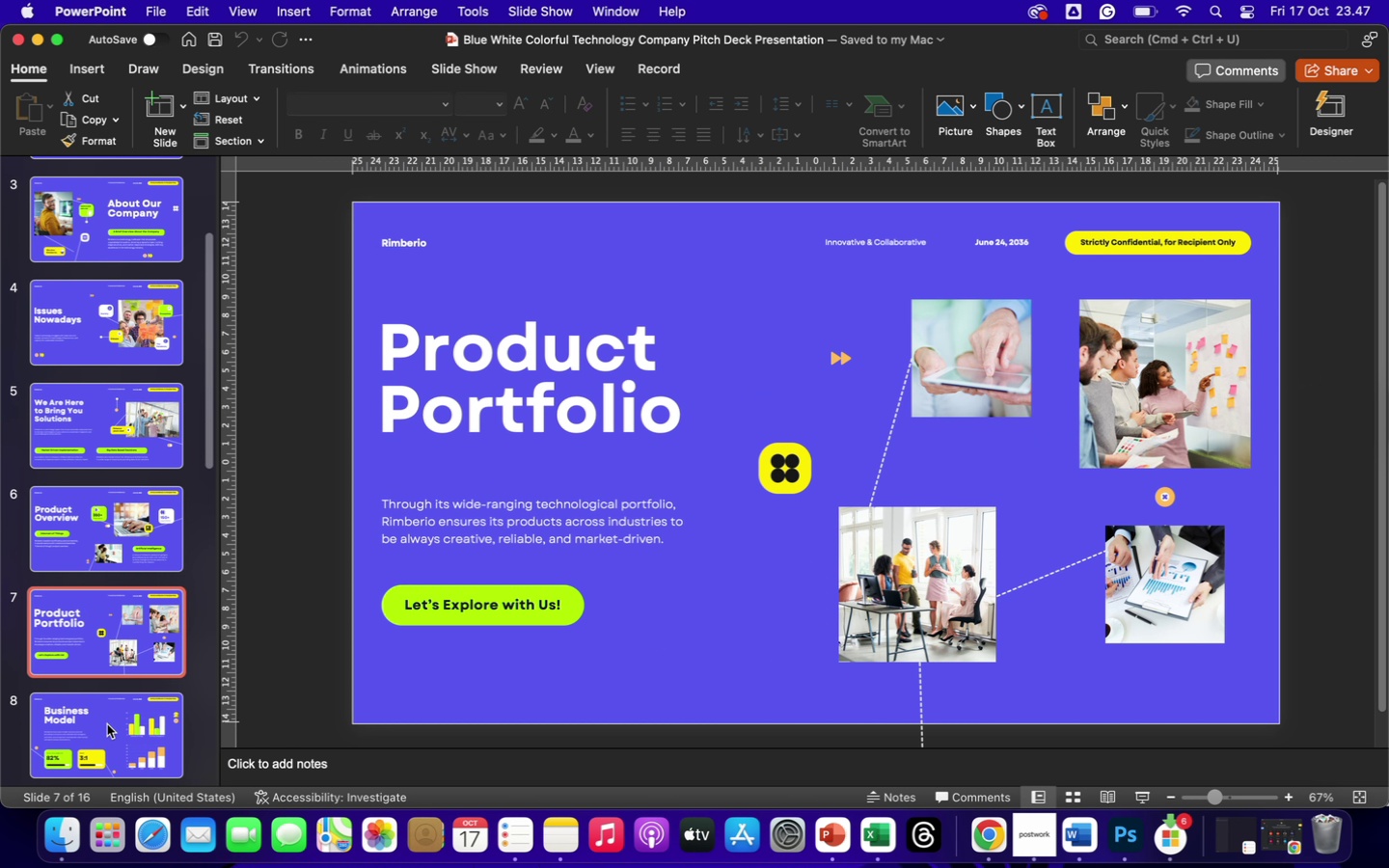 
left_click([107, 724])
 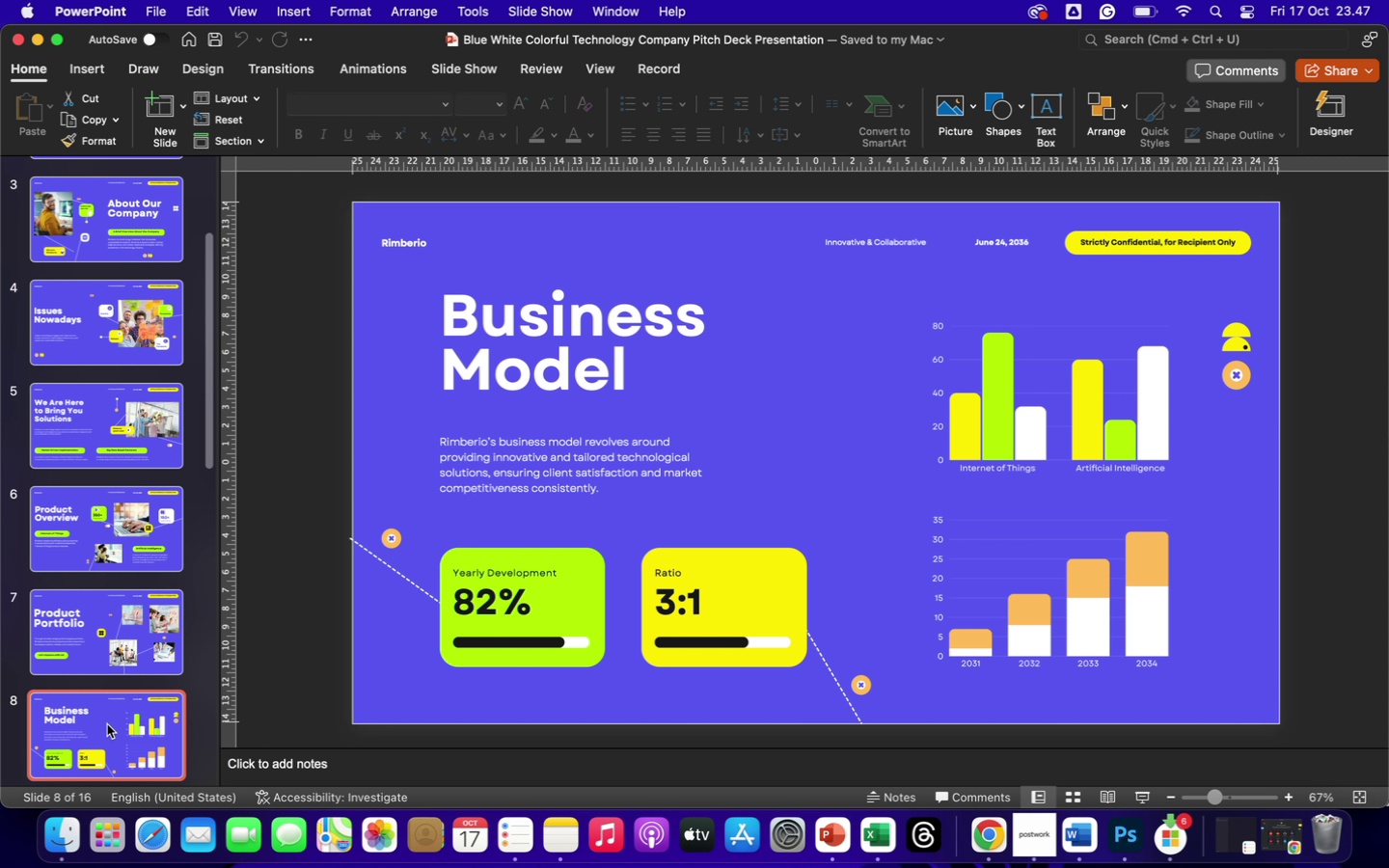 
wait(5.93)
 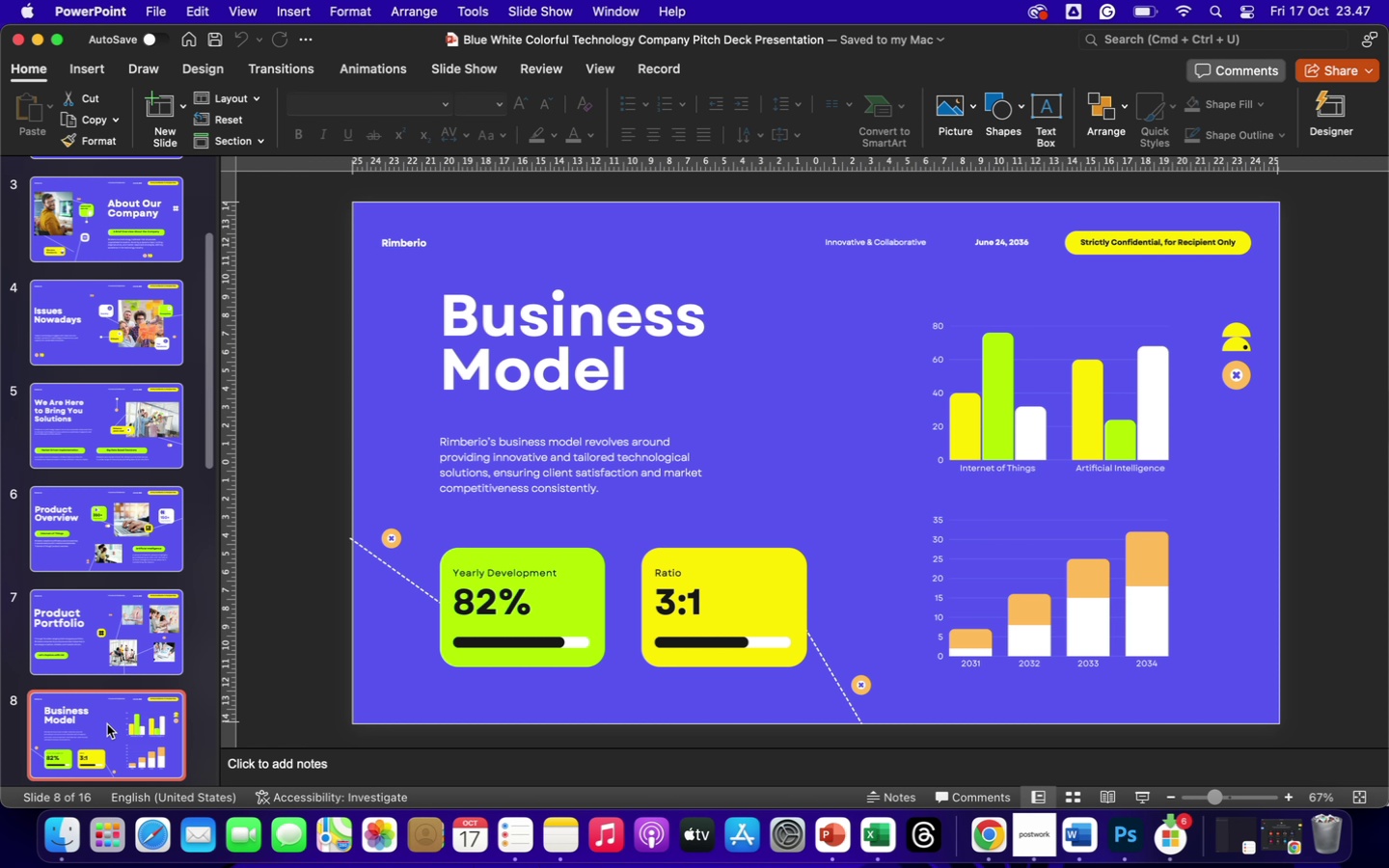 
scroll: coordinate [118, 662], scroll_direction: down, amount: 69.0
 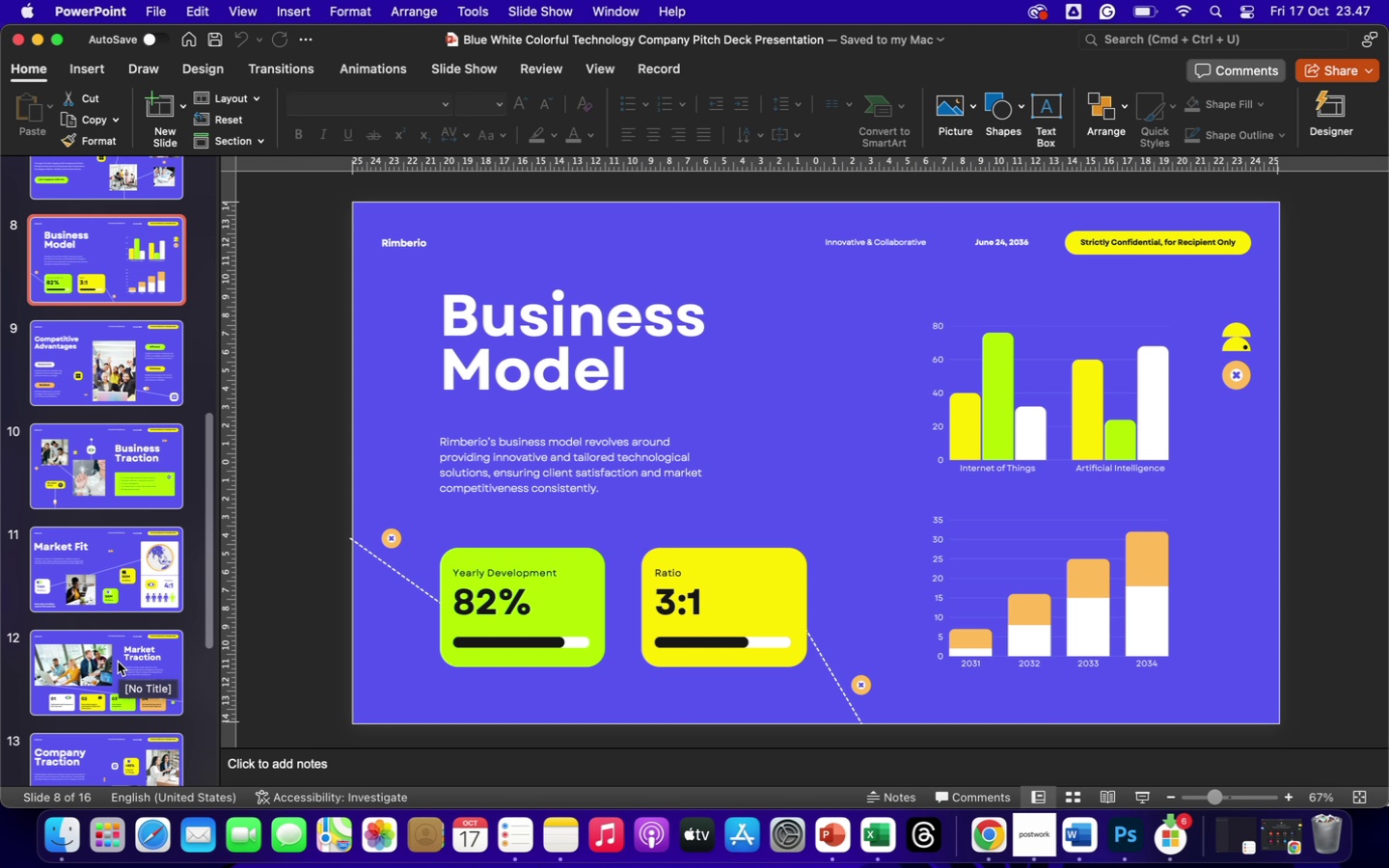 
left_click([130, 665])
 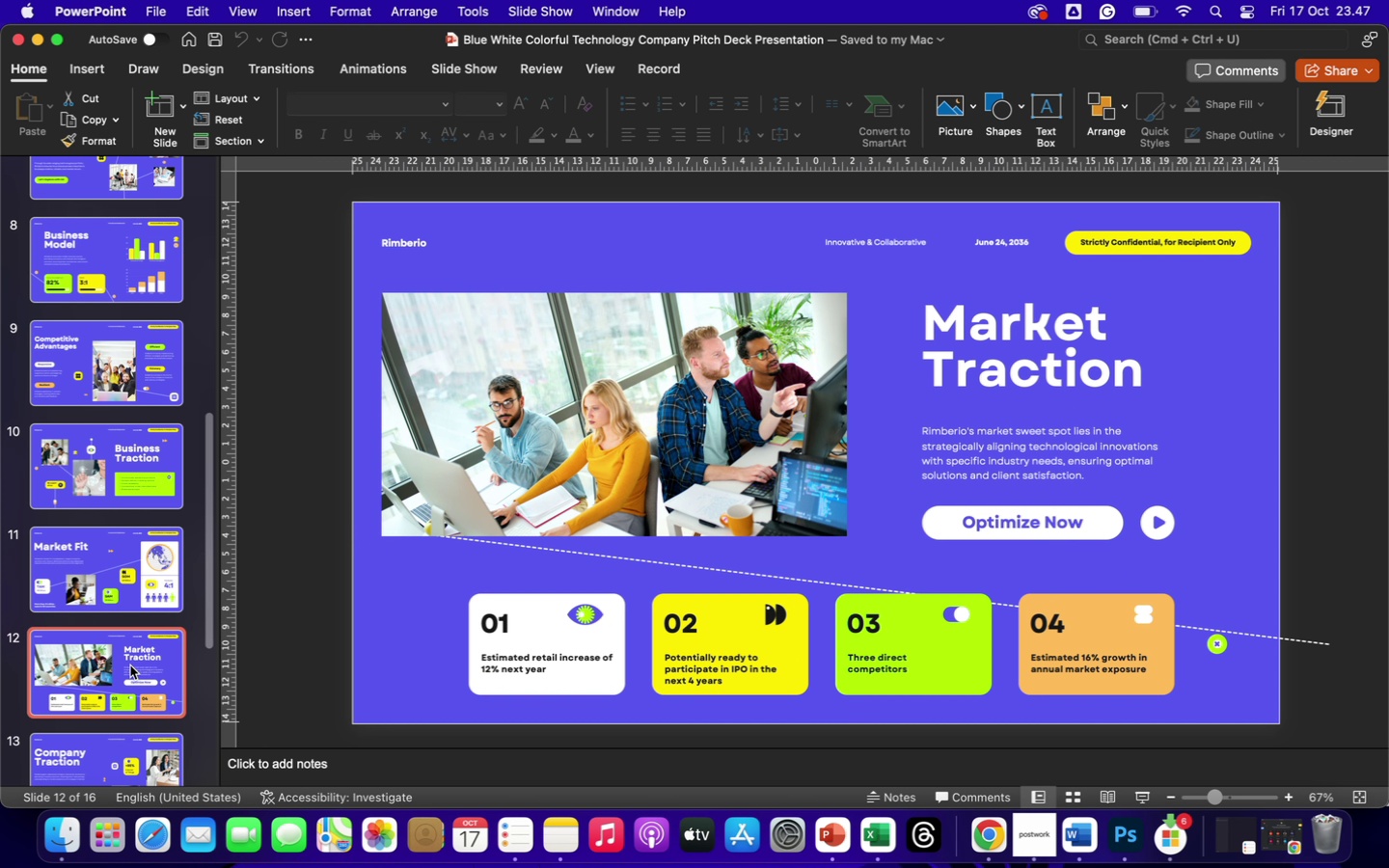 
scroll: coordinate [130, 650], scroll_direction: down, amount: 102.0
 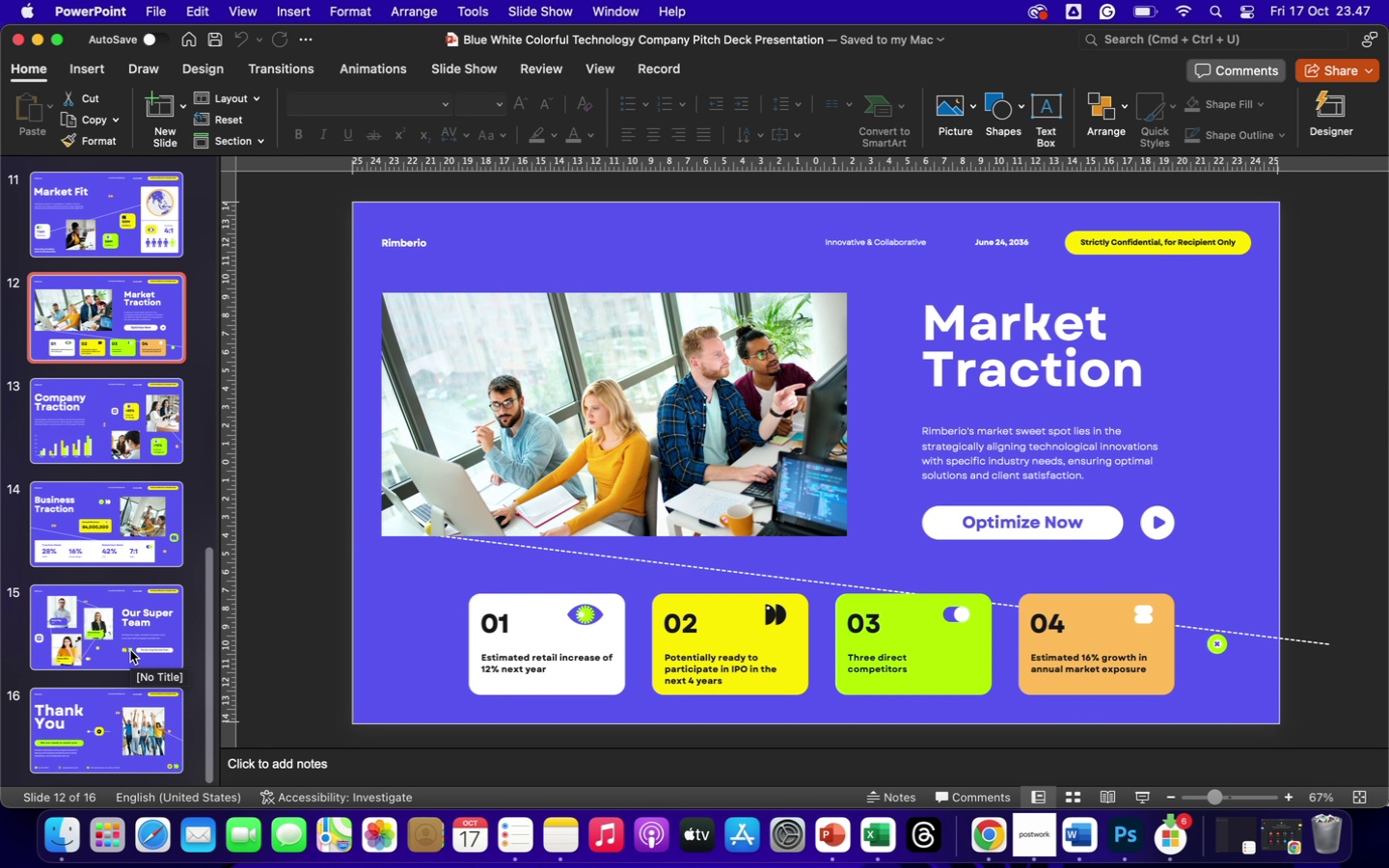 
scroll: coordinate [134, 451], scroll_direction: up, amount: 132.0
 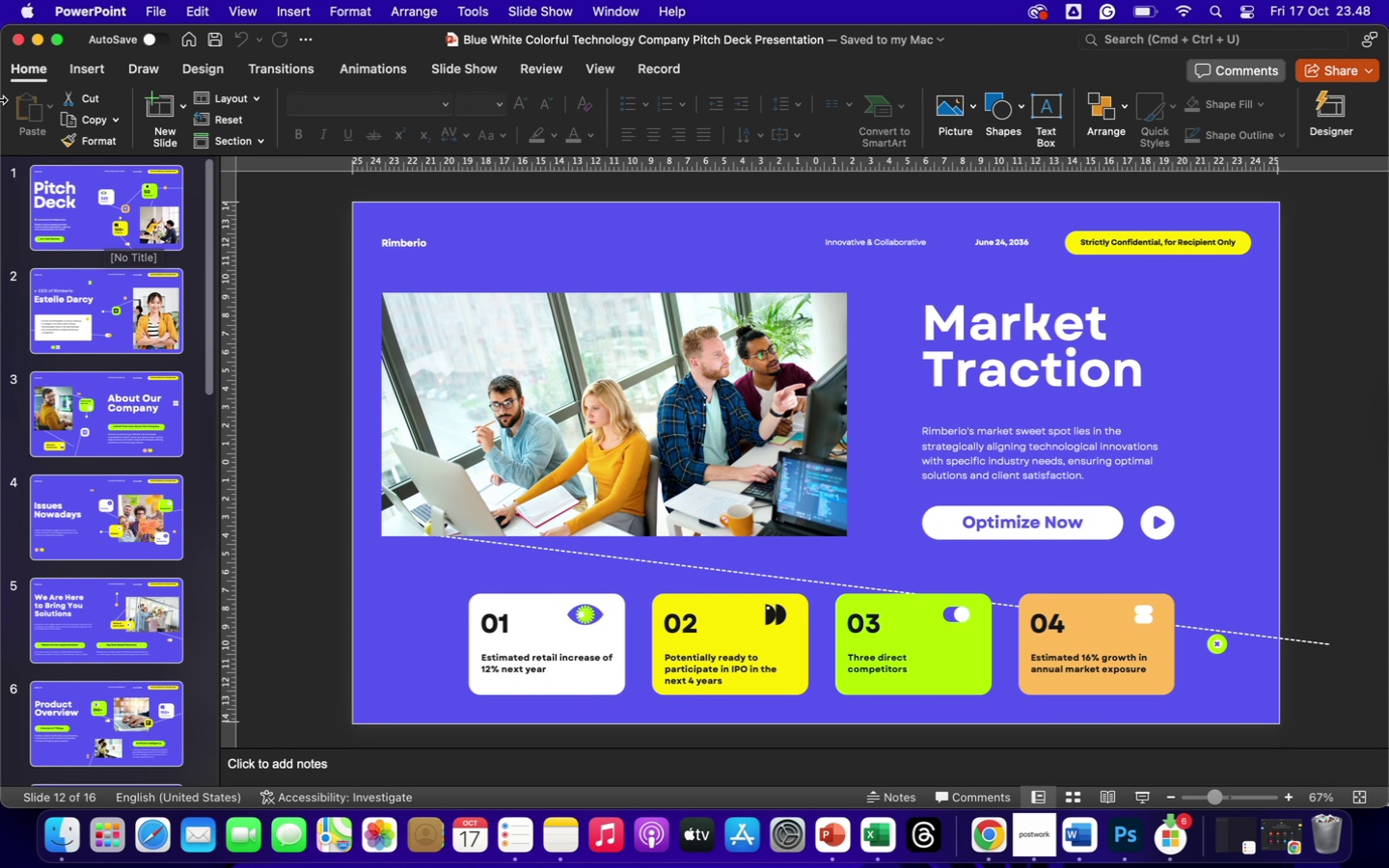 
left_click([17, 41])
 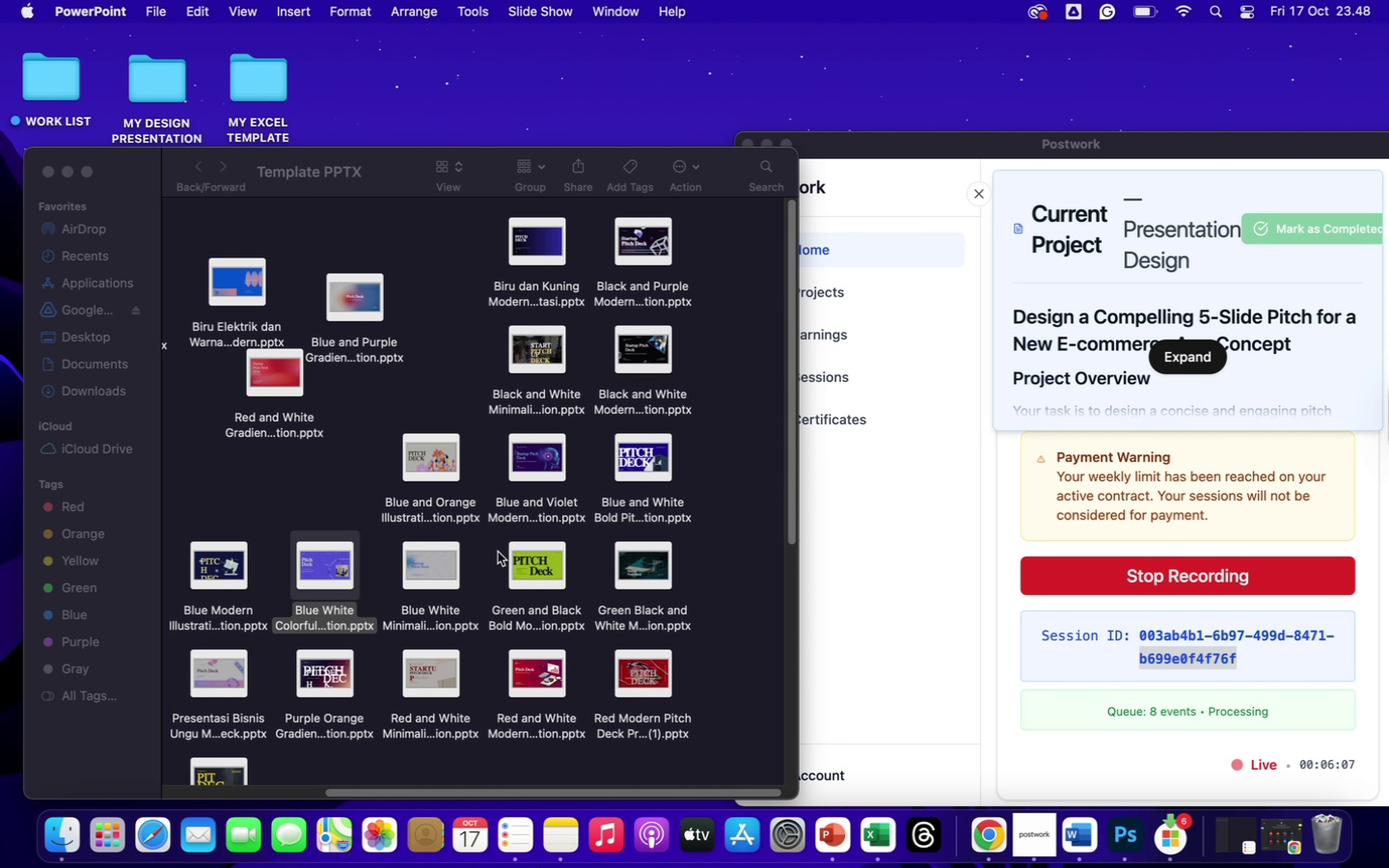 
wait(5.77)
 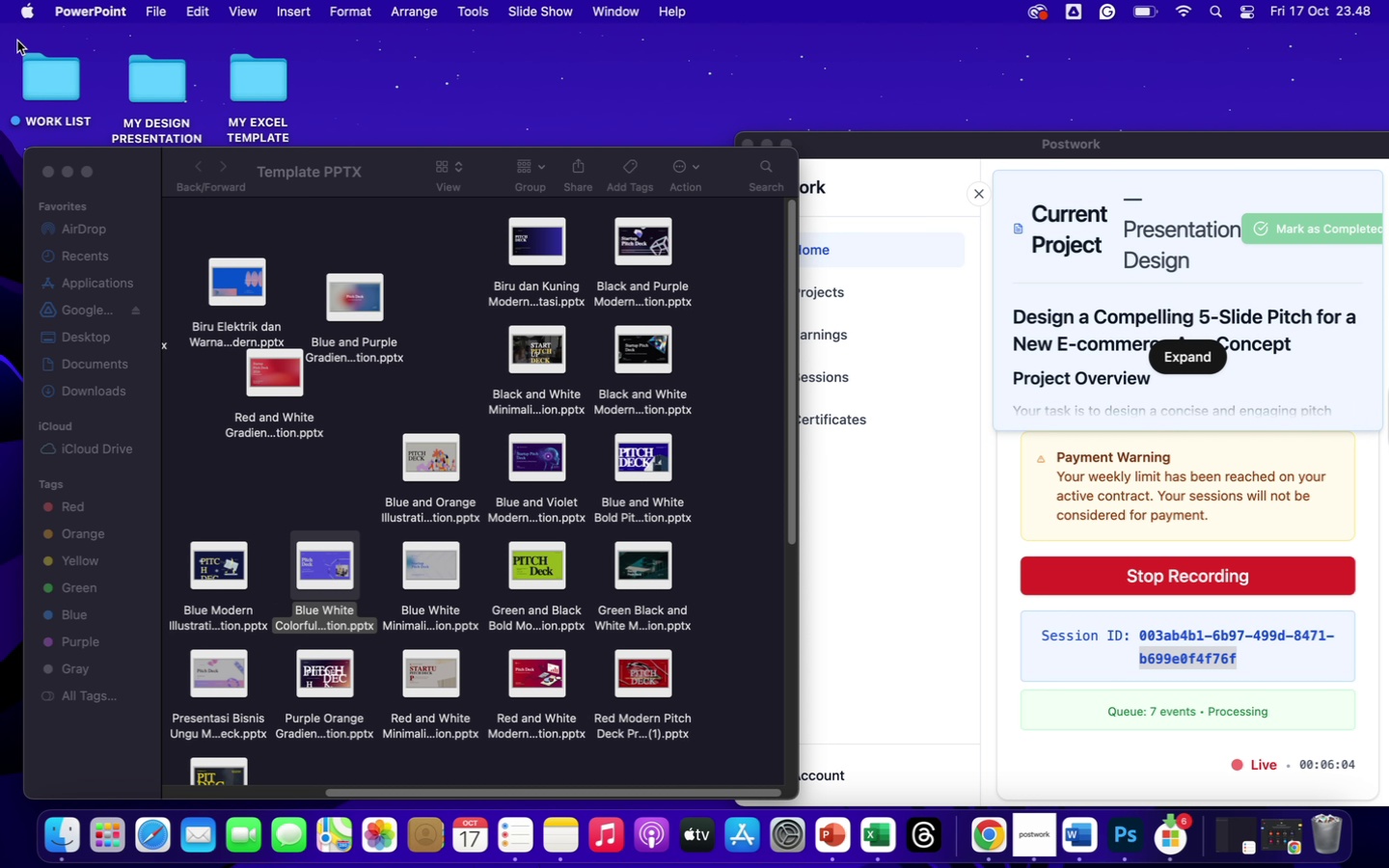 
double_click([441, 562])
 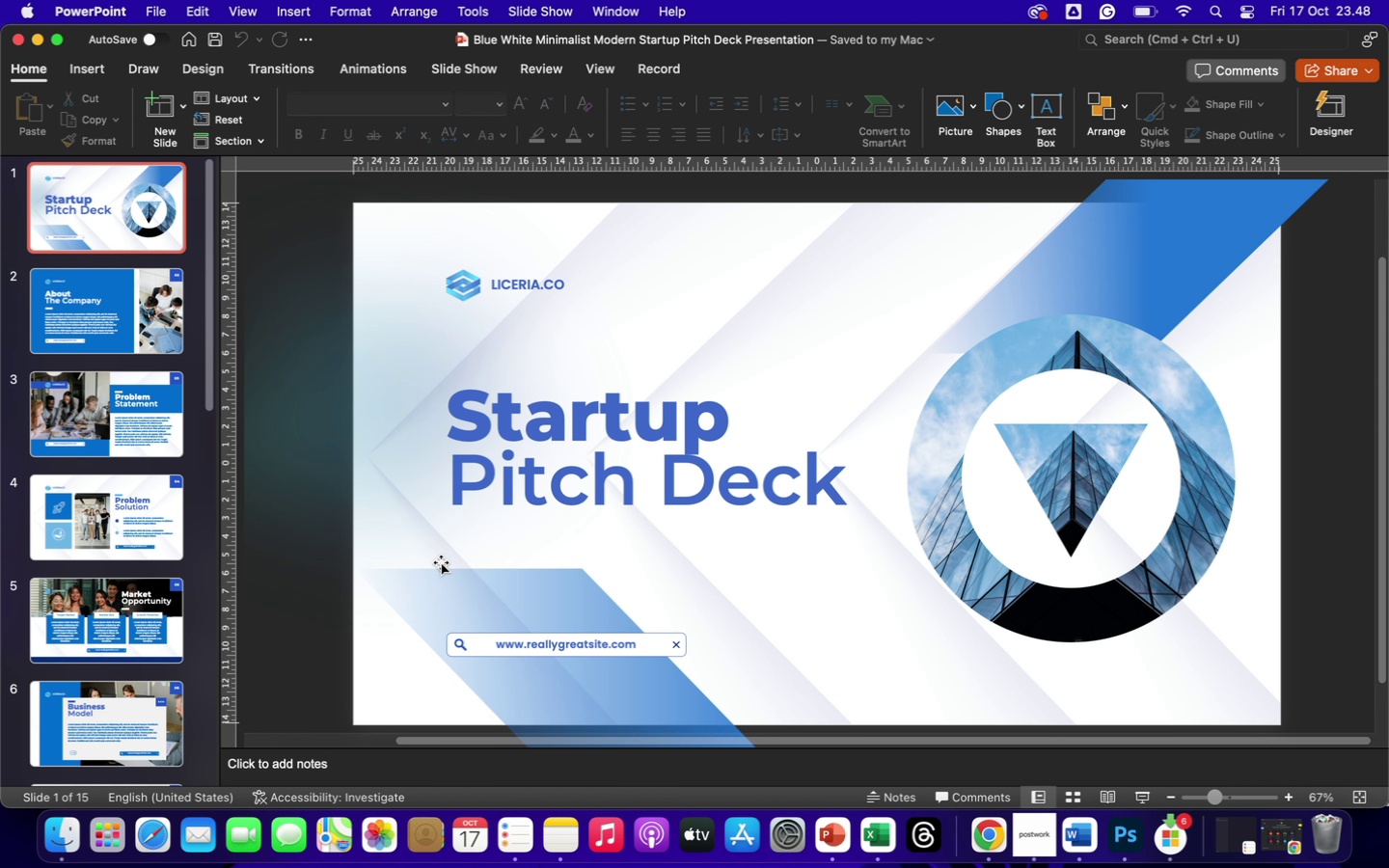 
wait(5.5)
 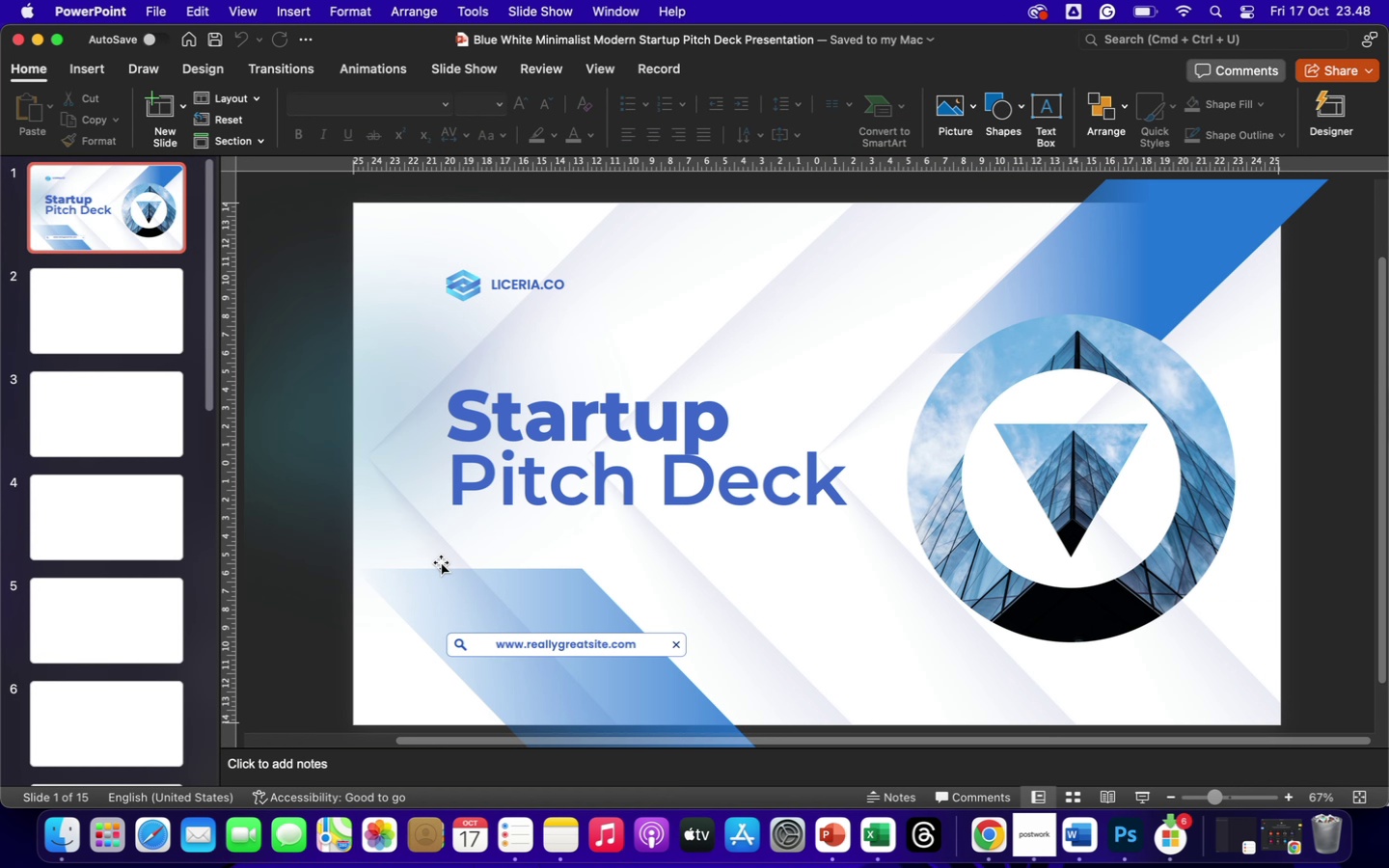 
left_click([1047, 457])
 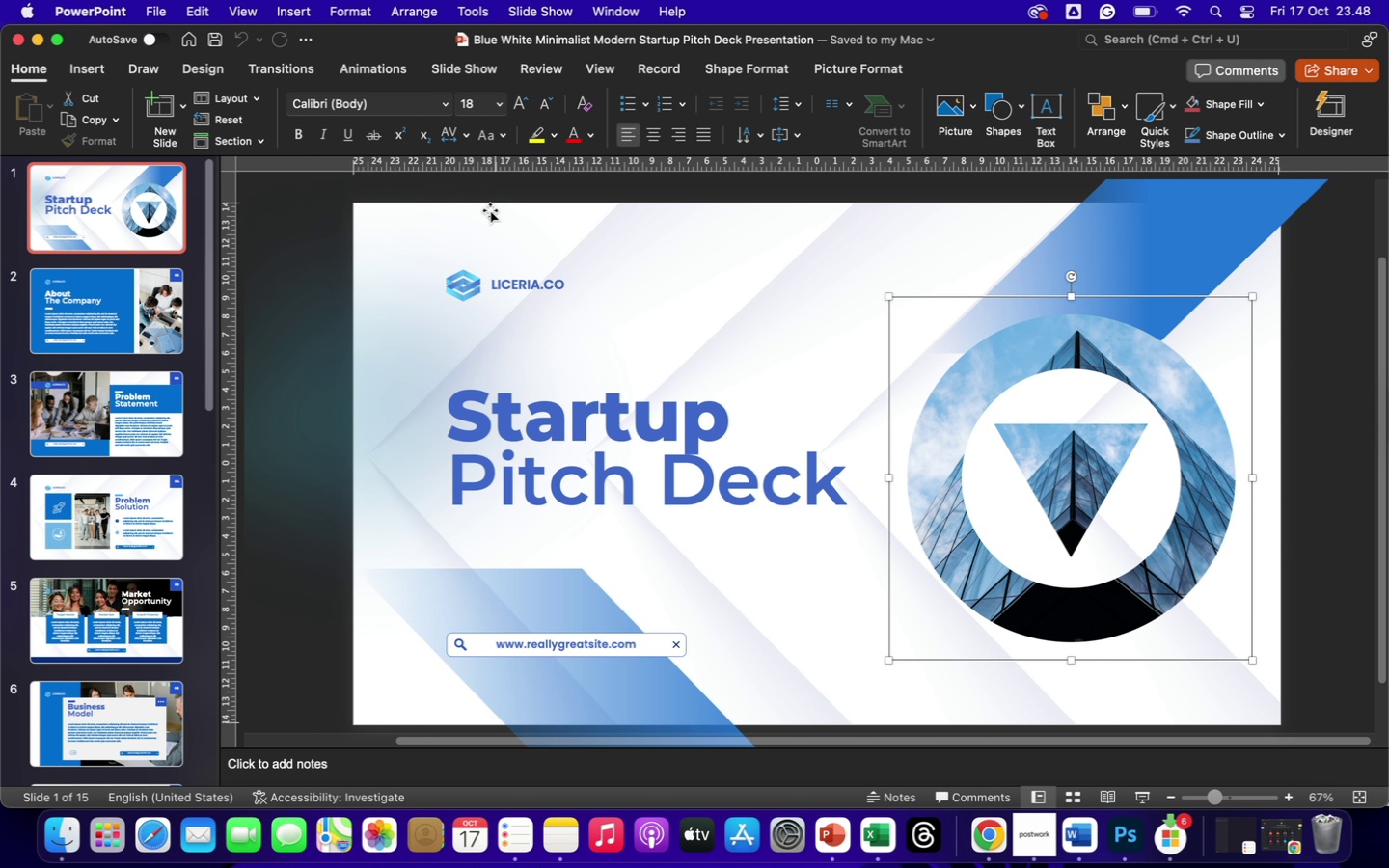 
left_click([457, 278])
 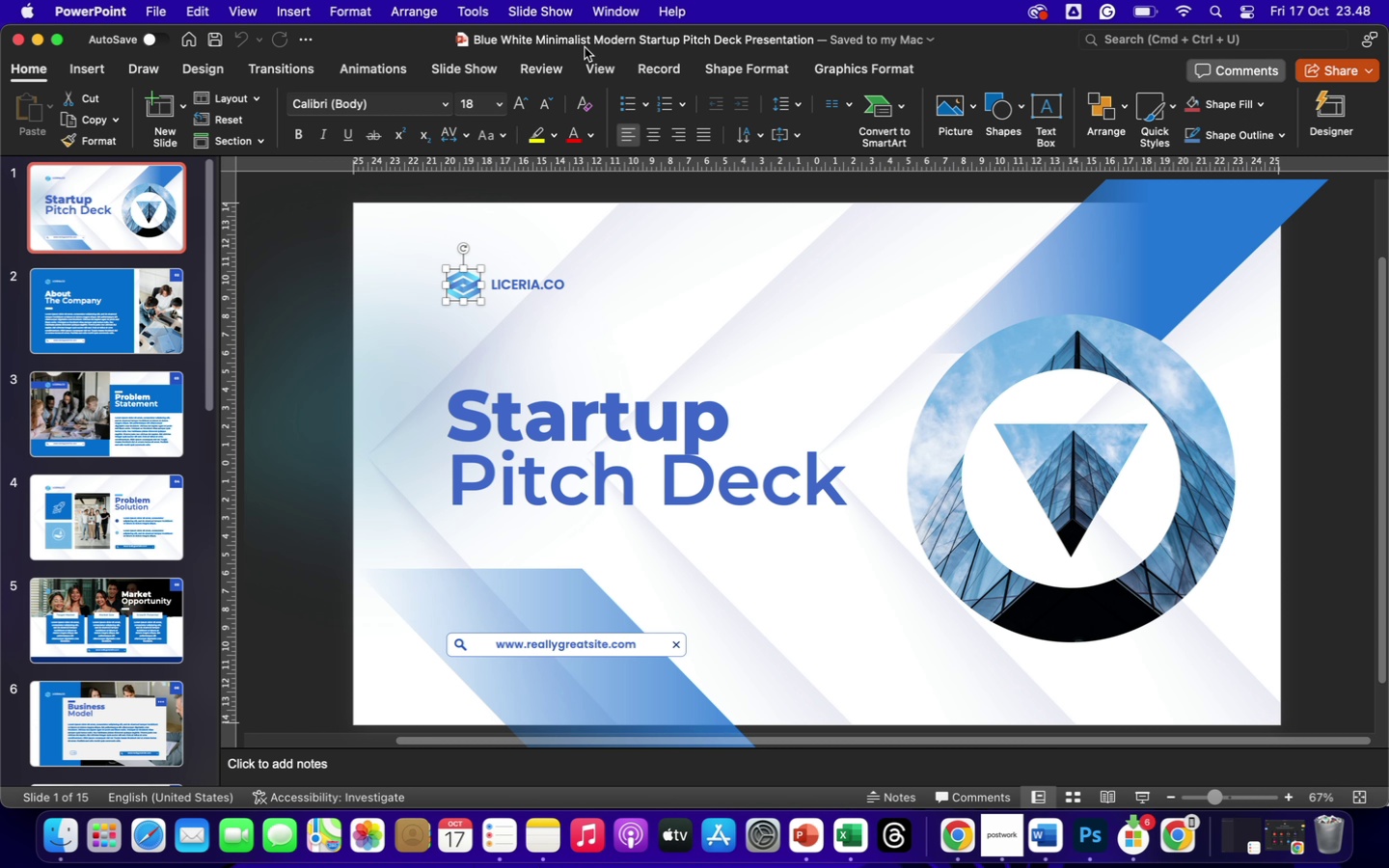 
wait(28.52)
 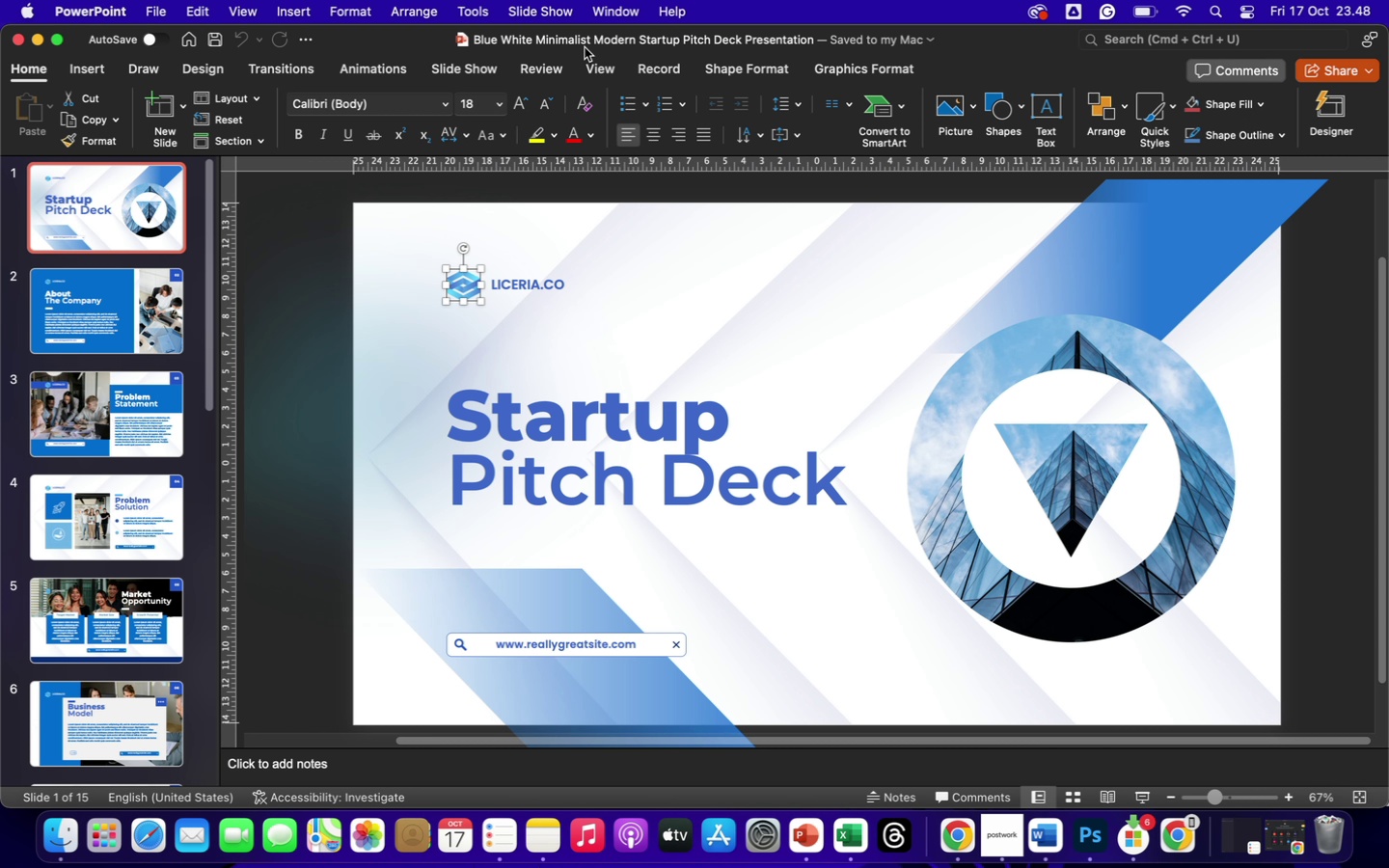 
left_click_drag(start_coordinate=[447, 474], to_coordinate=[829, 487])
 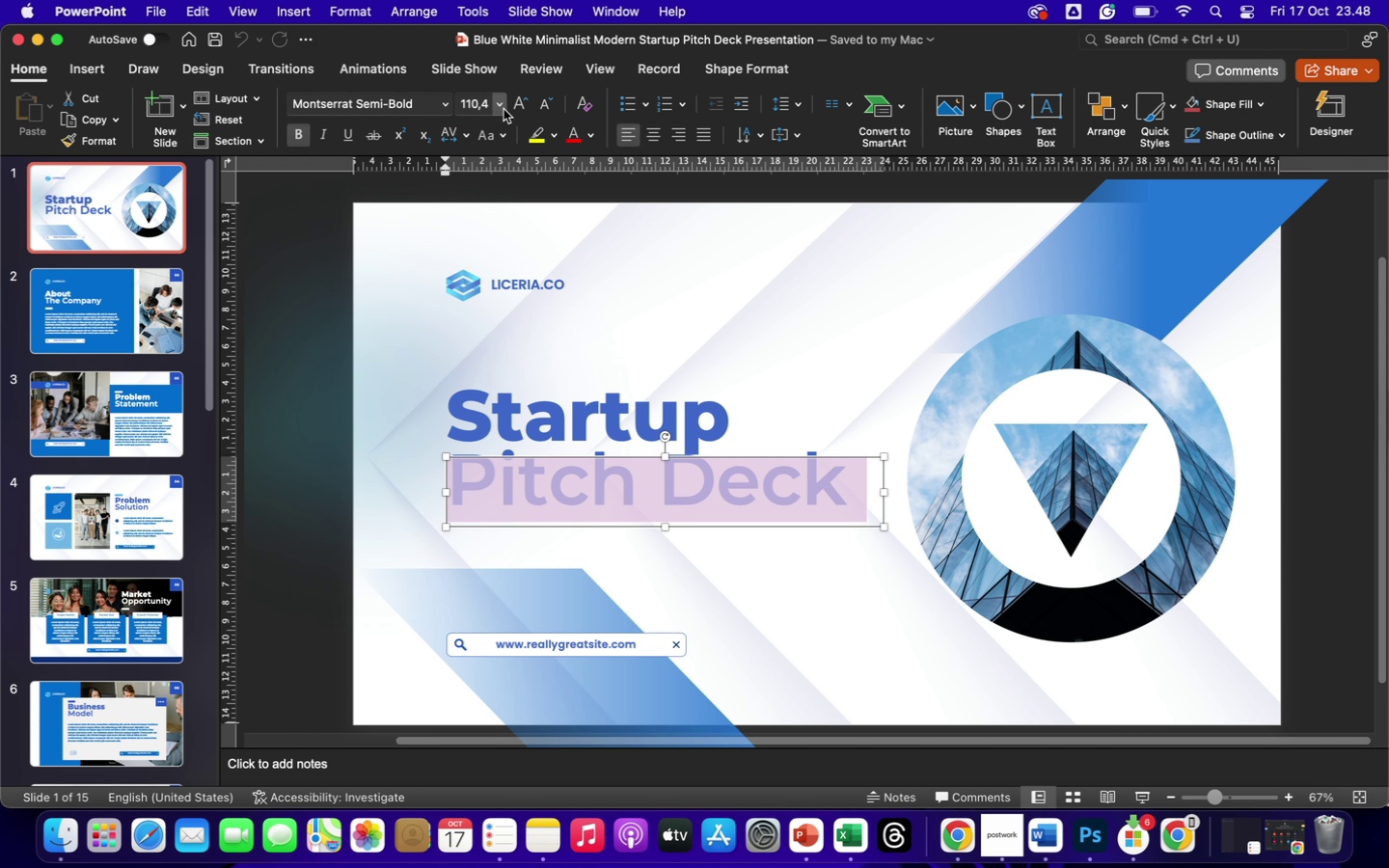 
left_click([497, 107])
 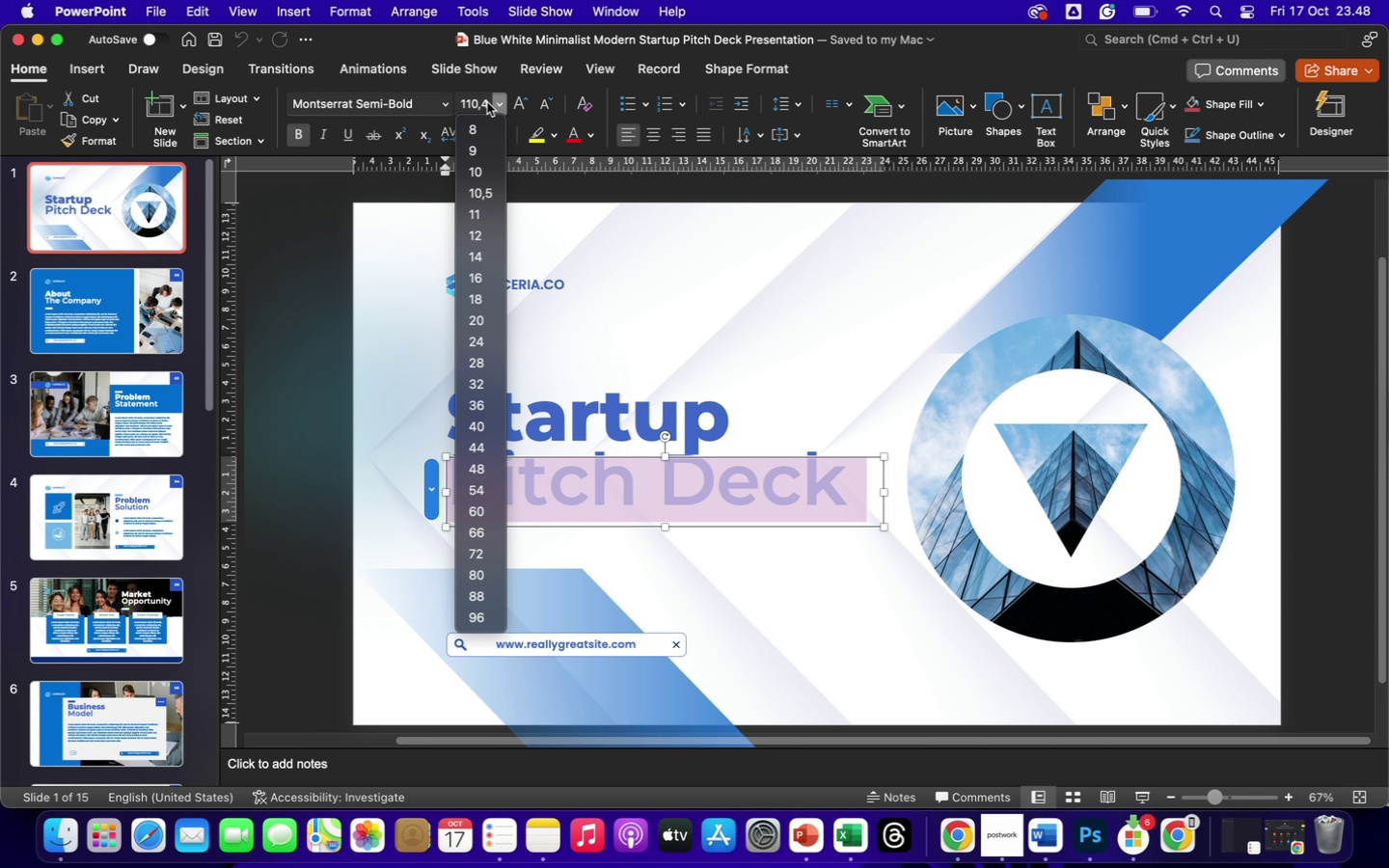 
double_click([485, 105])
 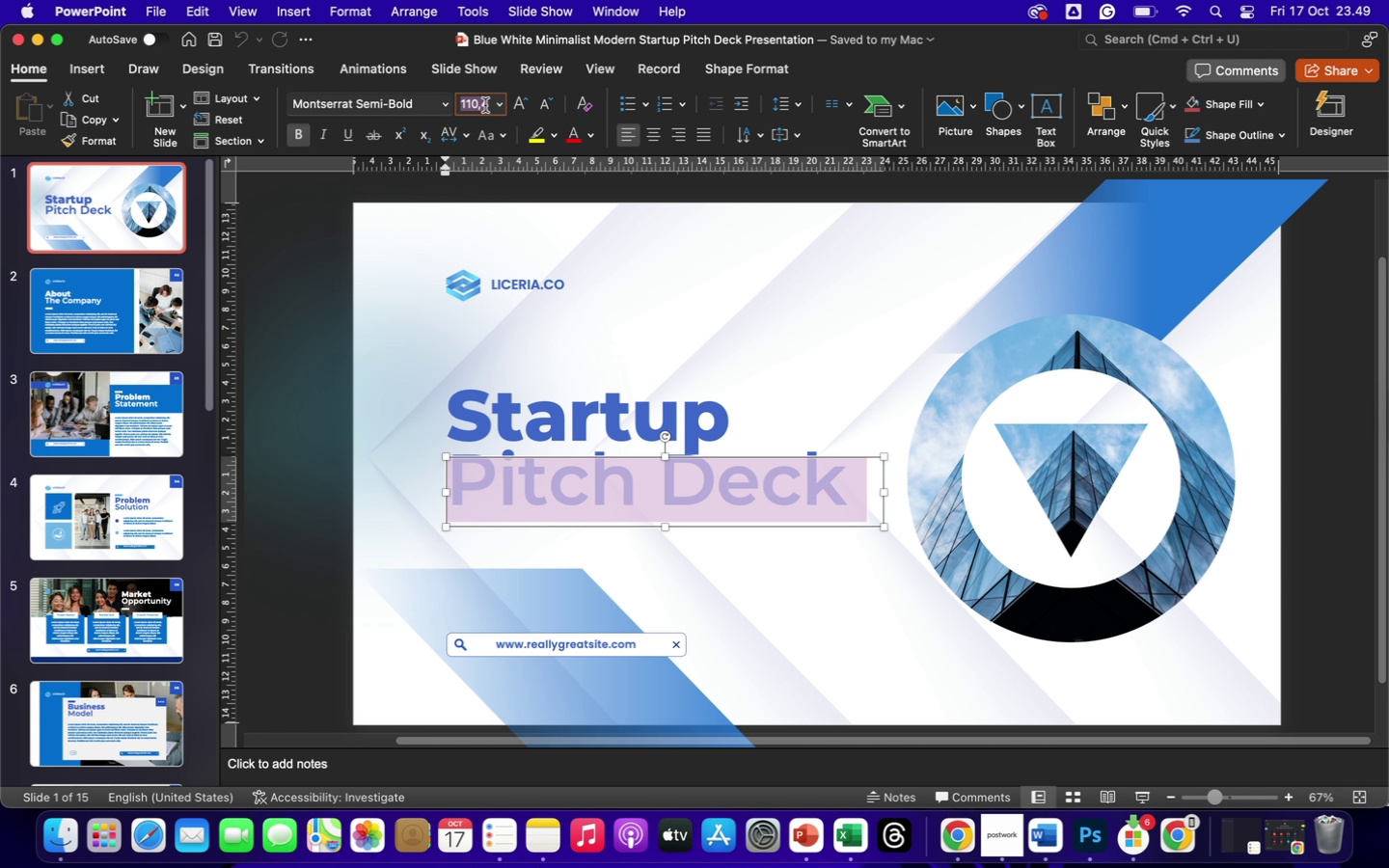 
type(150)
 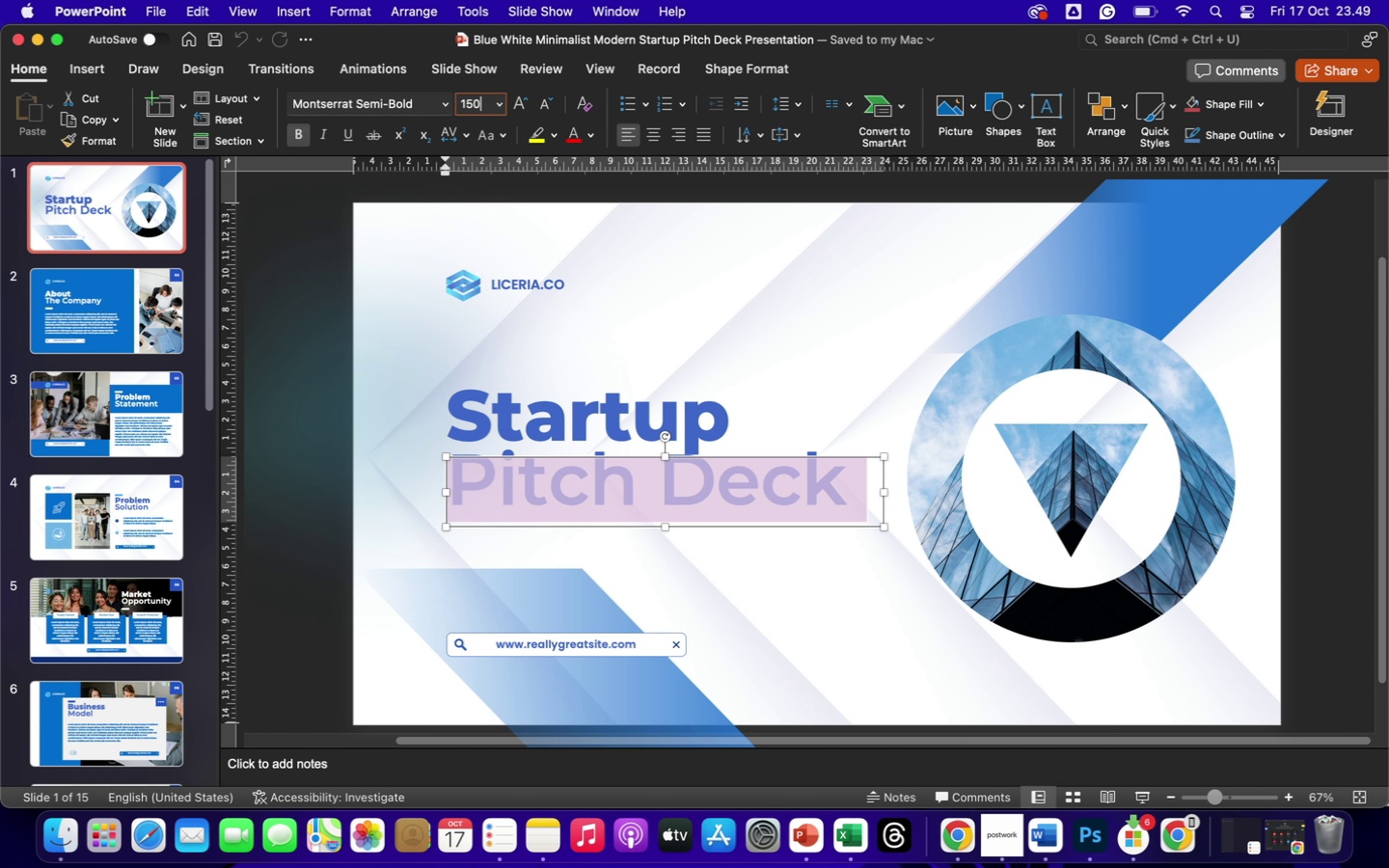 
key(Enter)
 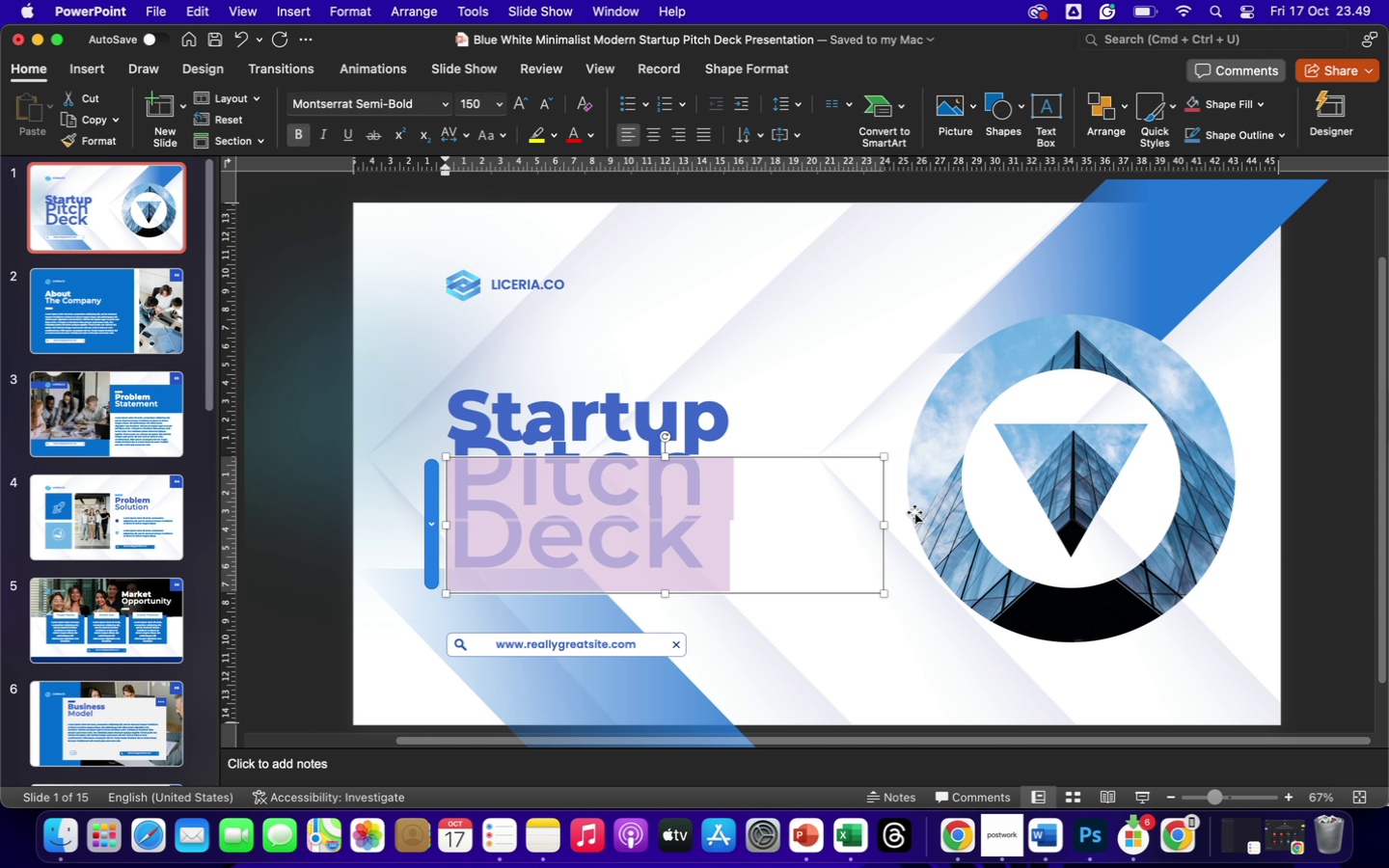 
left_click_drag(start_coordinate=[885, 526], to_coordinate=[1068, 553])
 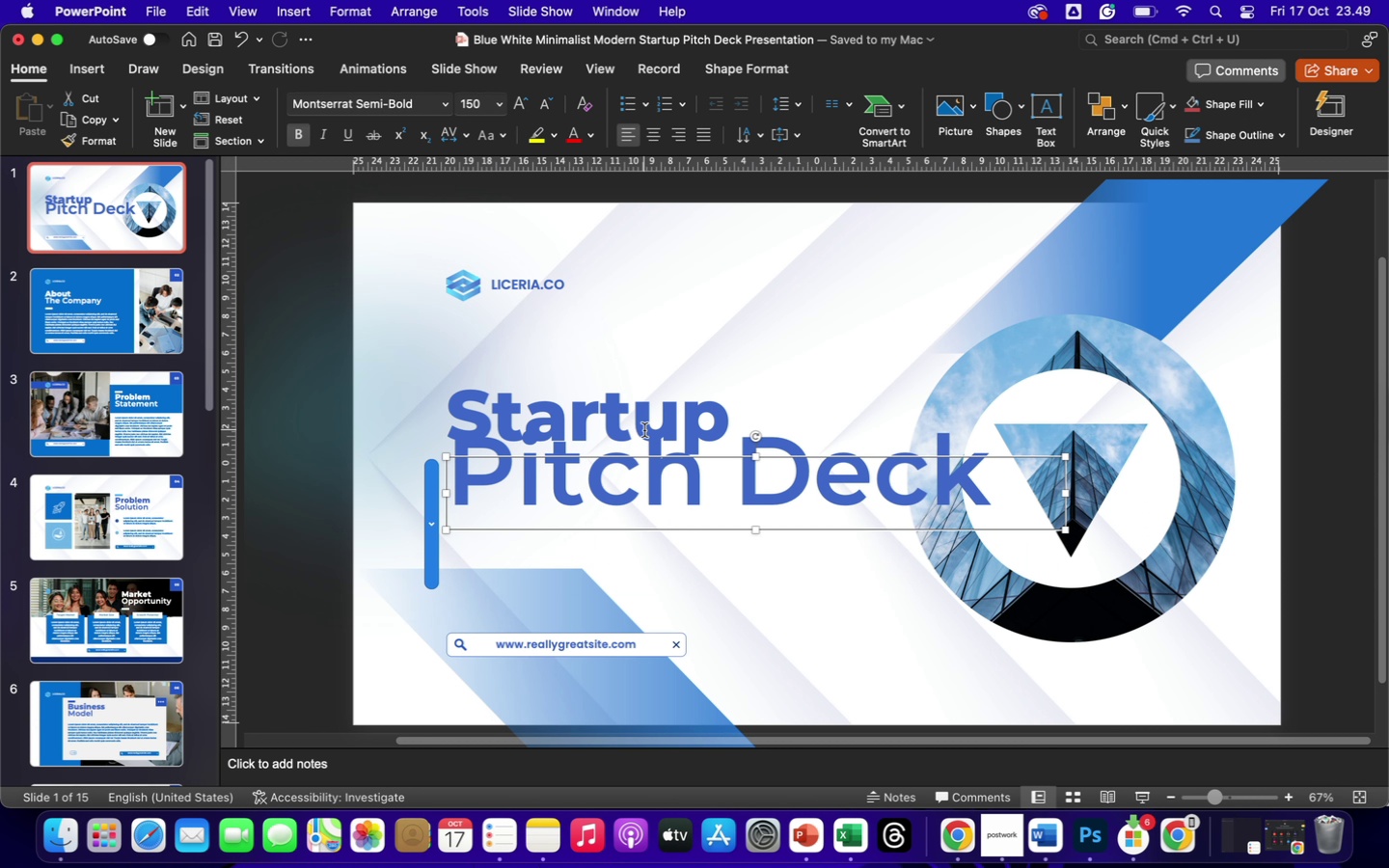 
left_click([644, 430])
 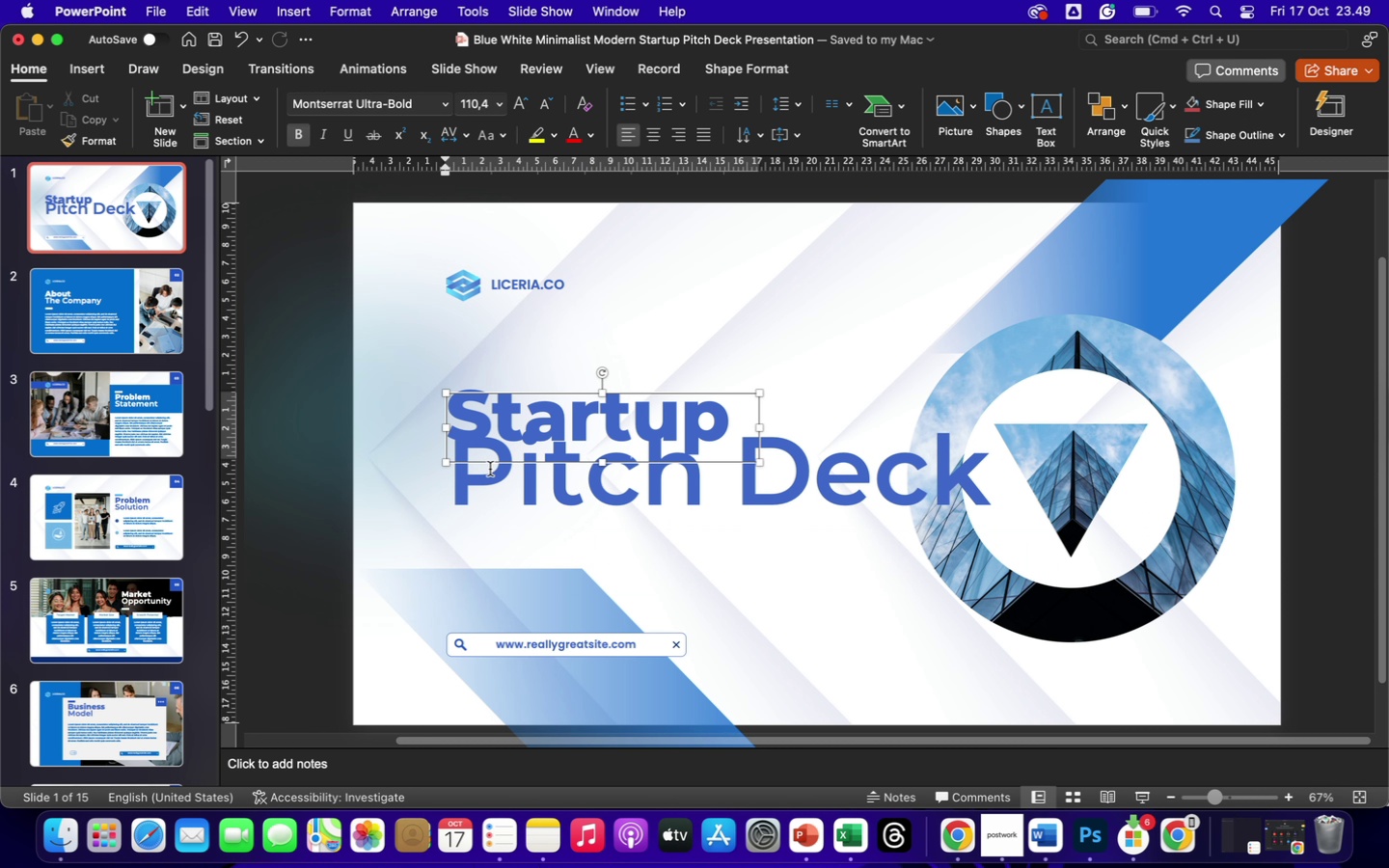 
left_click_drag(start_coordinate=[462, 473], to_coordinate=[925, 483])
 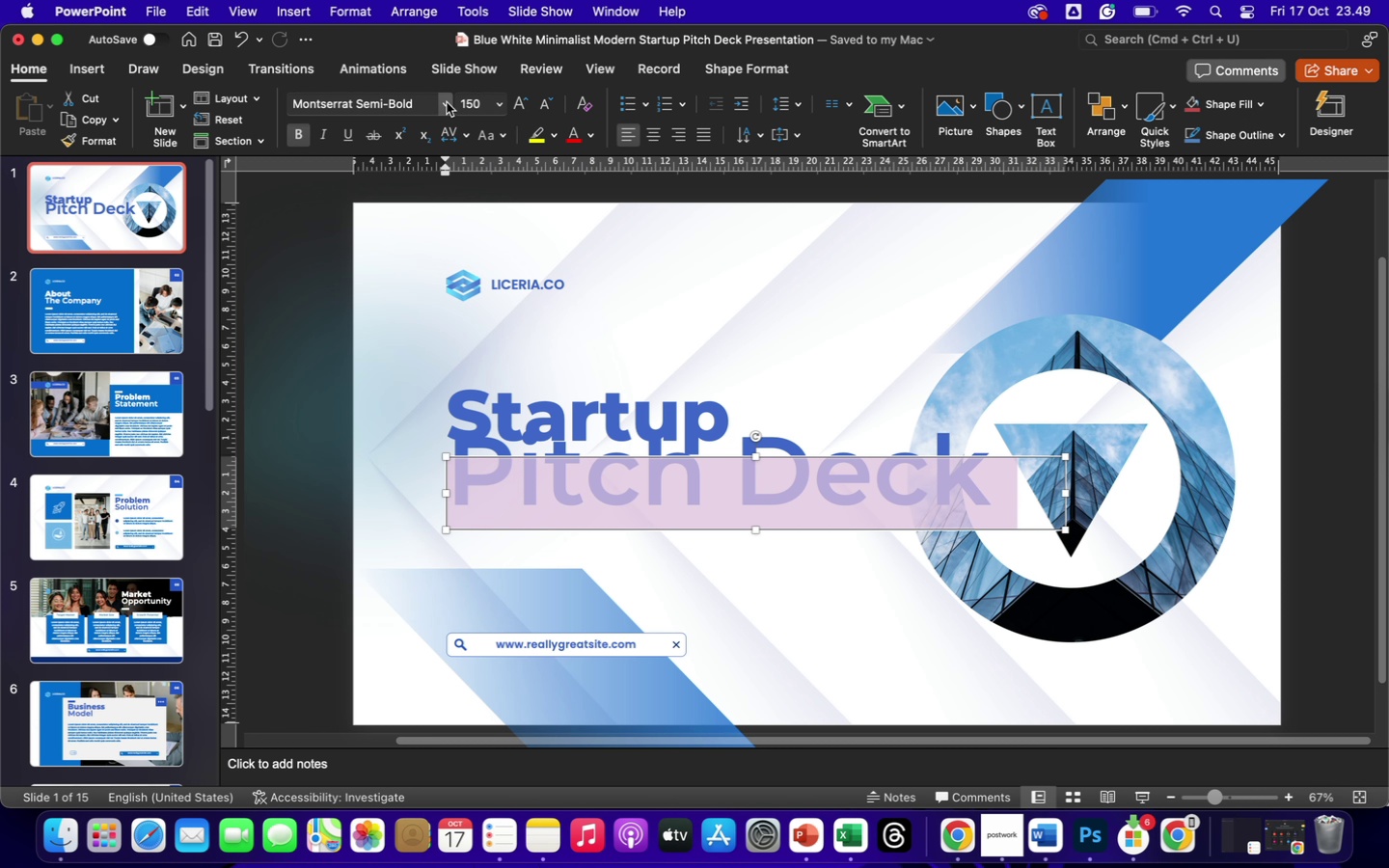 
left_click([447, 102])
 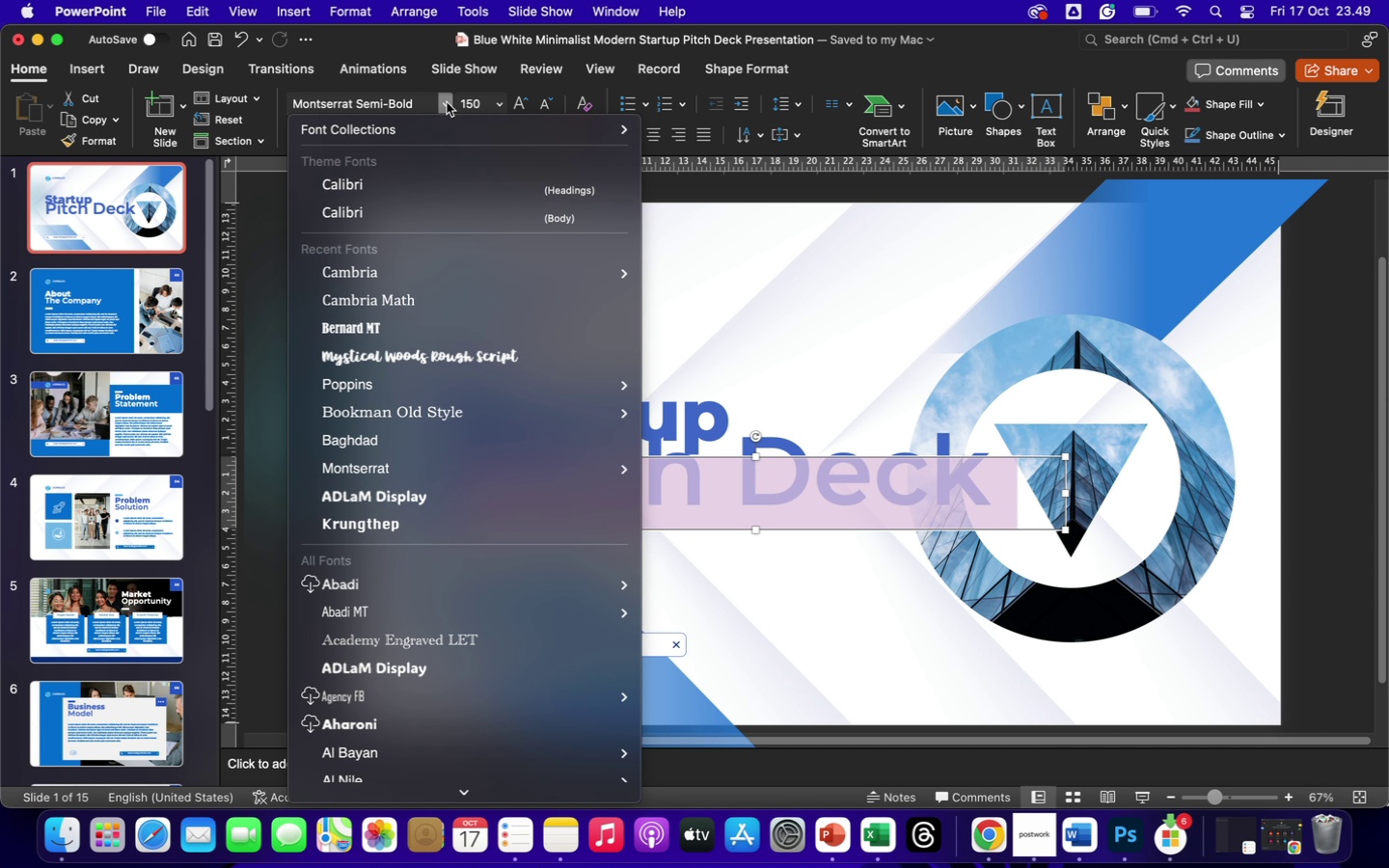 
wait(6.52)
 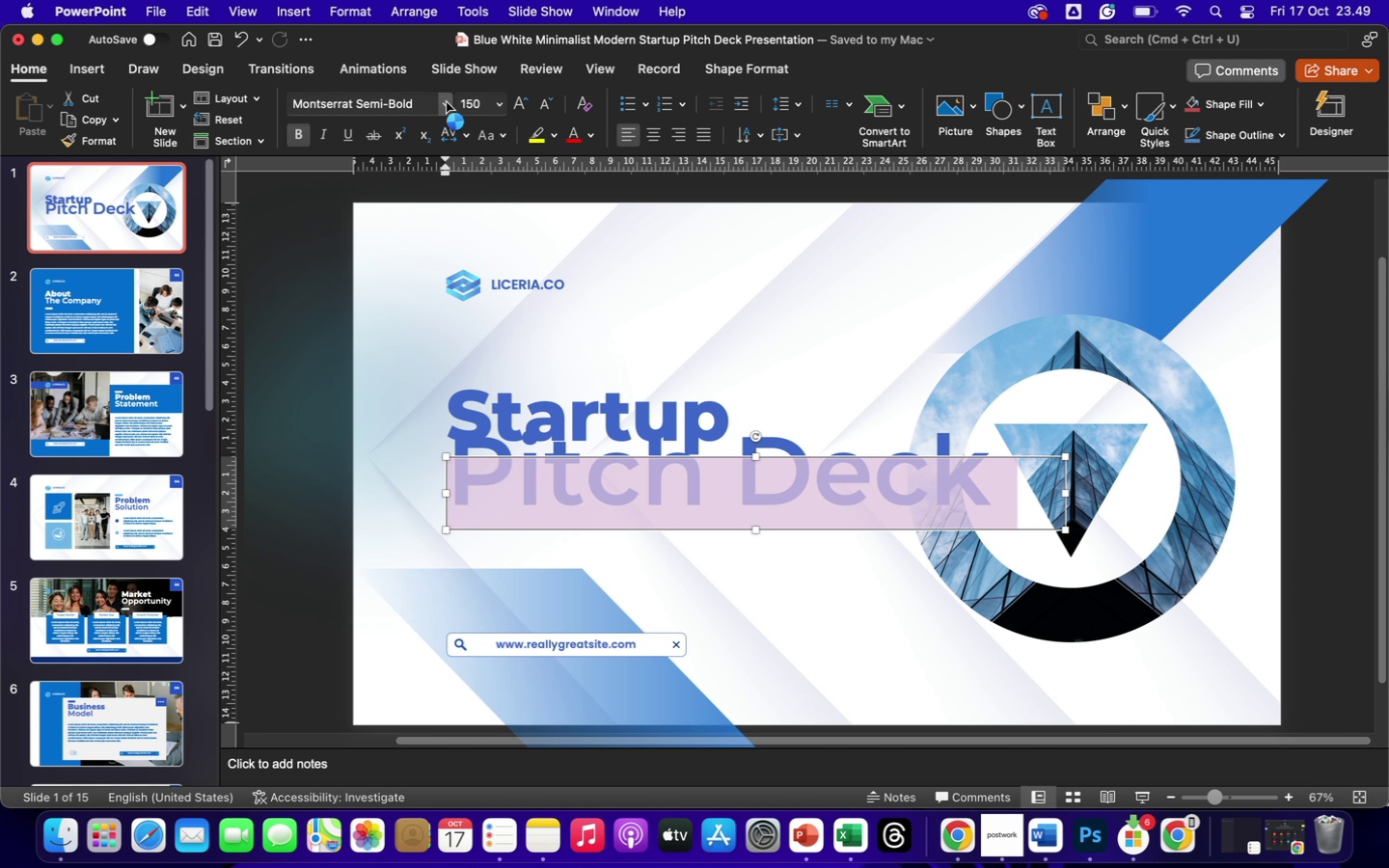 
left_click([424, 102])
 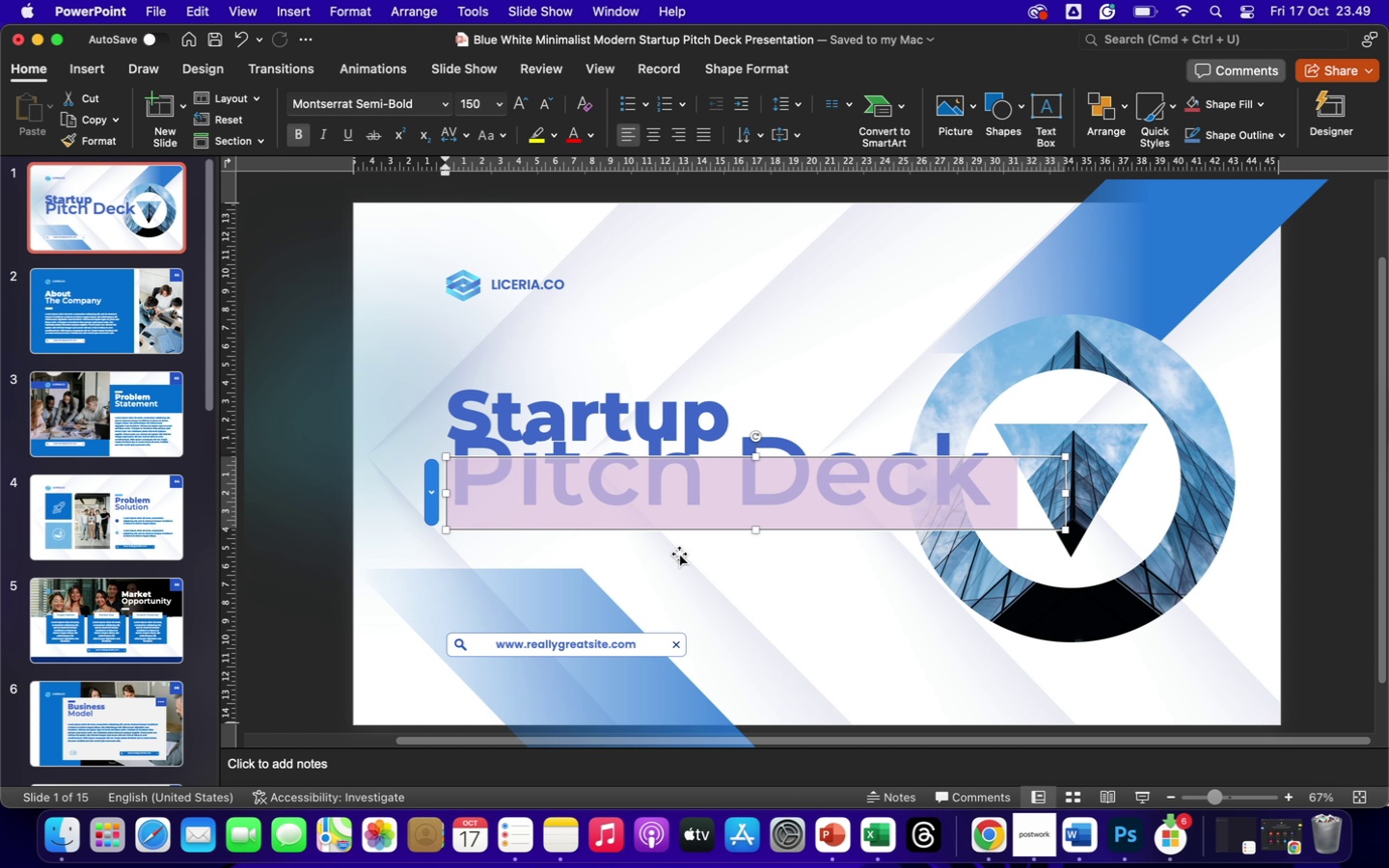 
left_click([785, 580])
 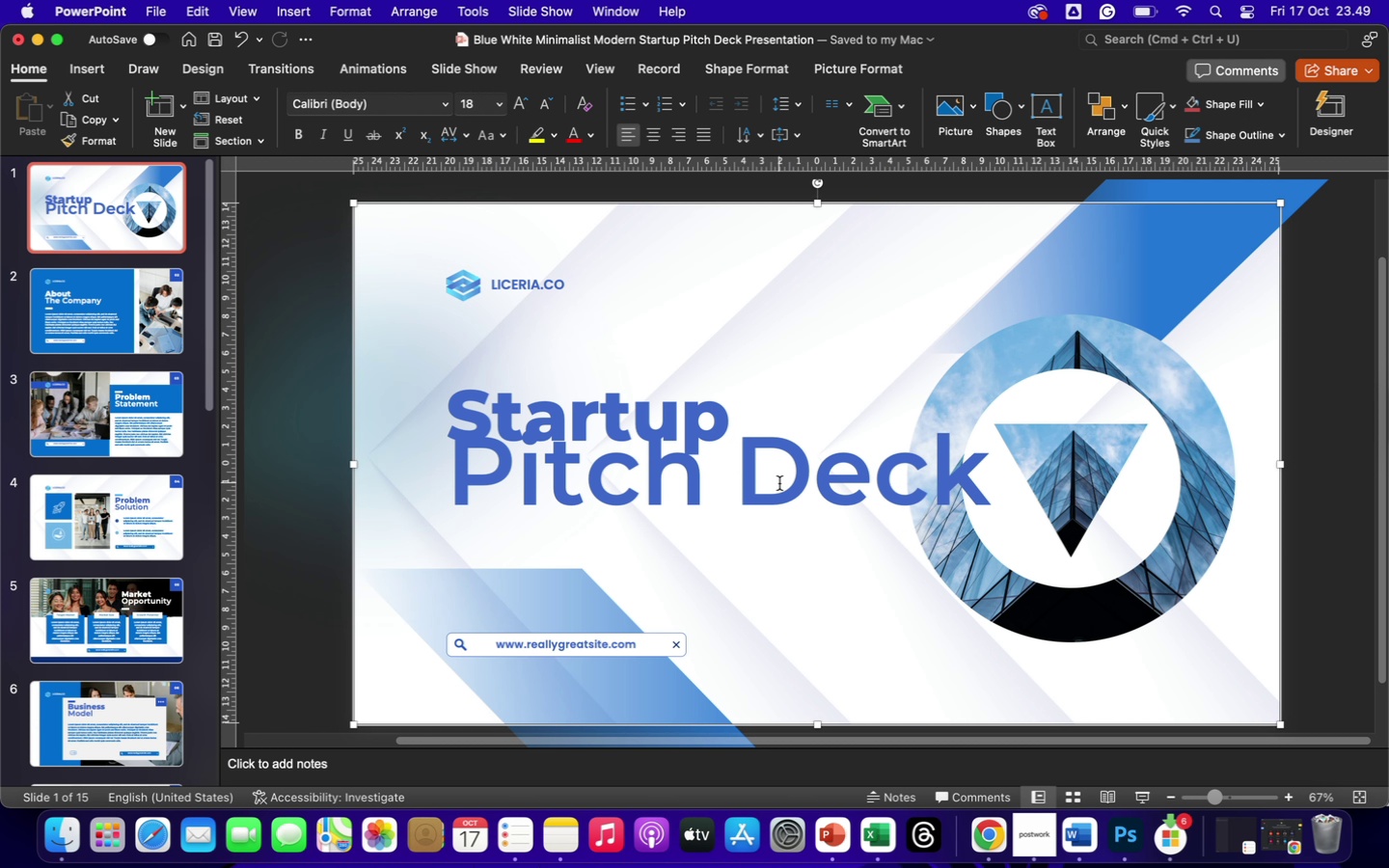 
left_click([779, 483])
 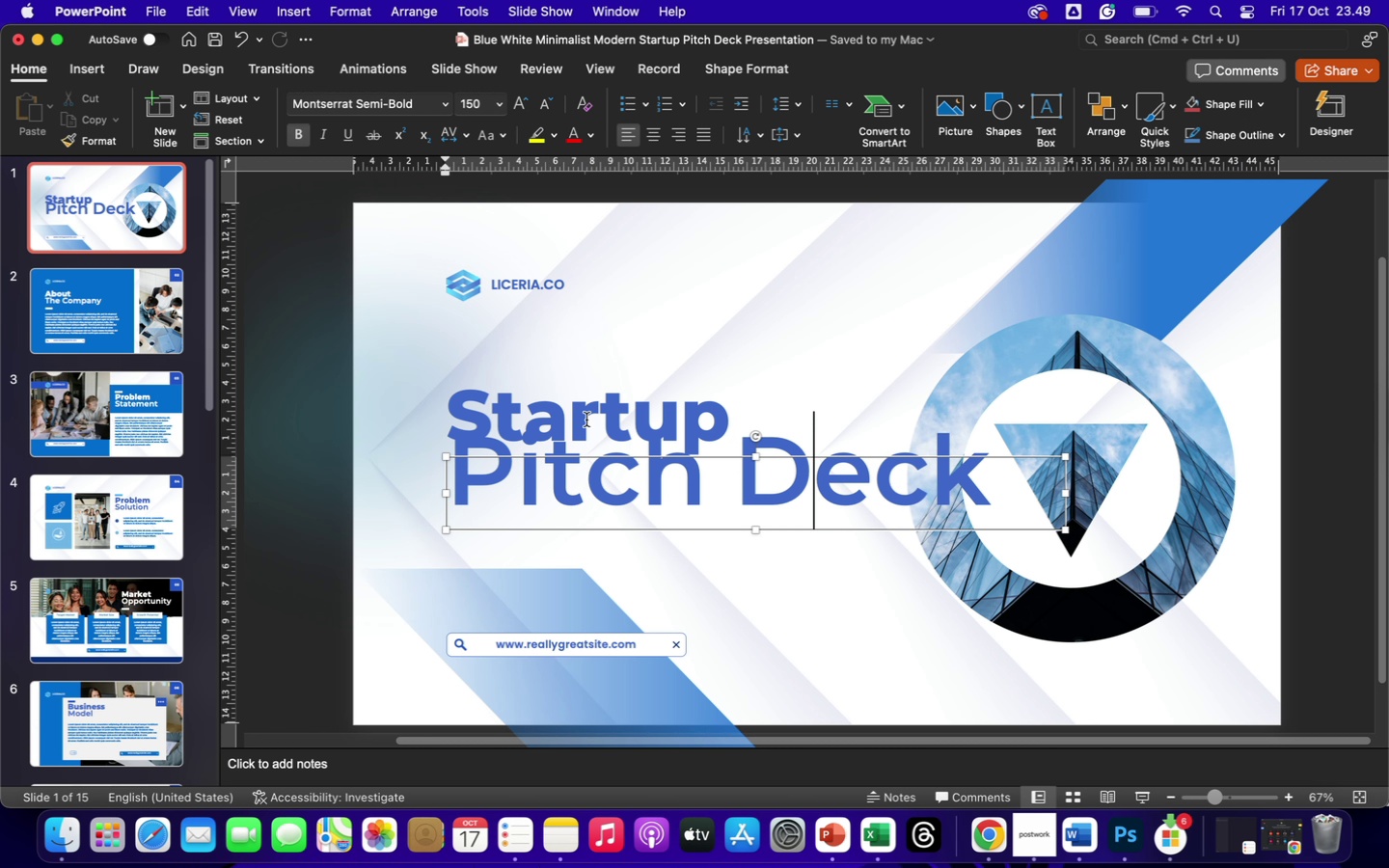 
left_click([582, 416])
 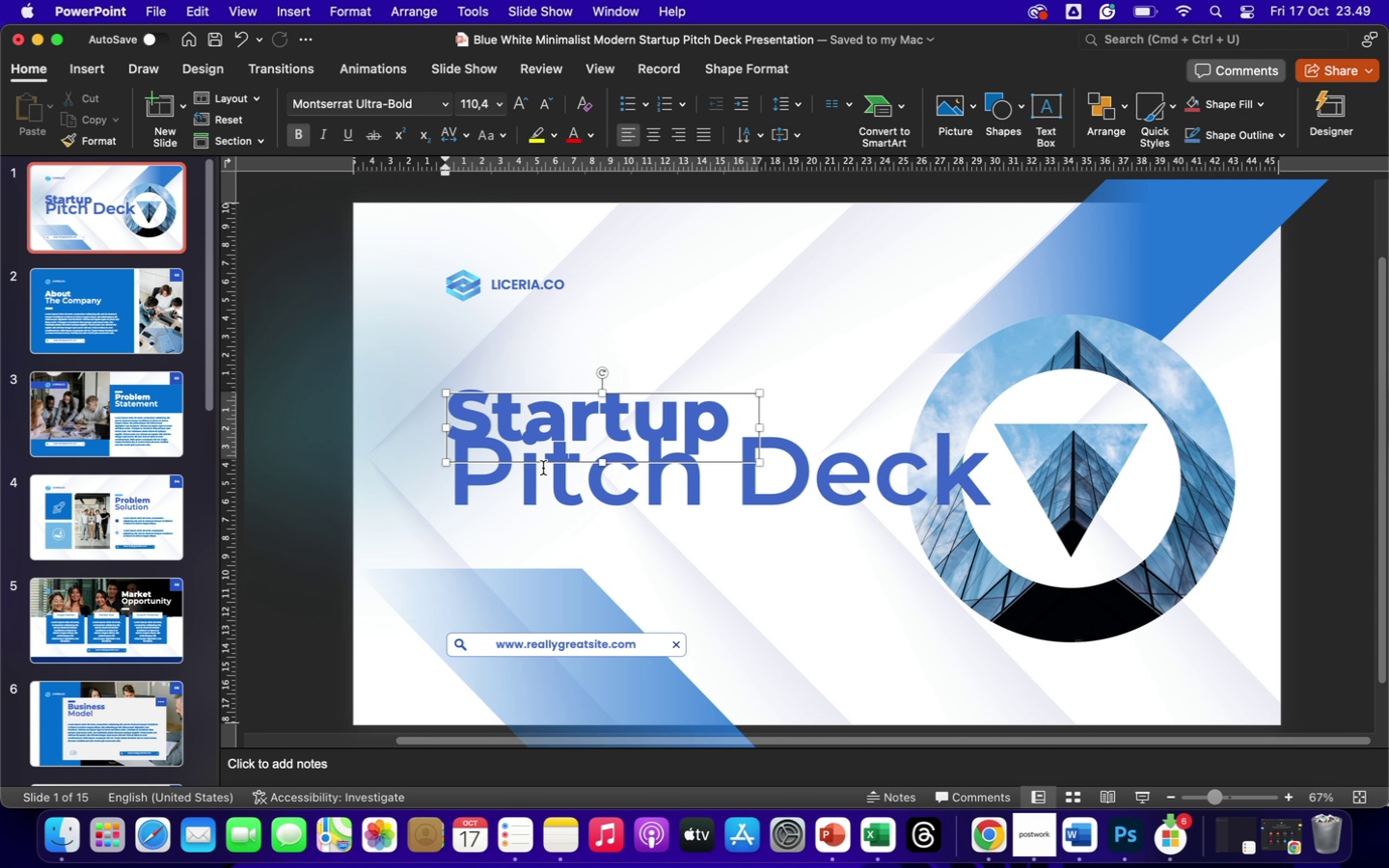 
left_click([543, 468])
 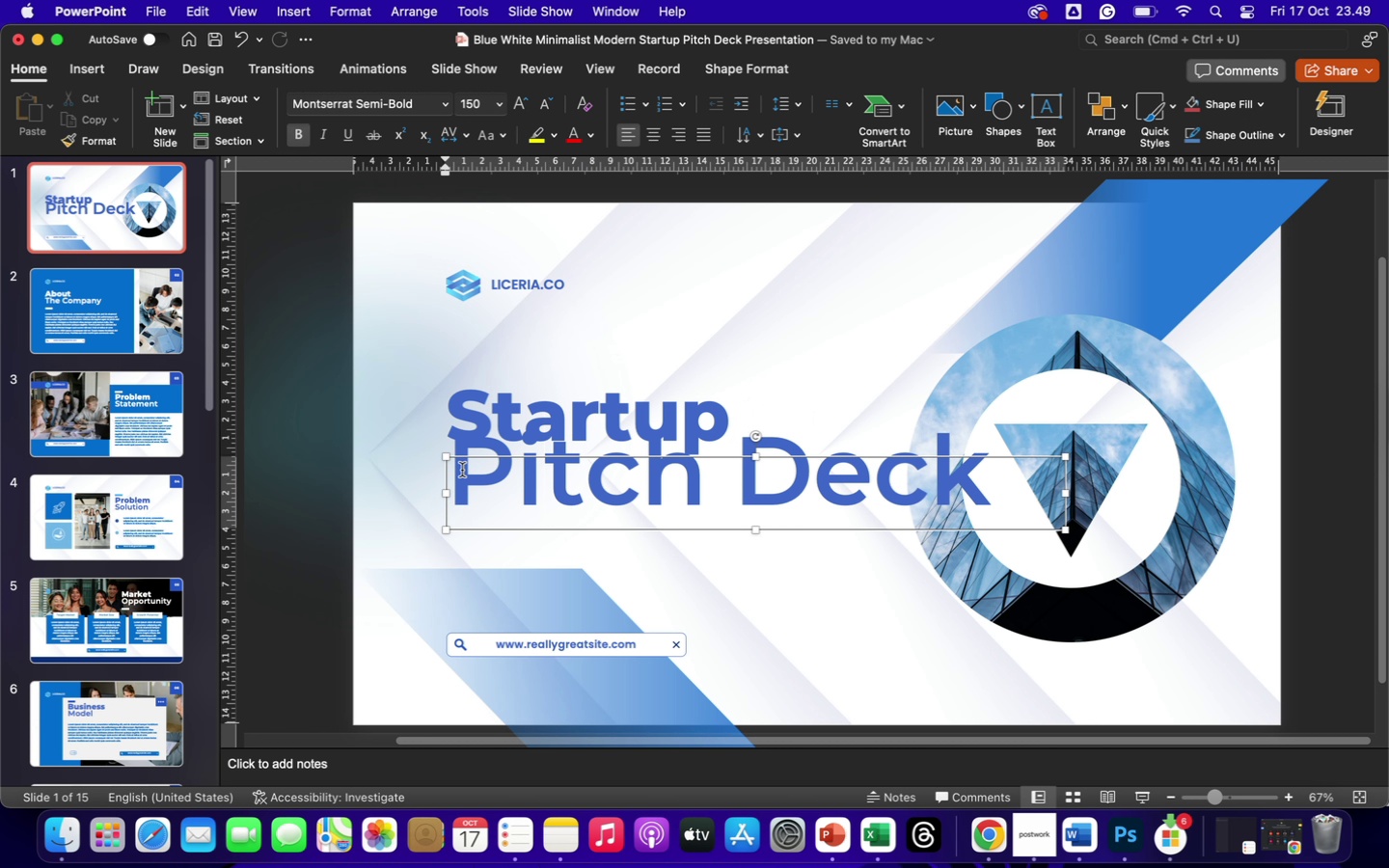 
left_click_drag(start_coordinate=[459, 470], to_coordinate=[906, 448])
 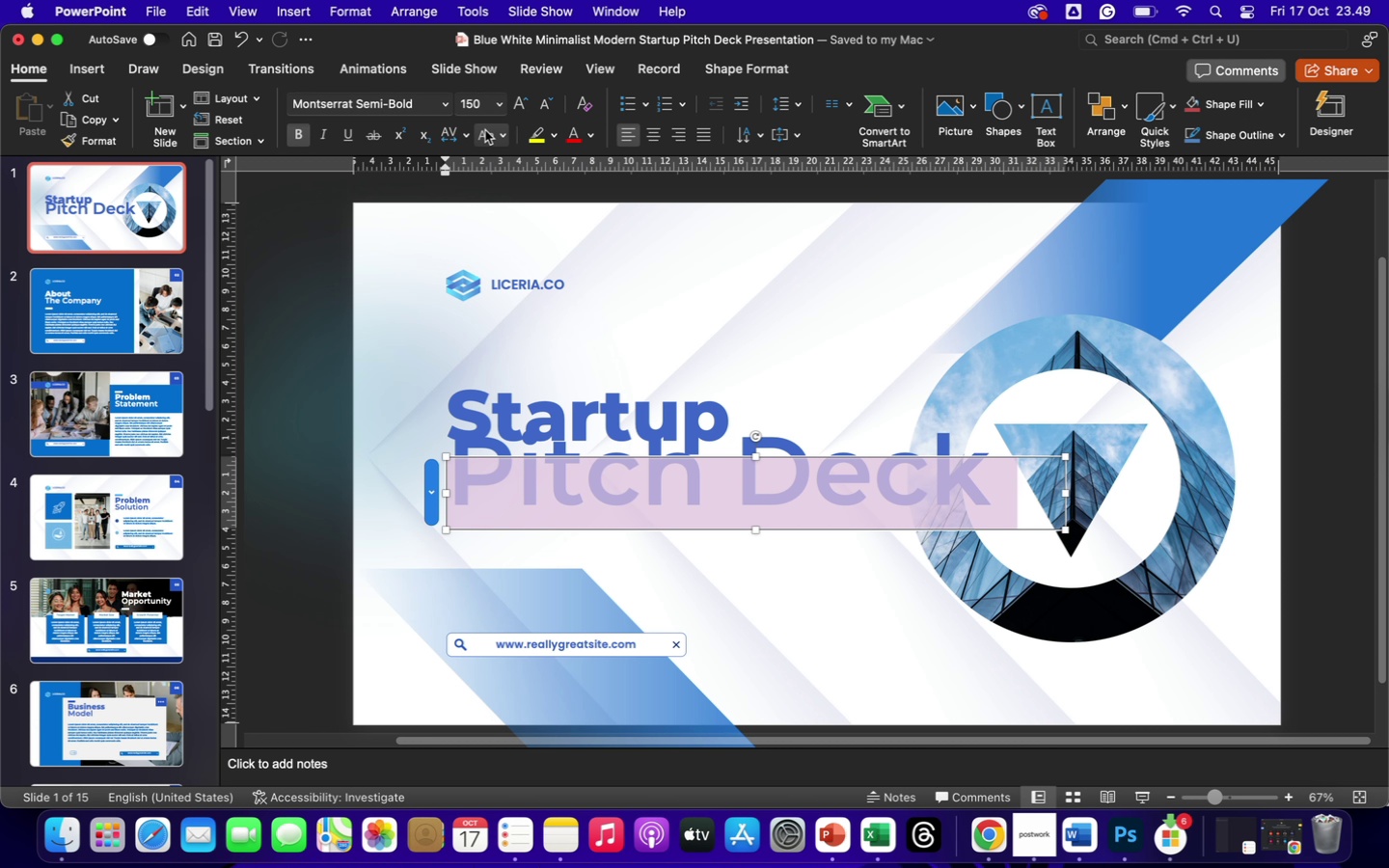 
left_click([470, 132])
 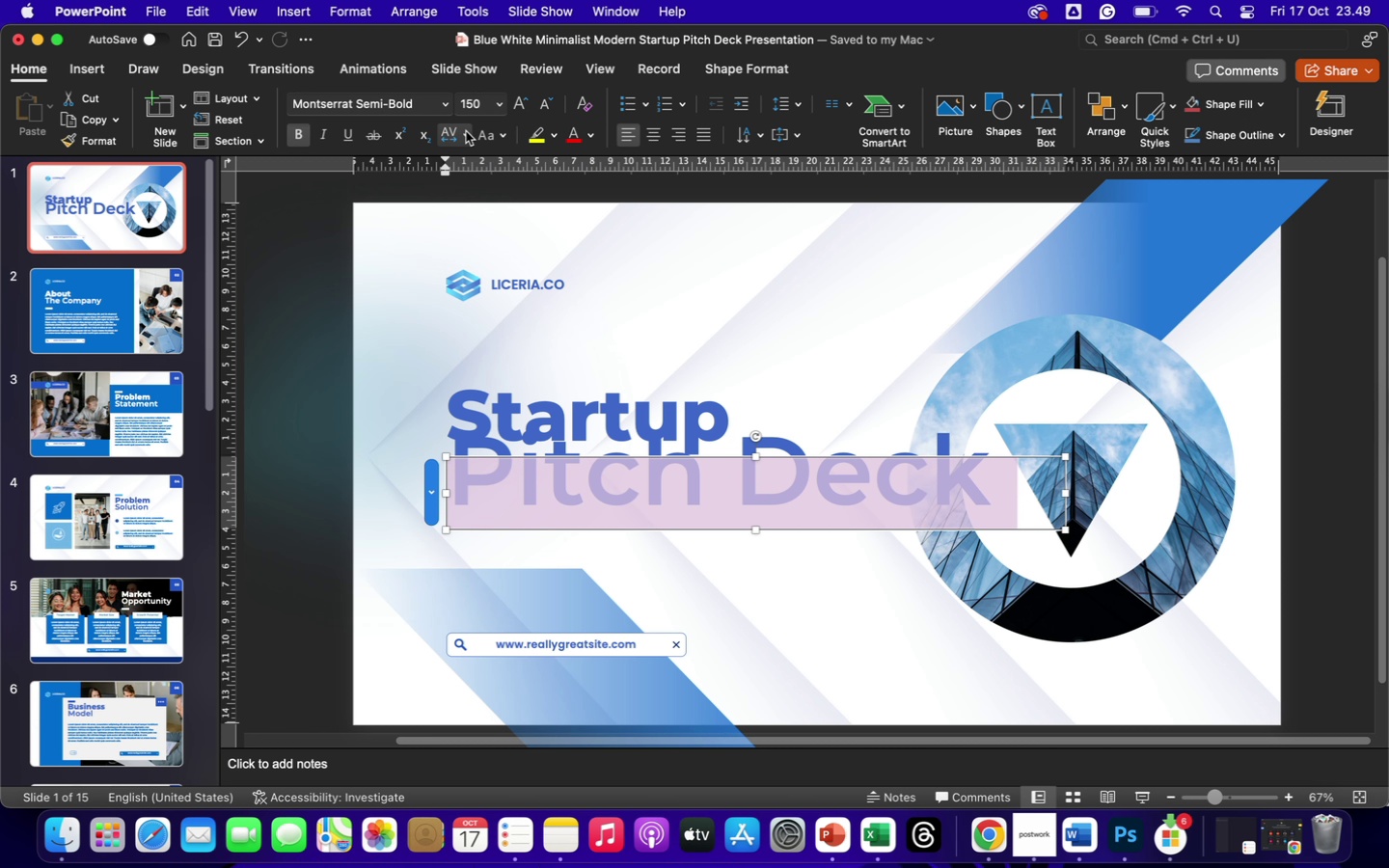 
left_click([451, 135])
 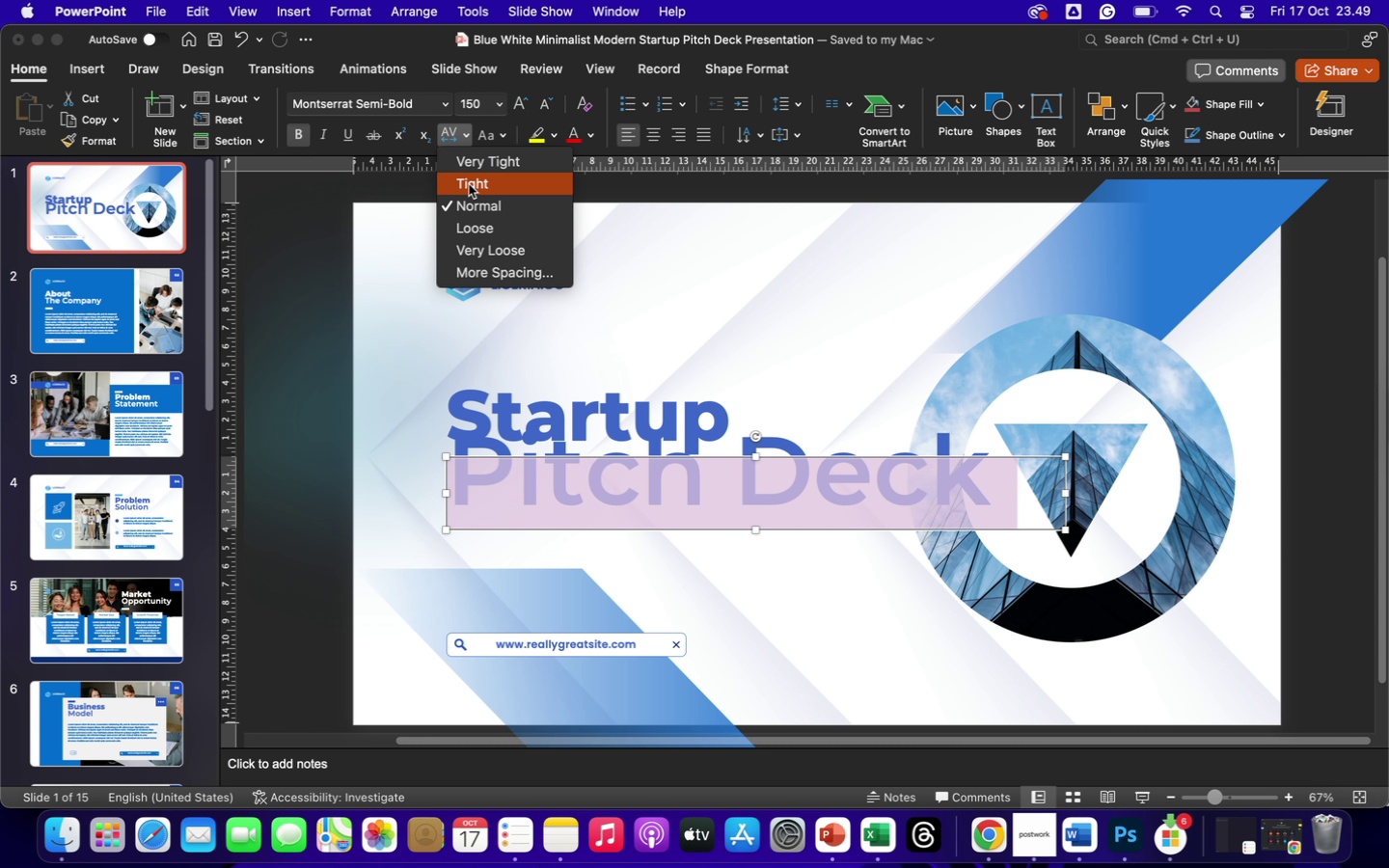 
left_click([469, 184])
 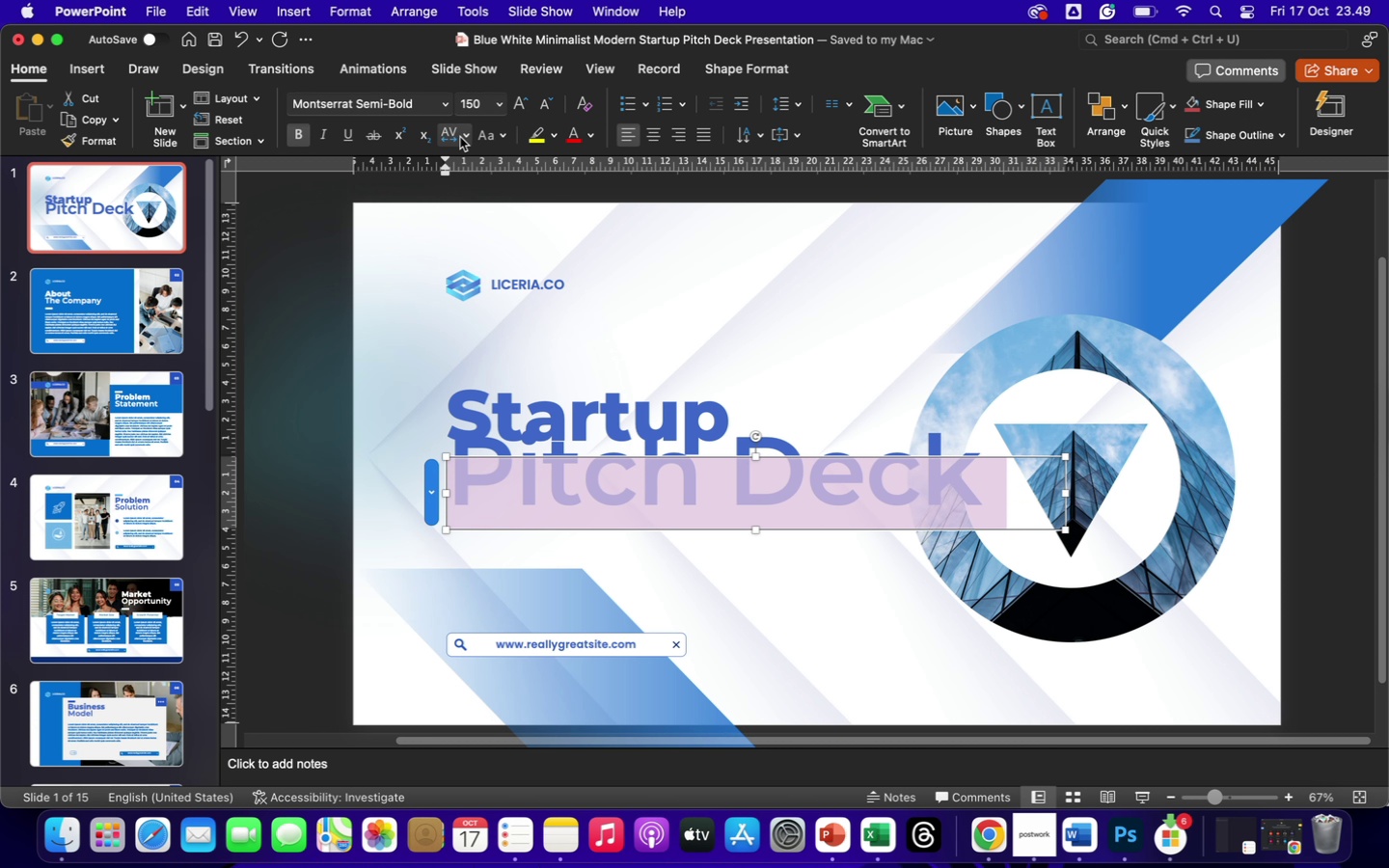 
left_click([461, 137])
 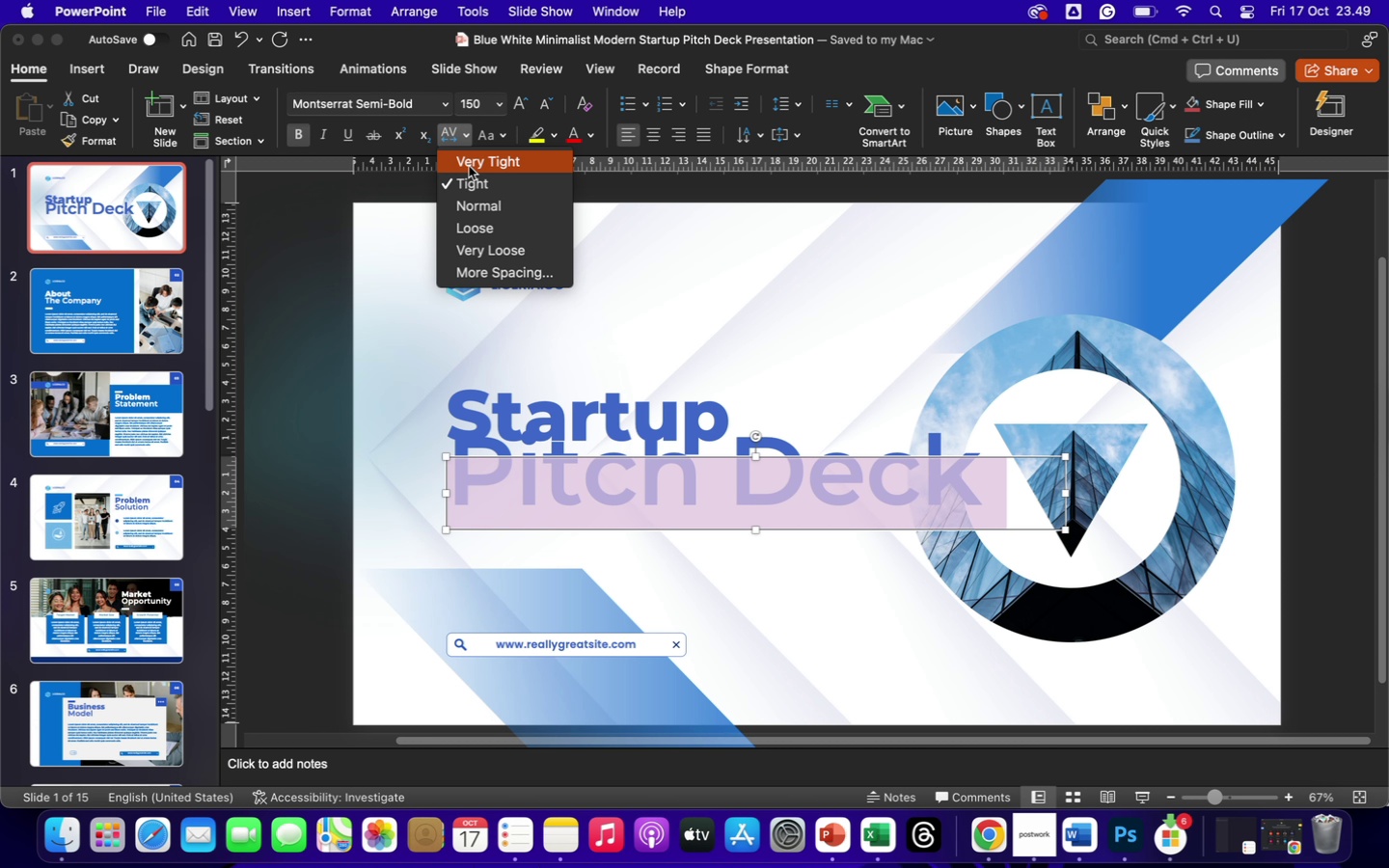 
left_click([469, 166])
 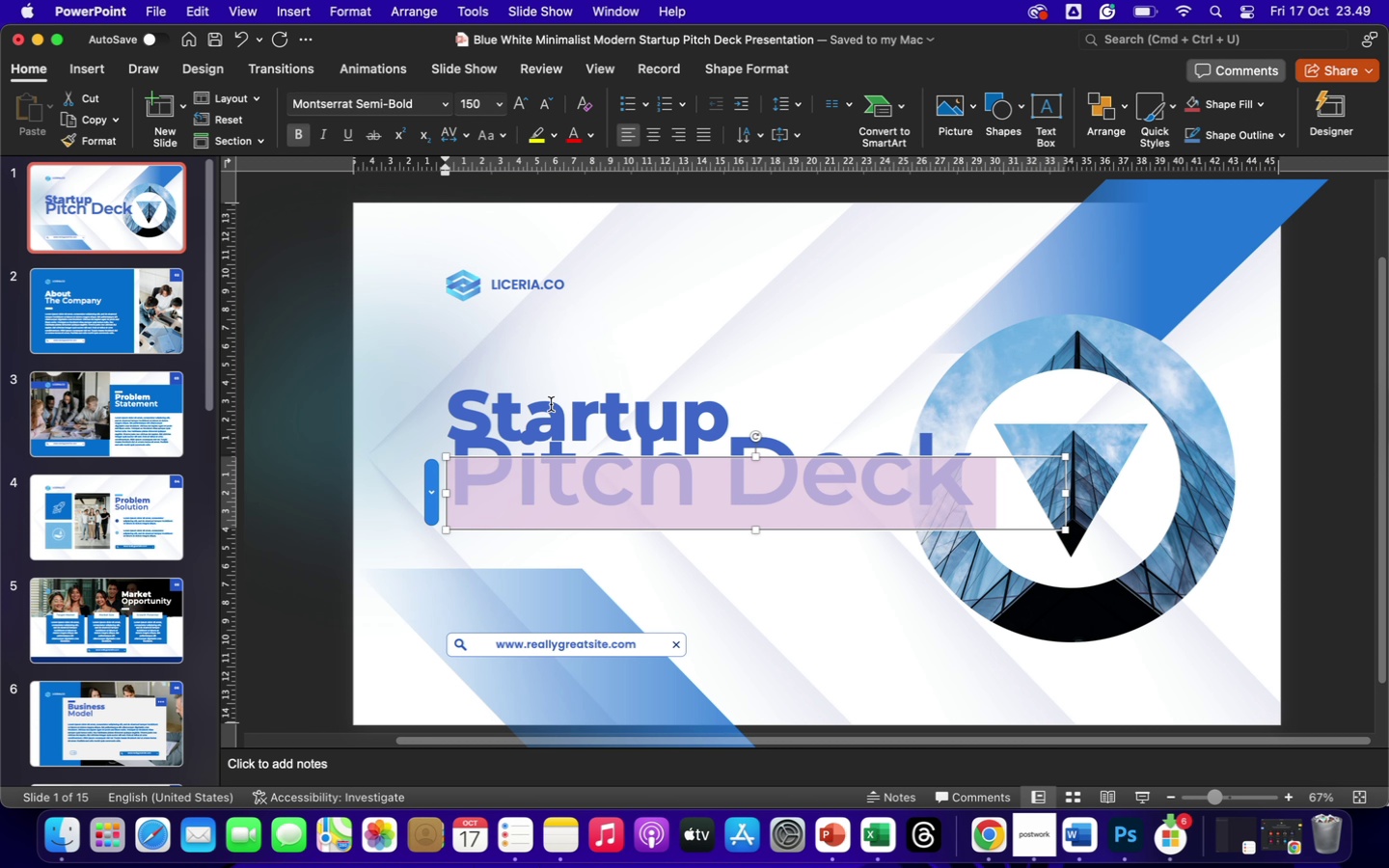 
left_click([561, 410])
 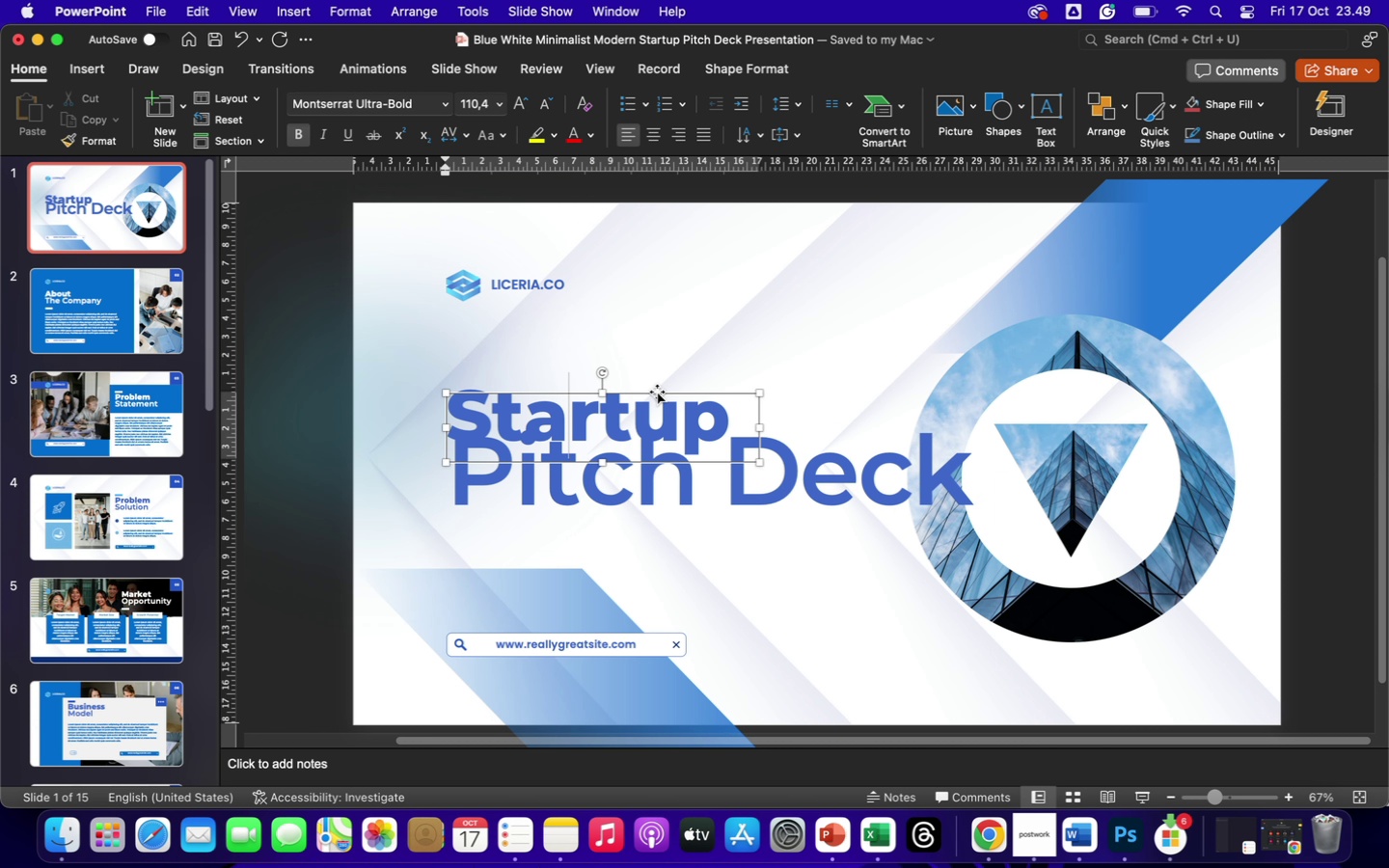 
left_click_drag(start_coordinate=[657, 392], to_coordinate=[657, 342])
 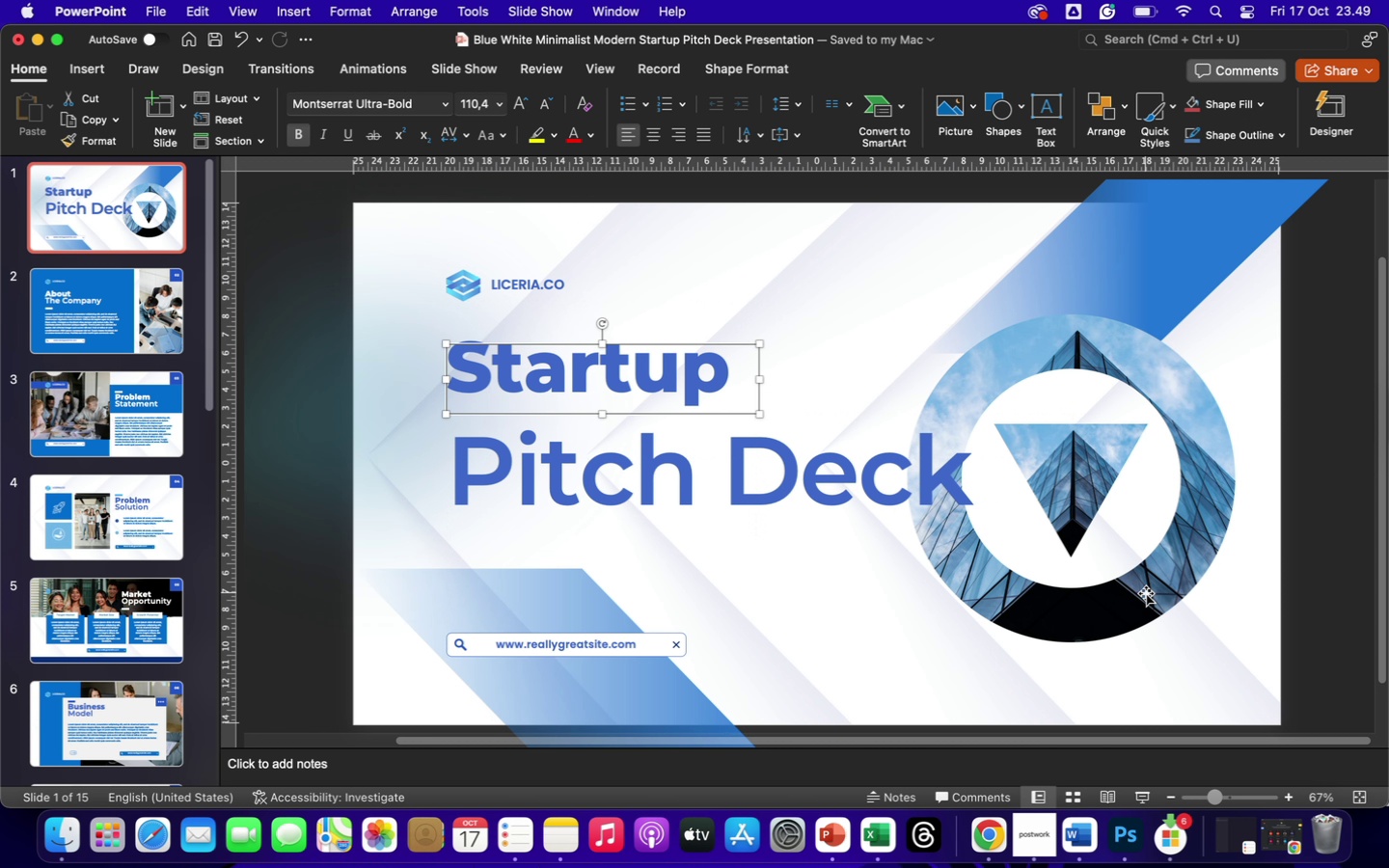 
left_click([1146, 592])
 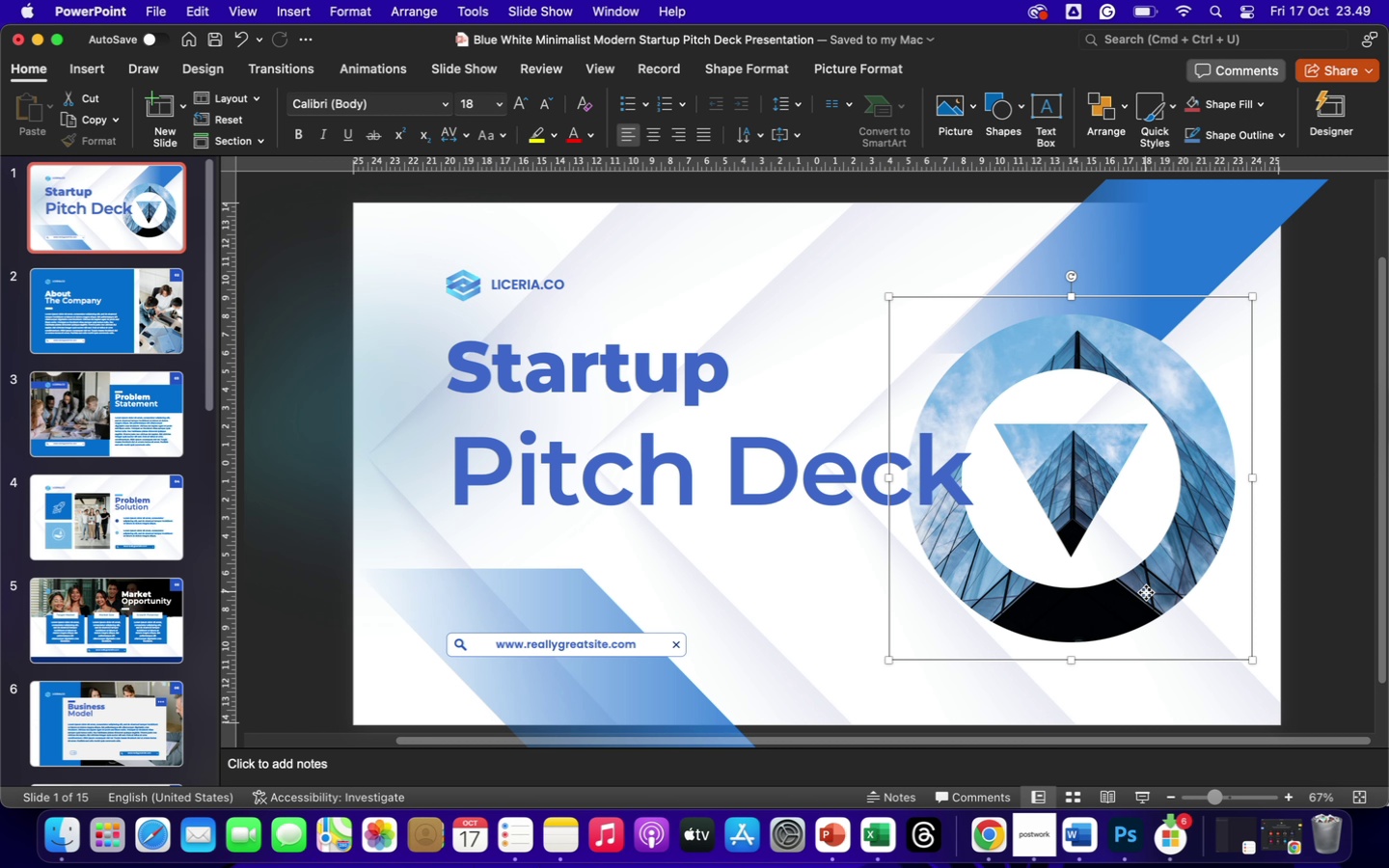 
left_click_drag(start_coordinate=[1146, 592], to_coordinate=[1178, 597])
 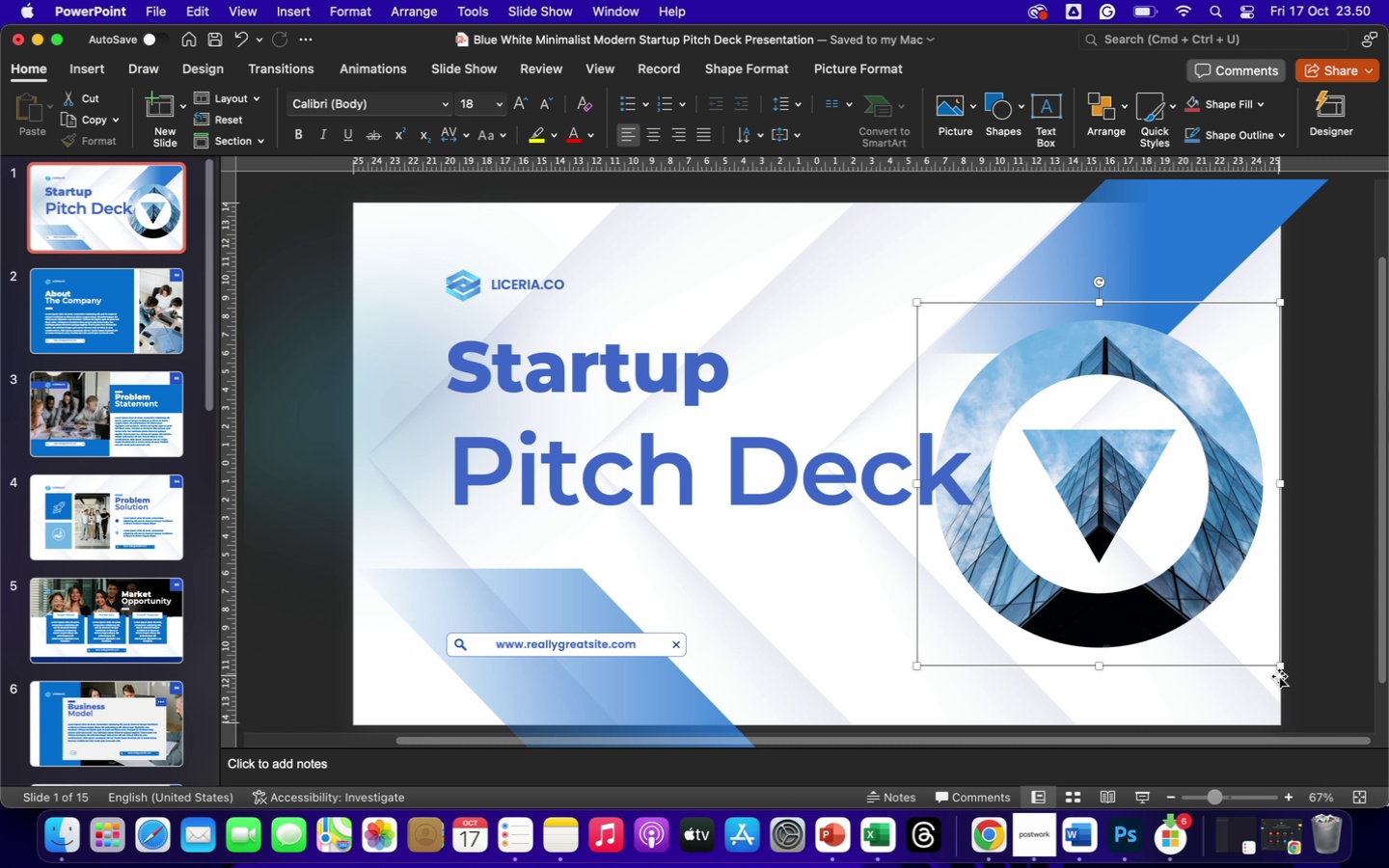 
wait(7.33)
 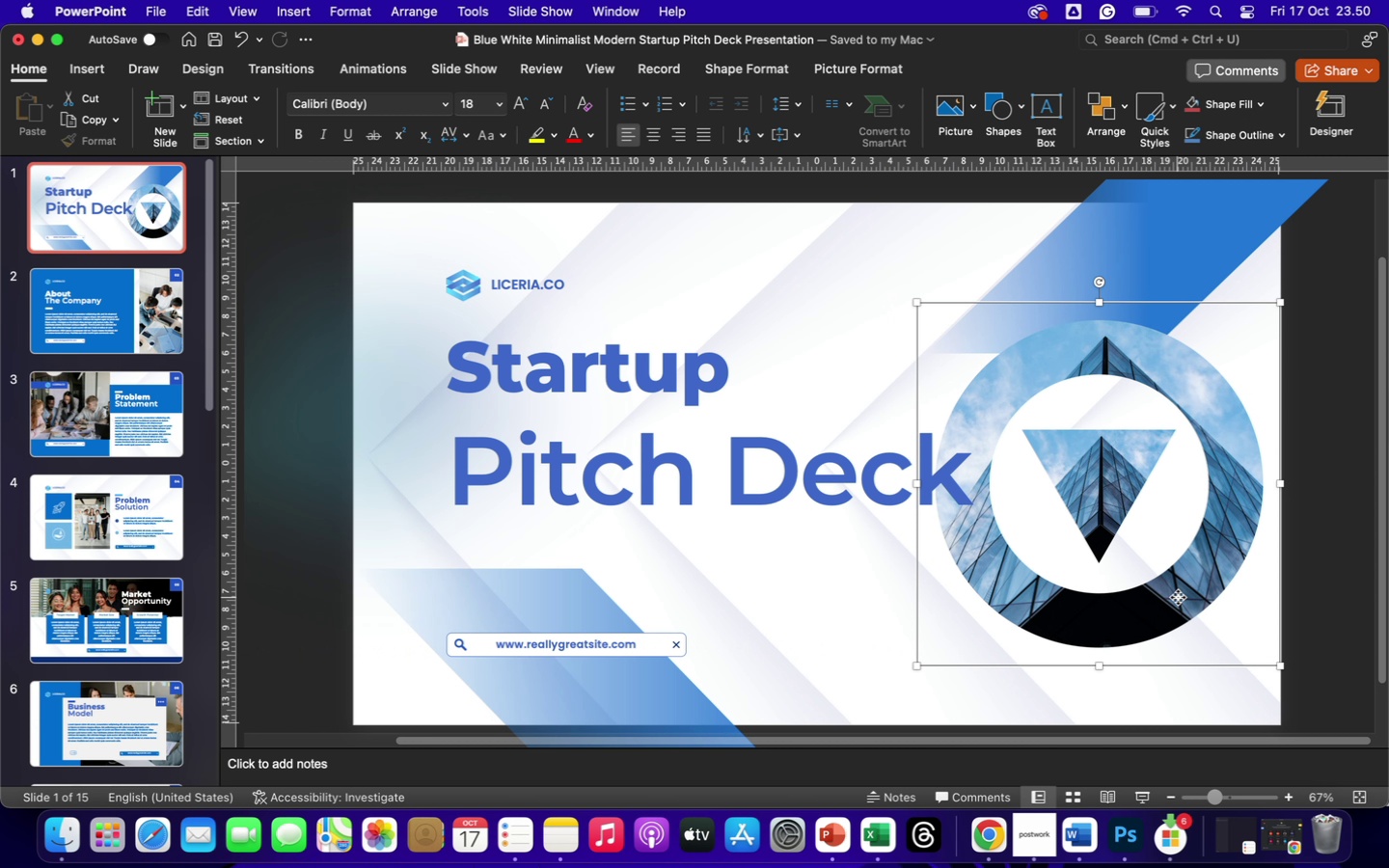 
left_click_drag(start_coordinate=[1278, 670], to_coordinate=[1181, 569])
 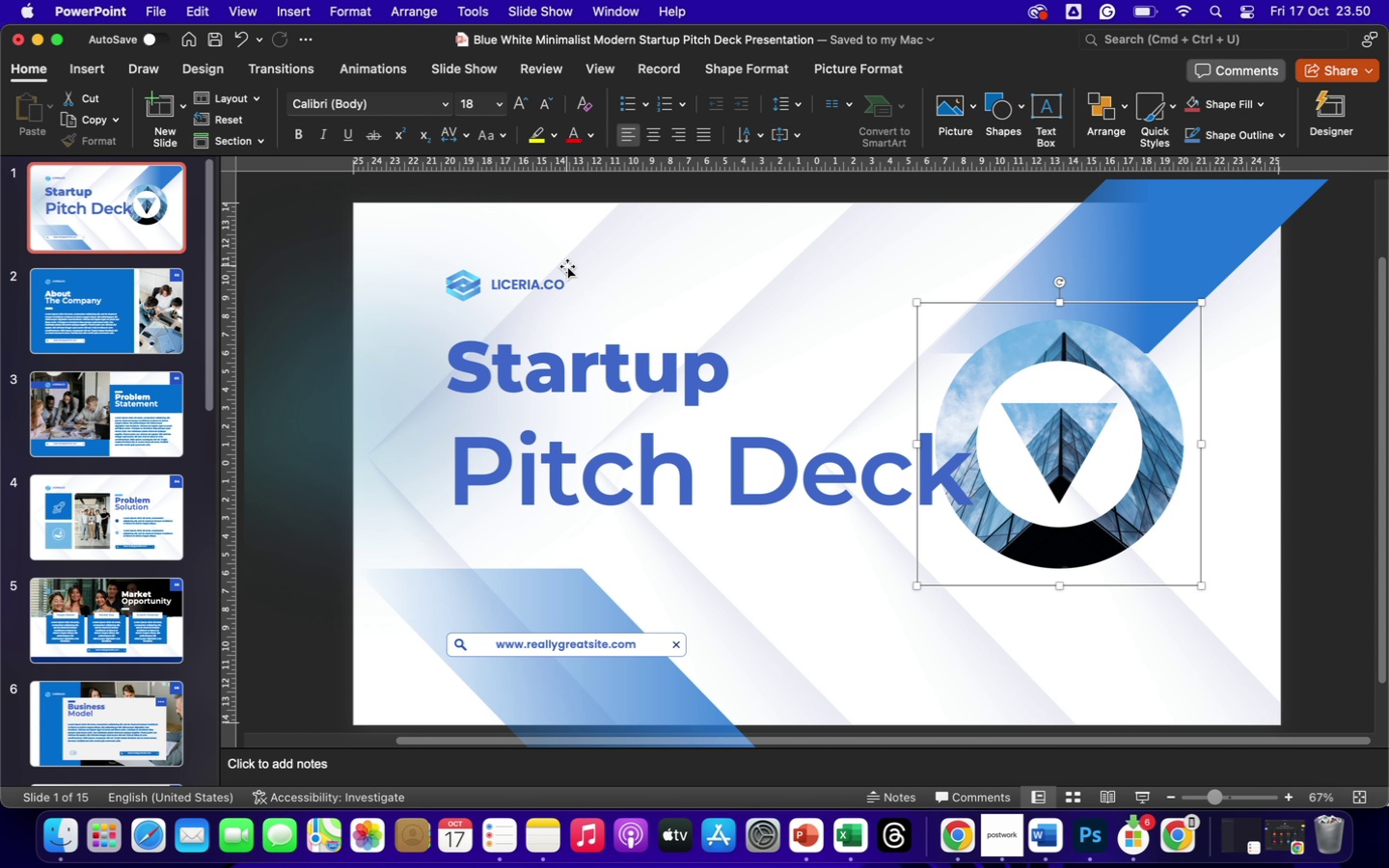 
wait(24.53)
 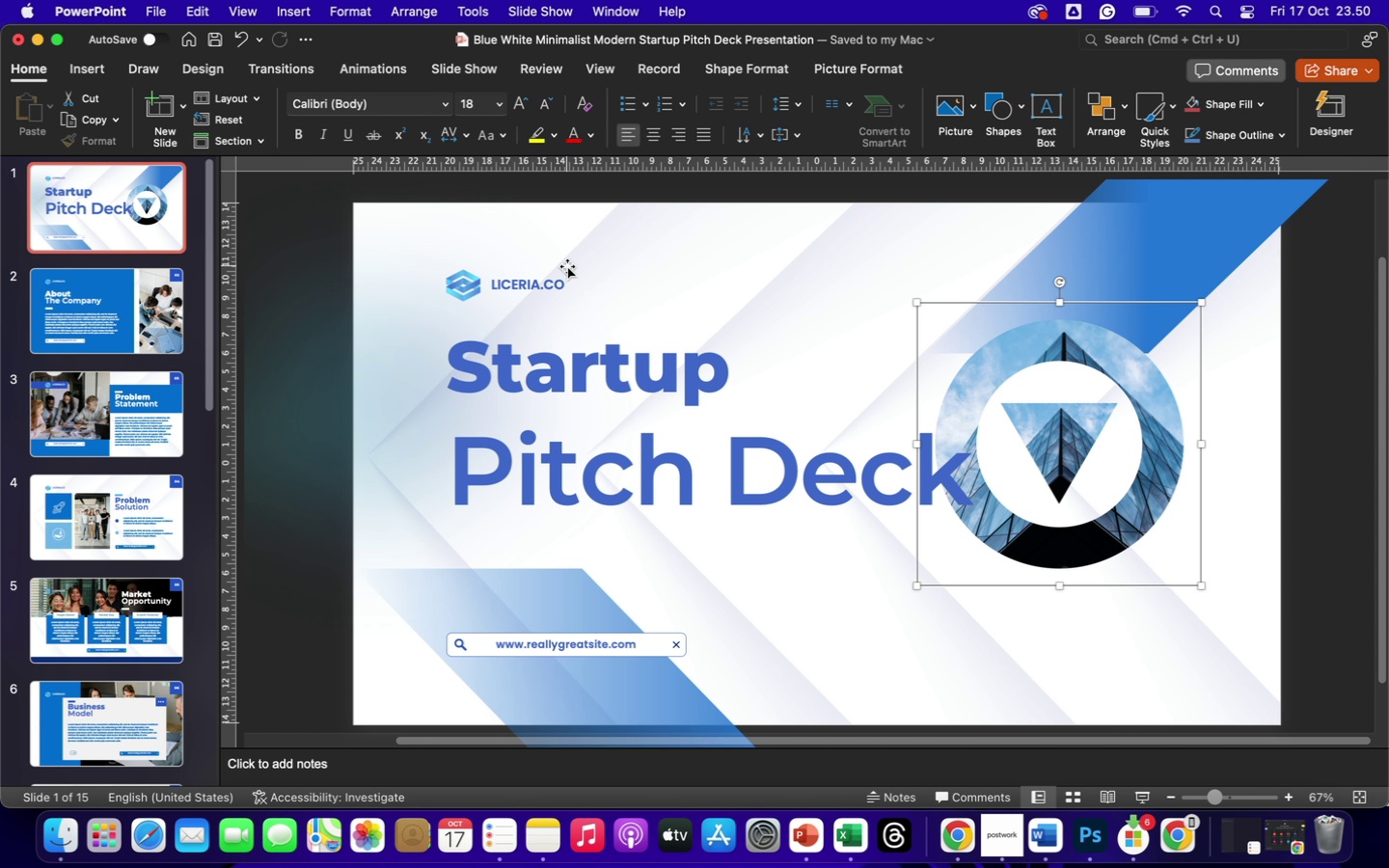 
left_click([465, 283])
 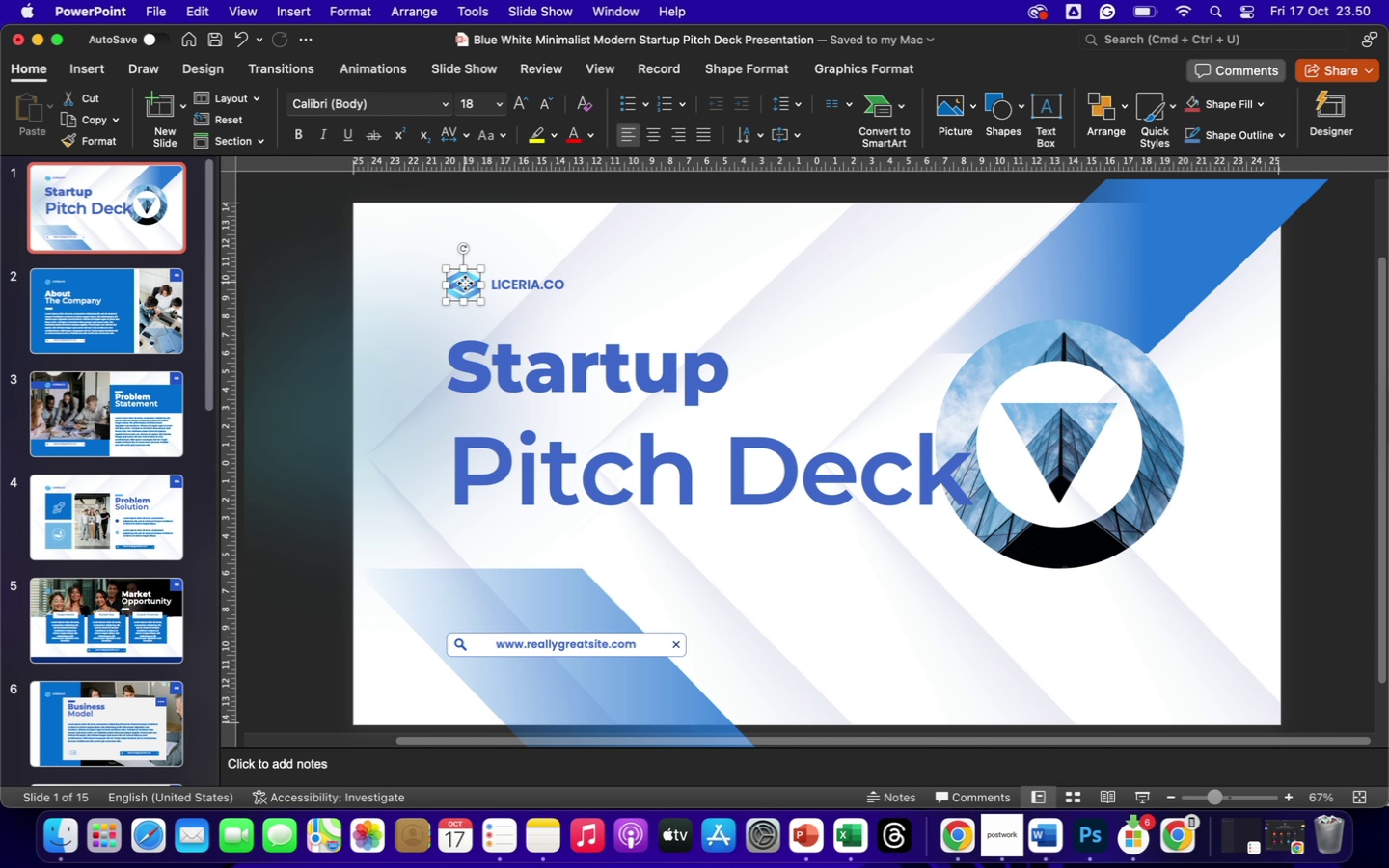 
double_click([465, 283])
 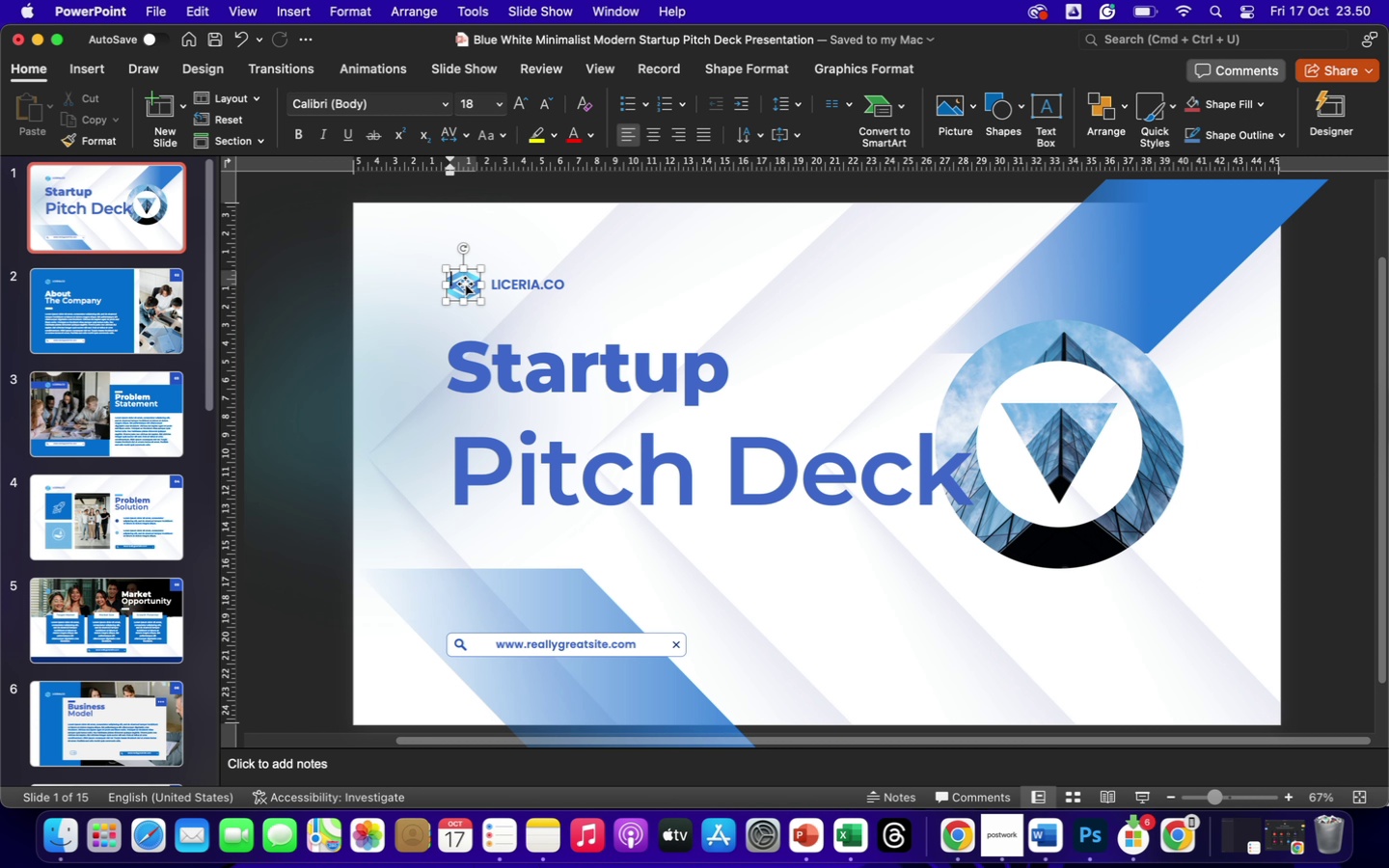 
key(Backspace)
 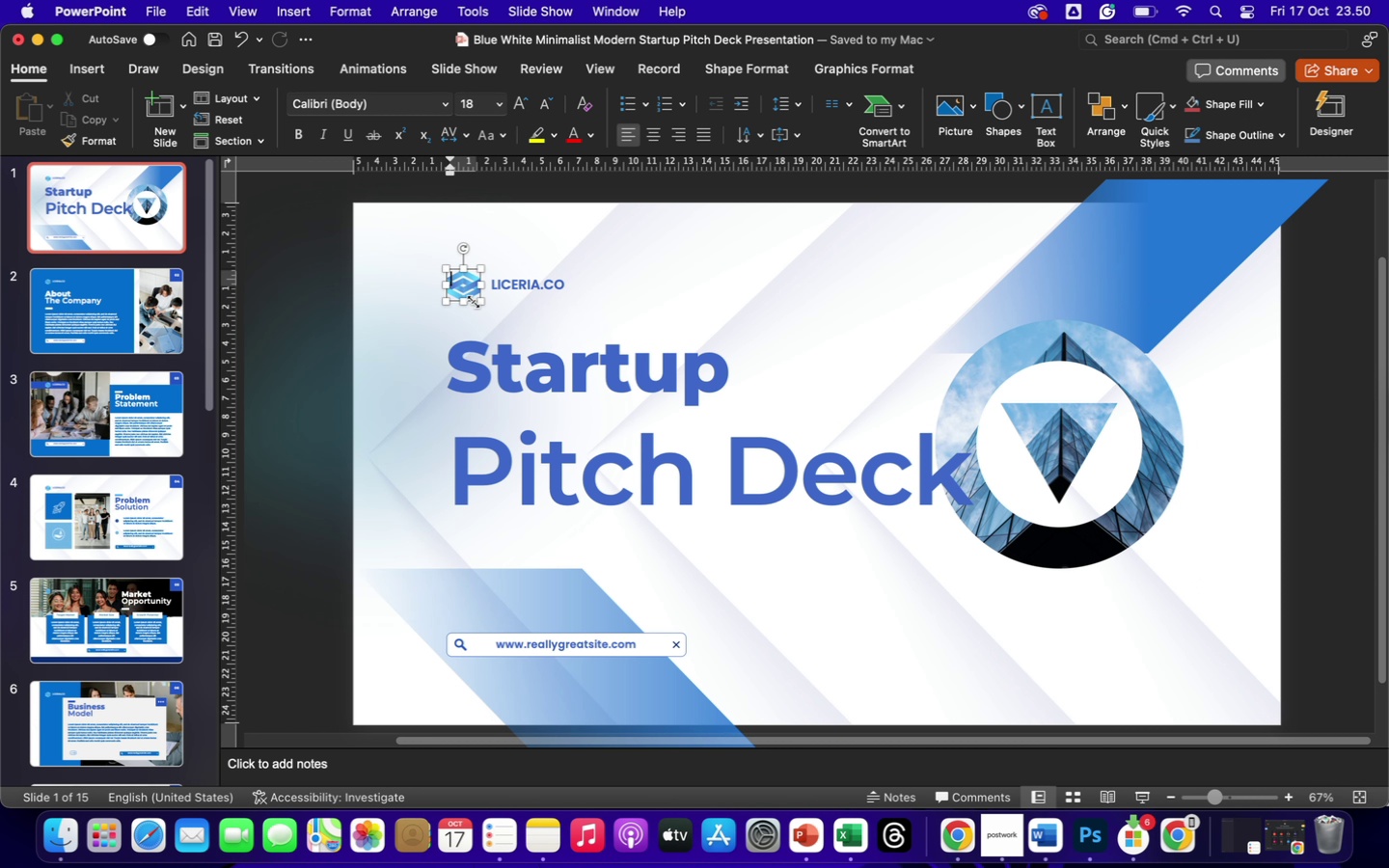 
wait(5.34)
 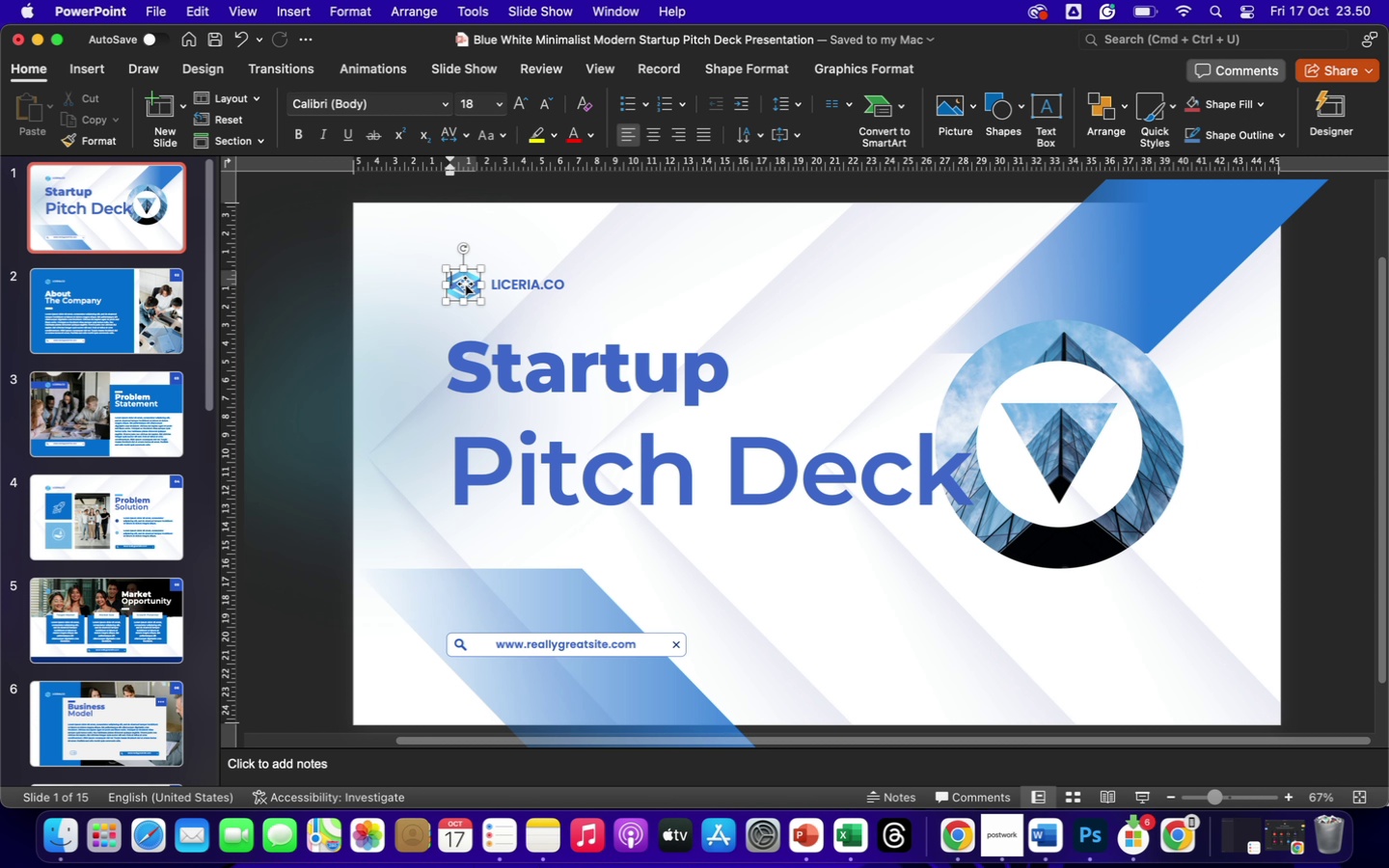 
left_click([606, 278])
 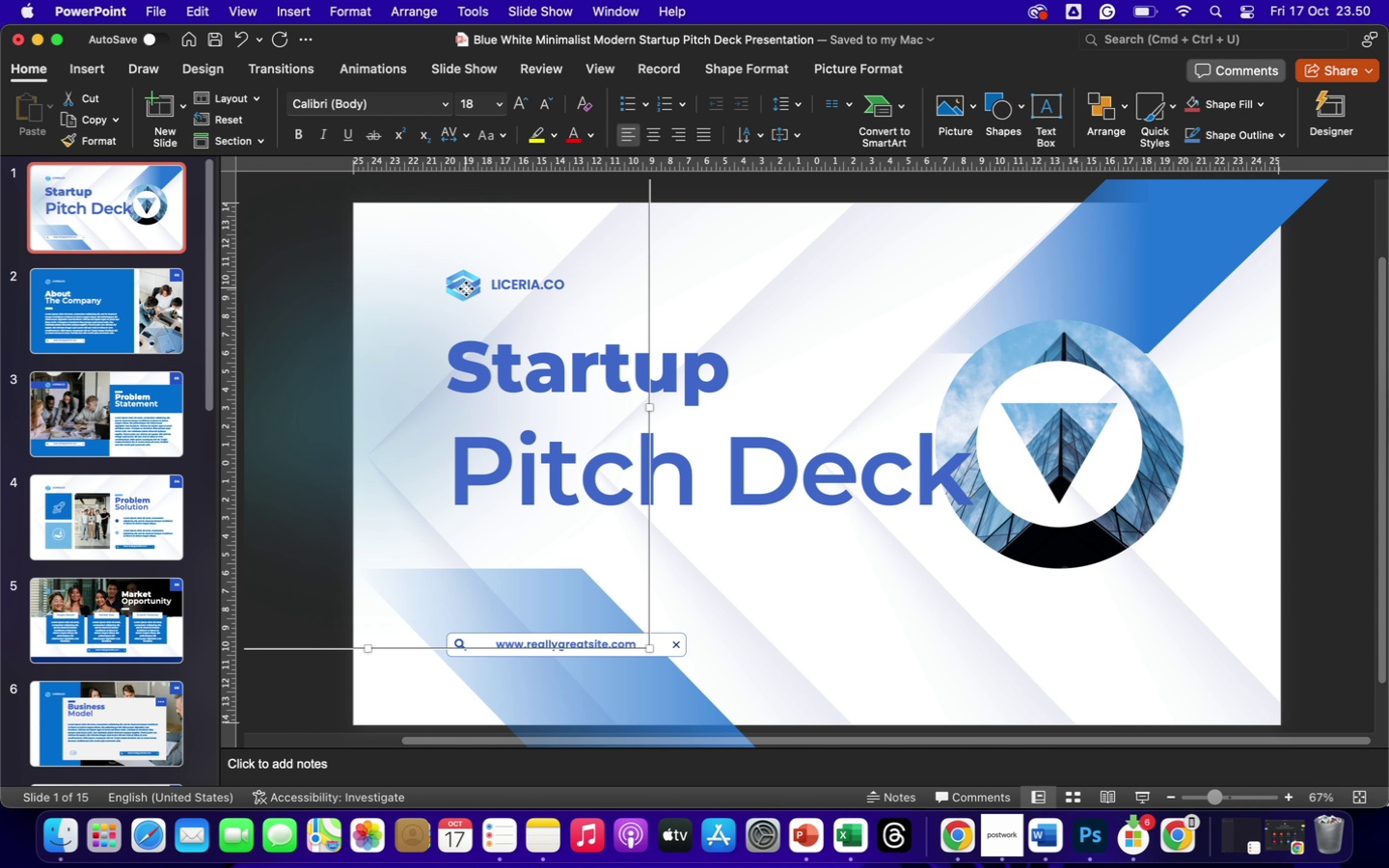 
left_click([466, 288])
 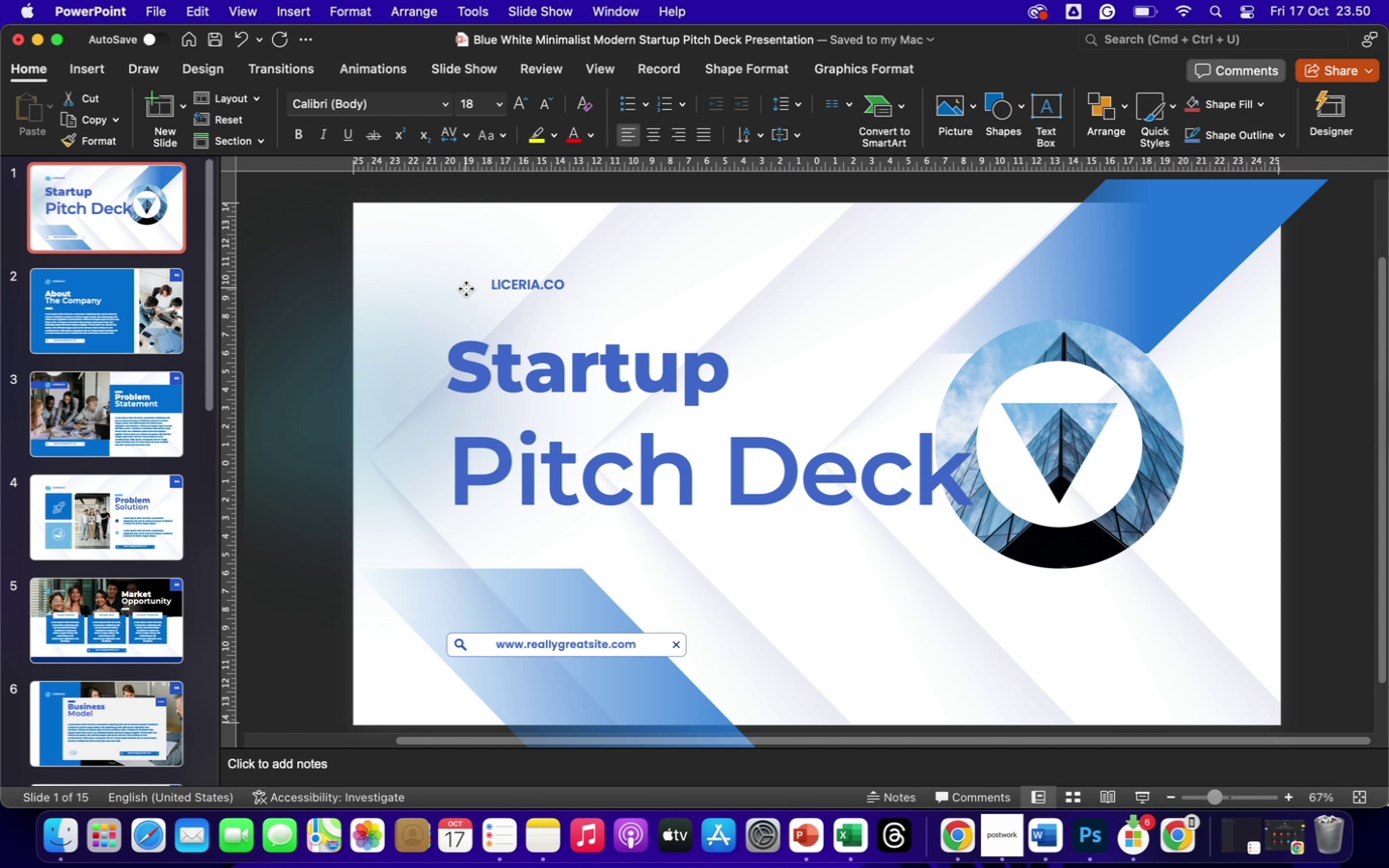 
key(Backspace)
 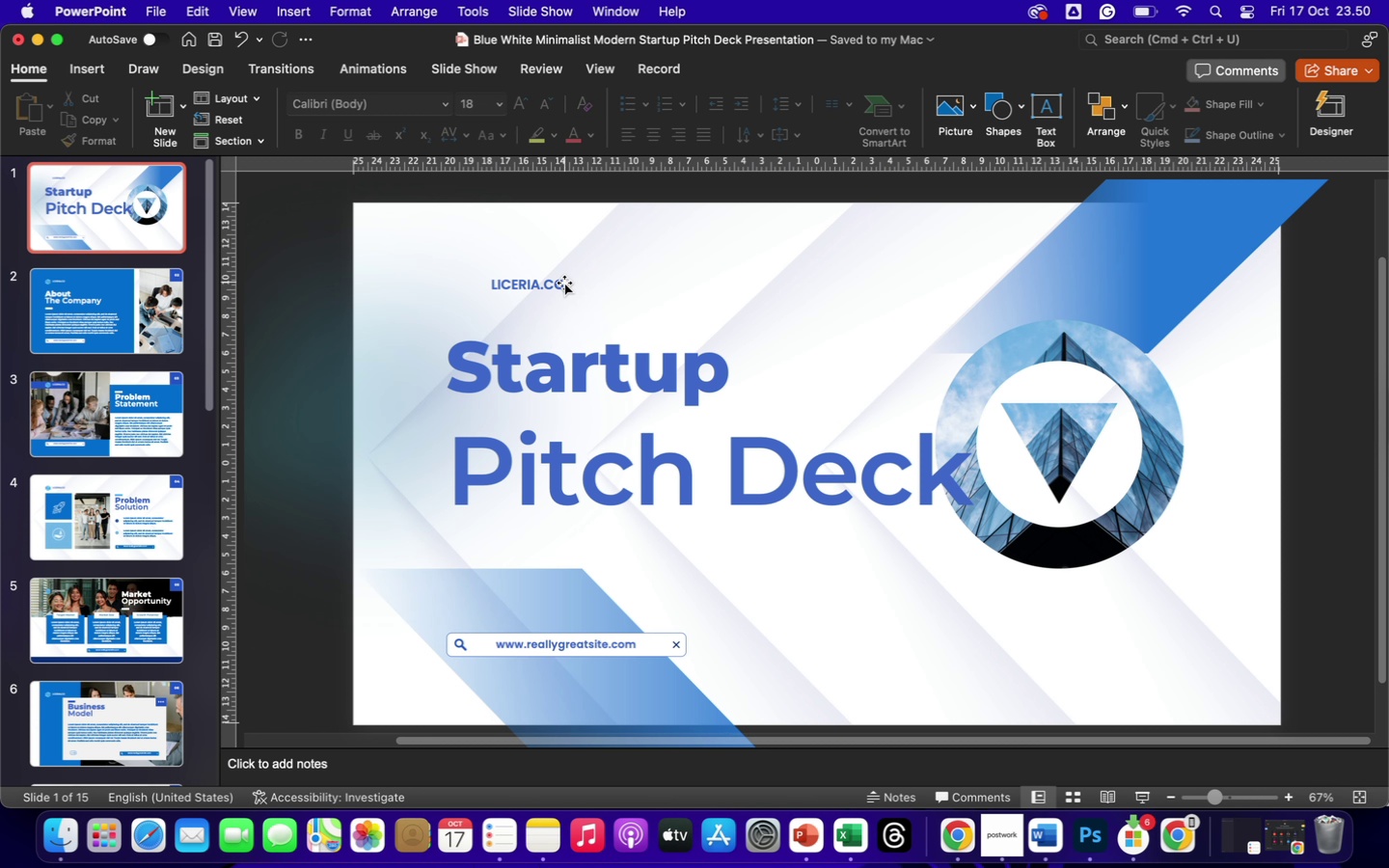 
left_click_drag(start_coordinate=[563, 283], to_coordinate=[509, 276])
 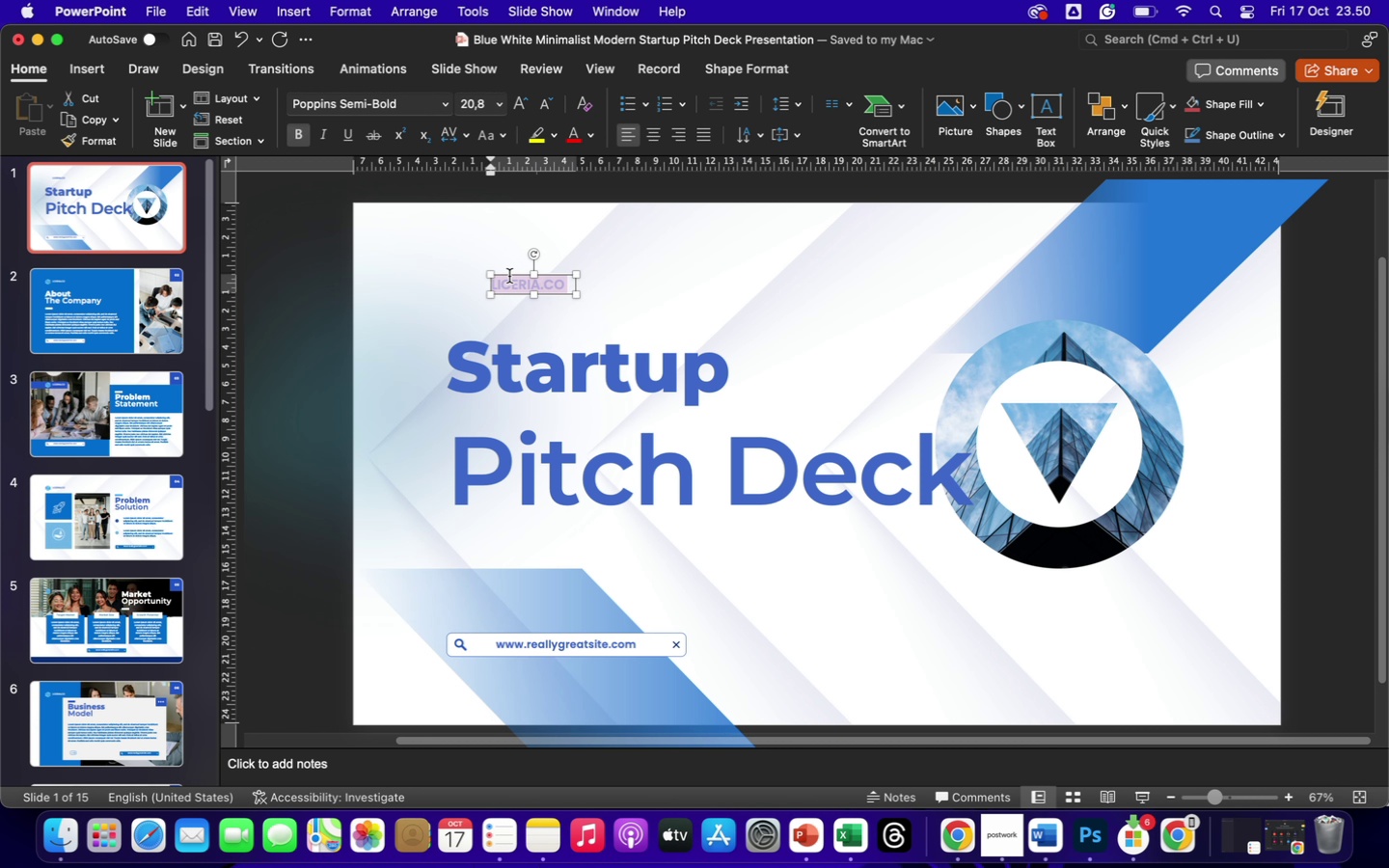 
type(SHOPNE)
 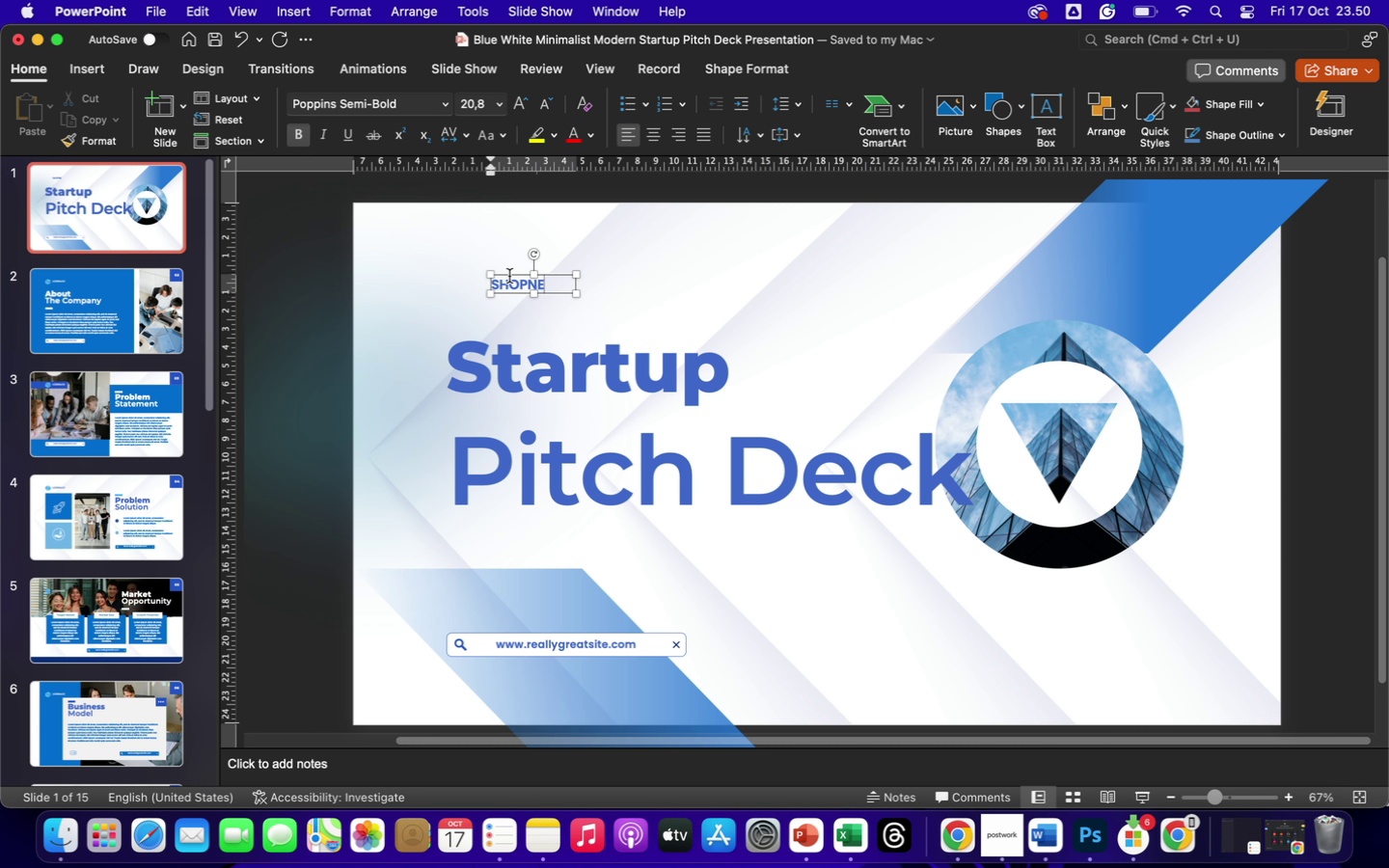 
type(ST)
 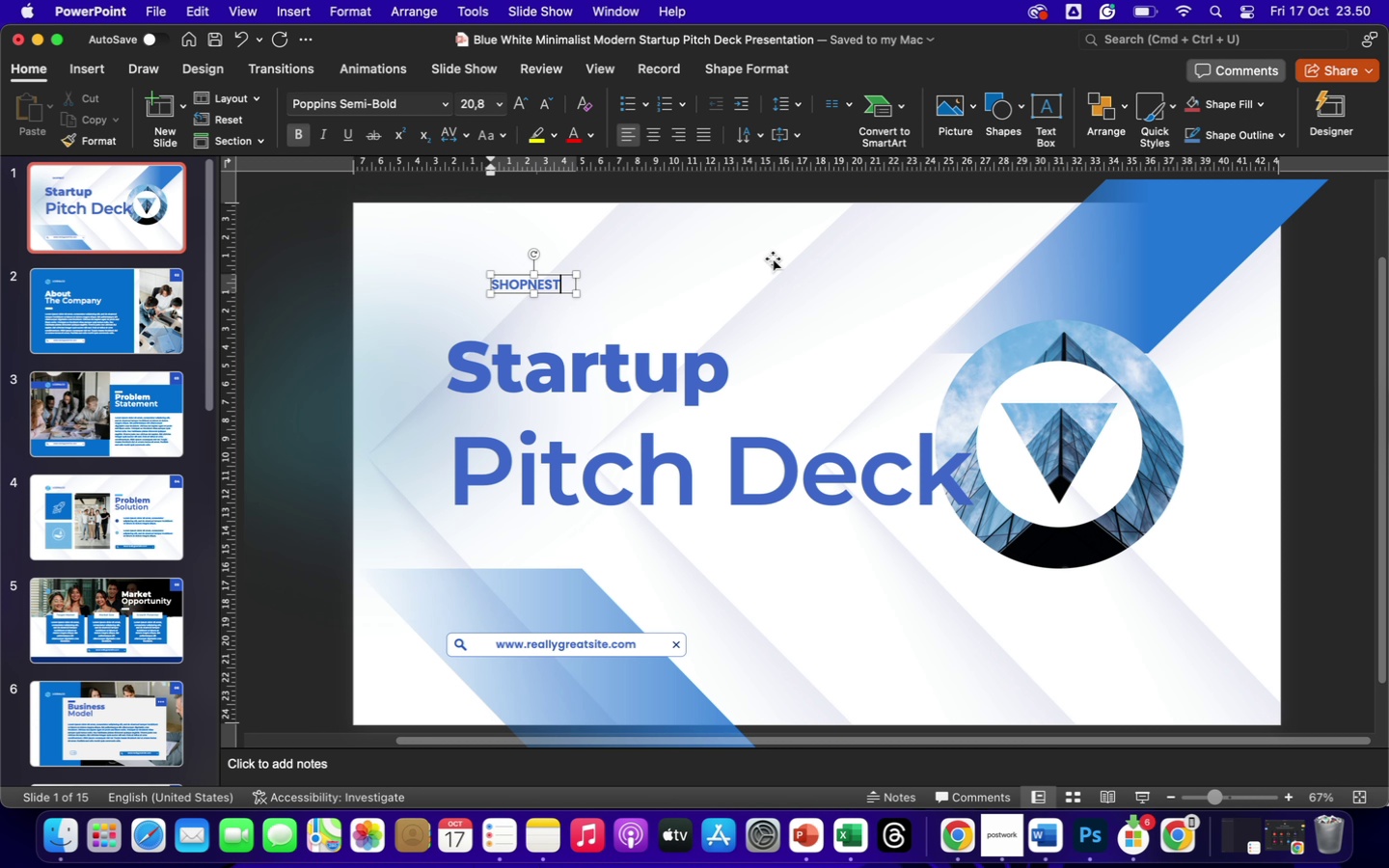 
left_click([788, 312])
 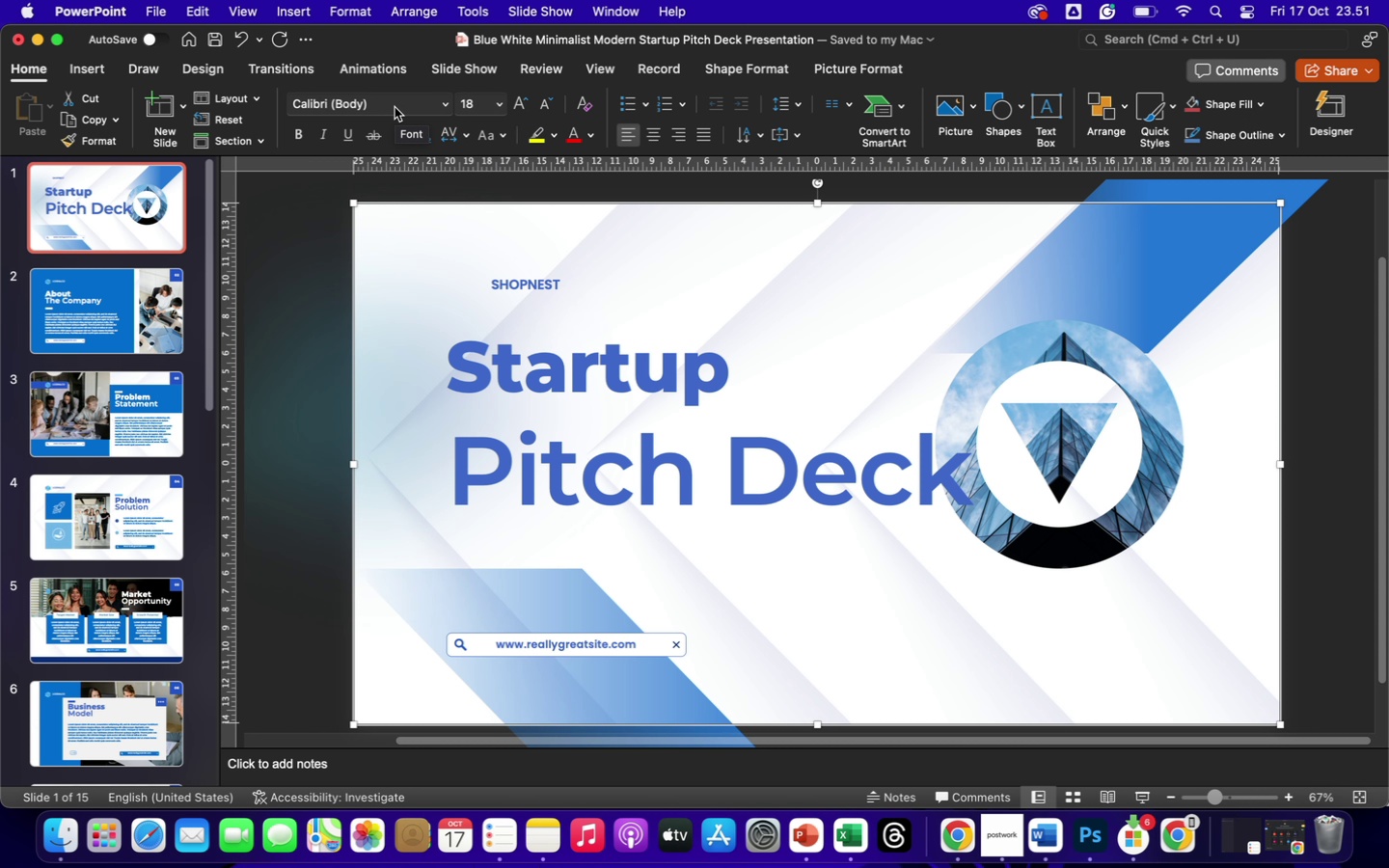 
wait(18.53)
 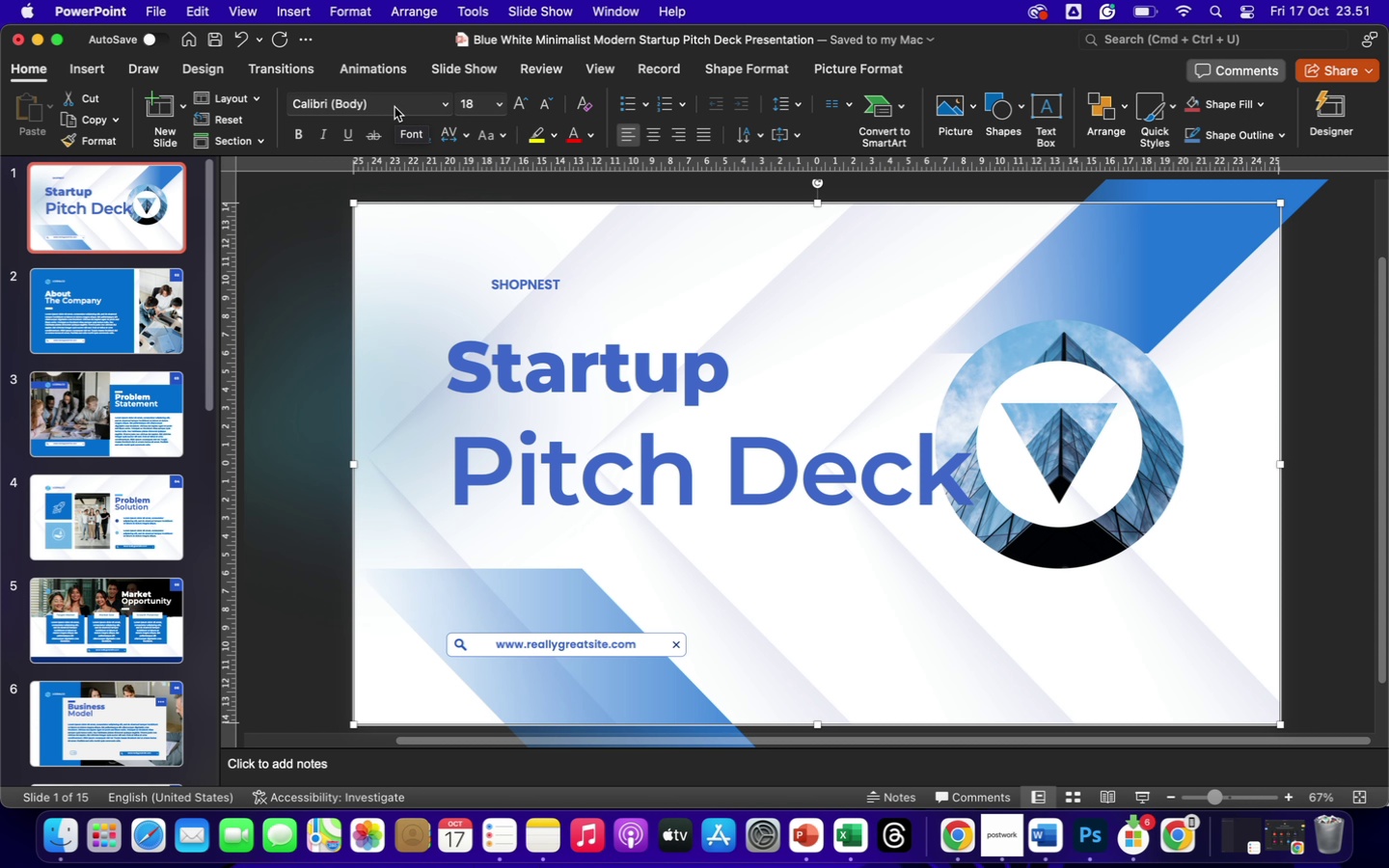 
left_click([83, 68])
 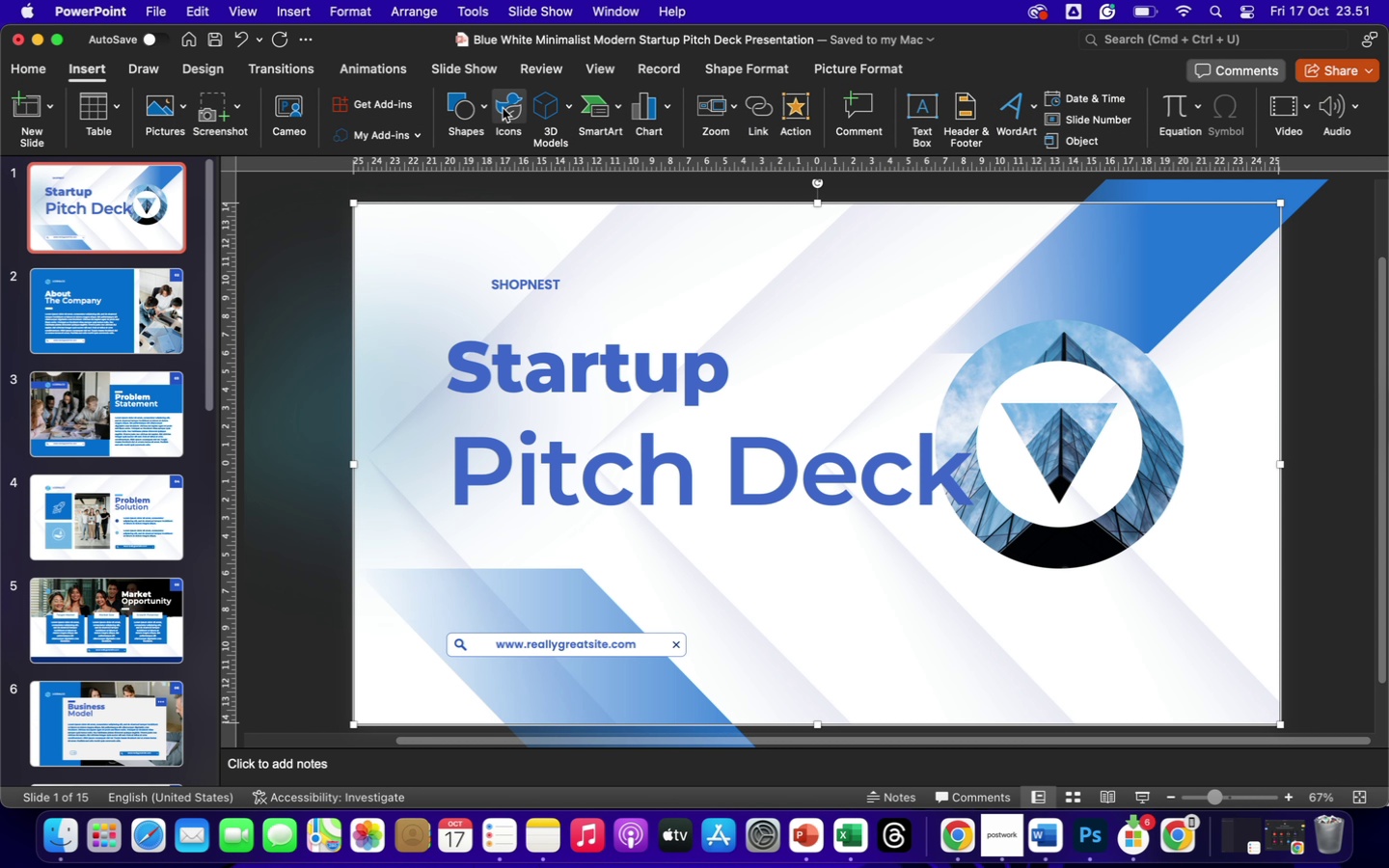 
left_click([512, 109])
 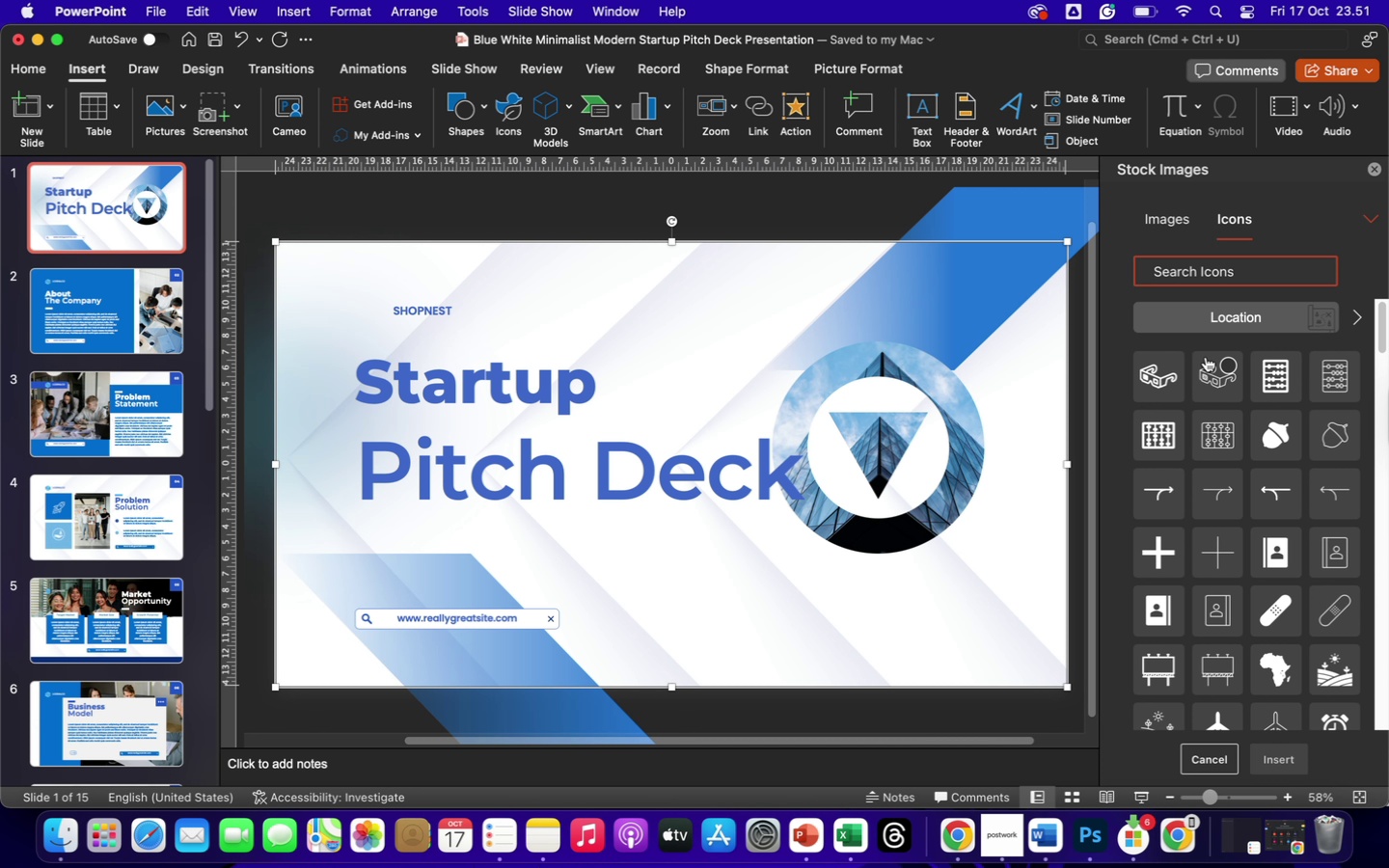 
wait(5.72)
 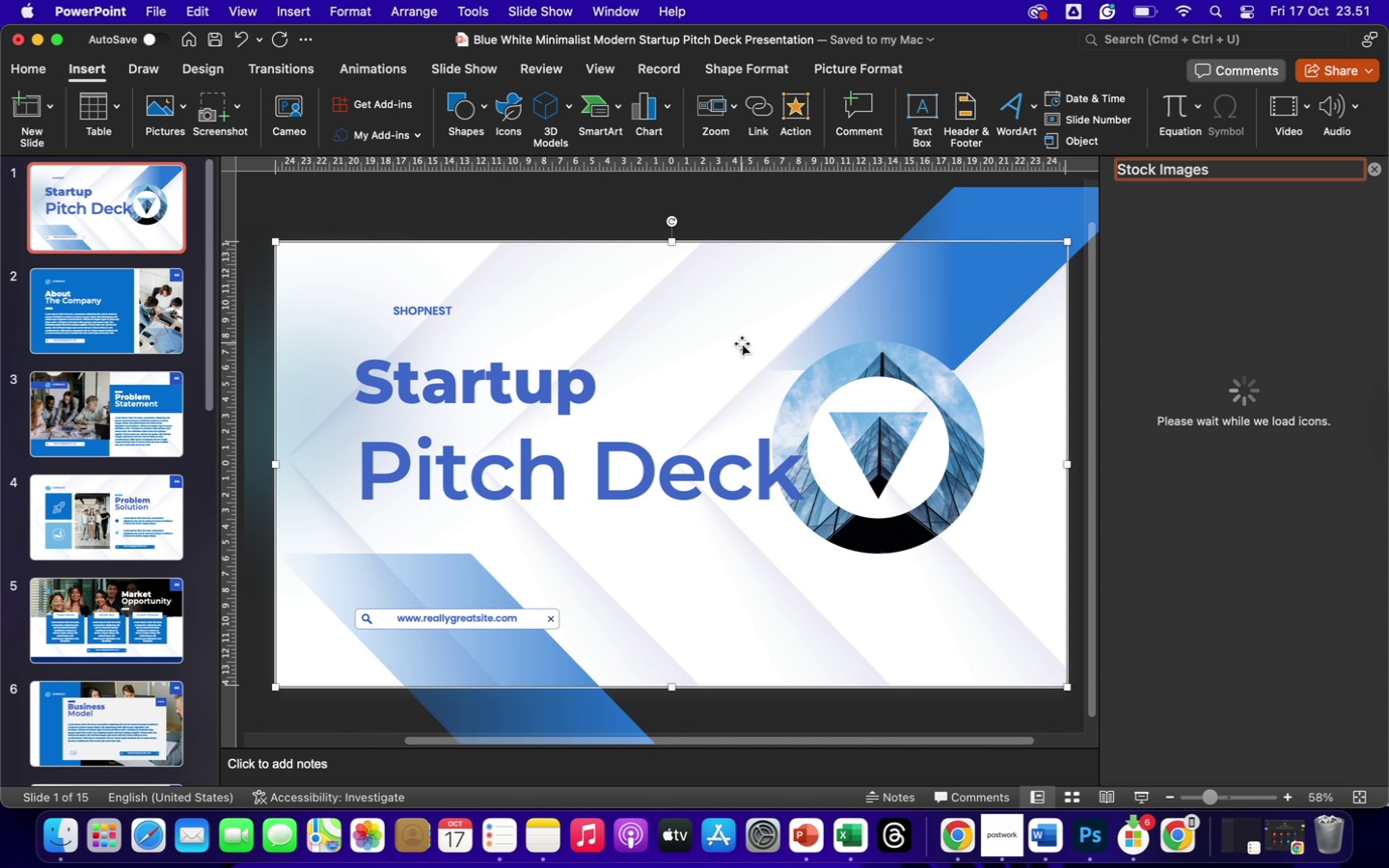 
left_click([1256, 277])
 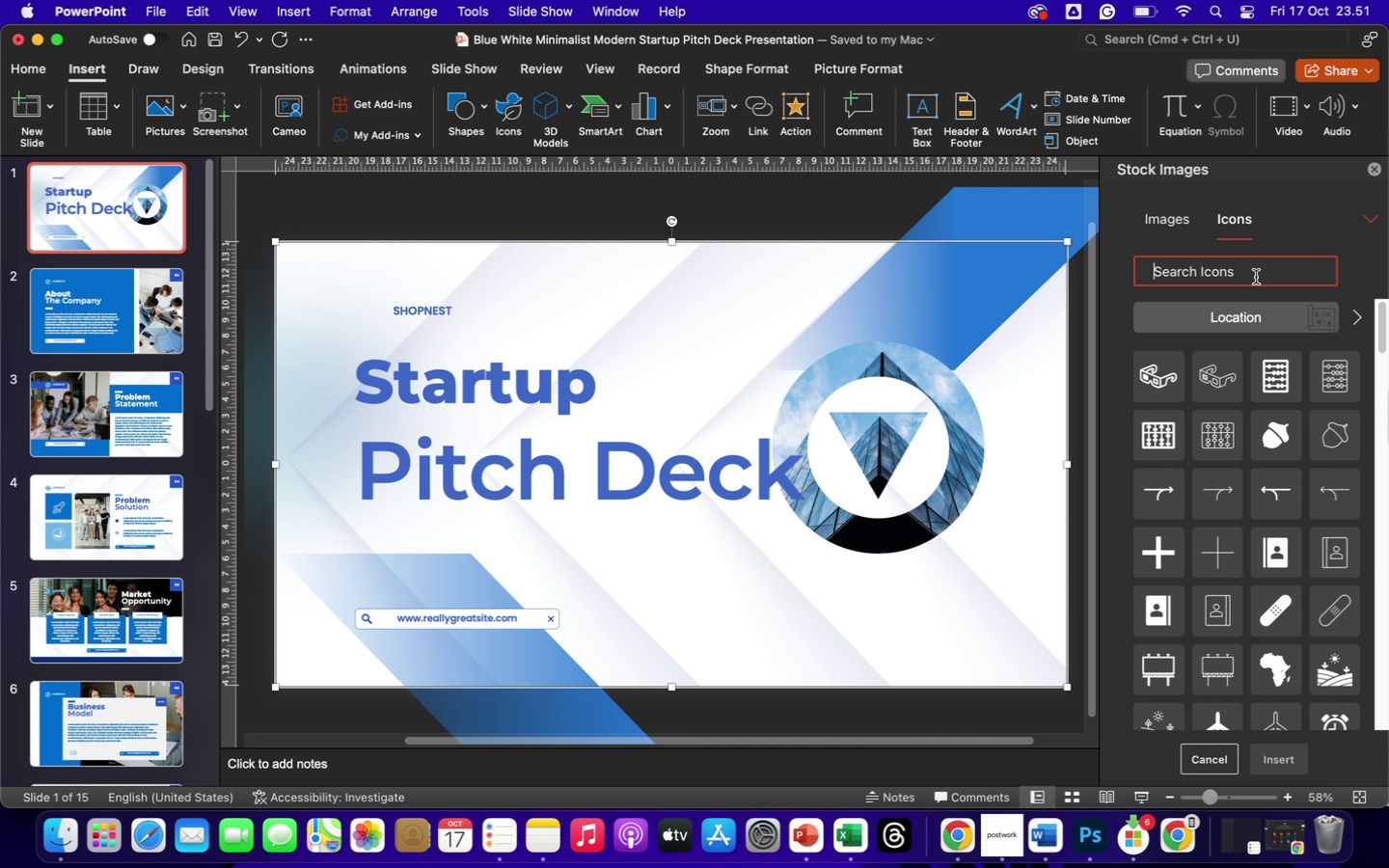 
key(S)
 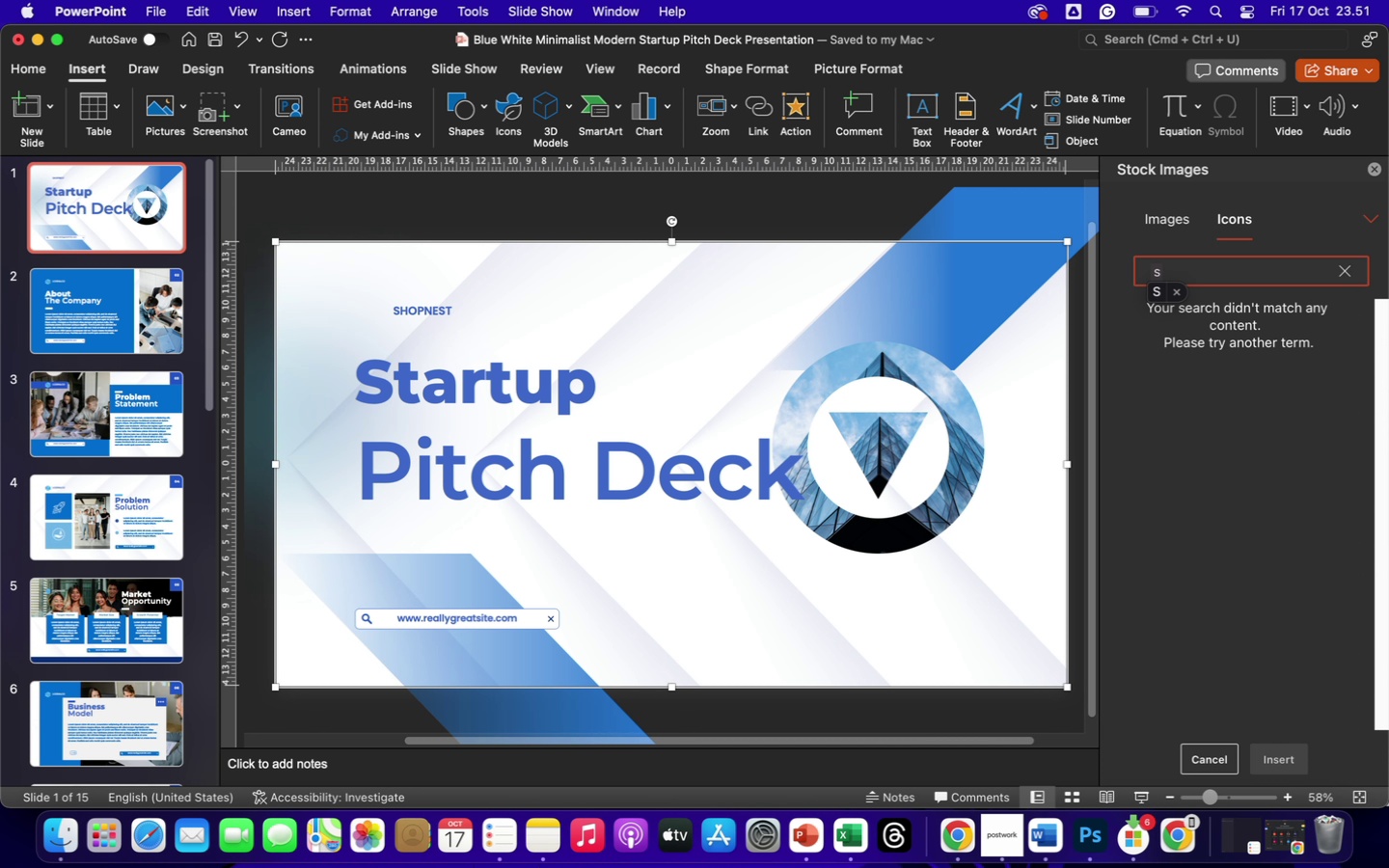 
key(Enter)
 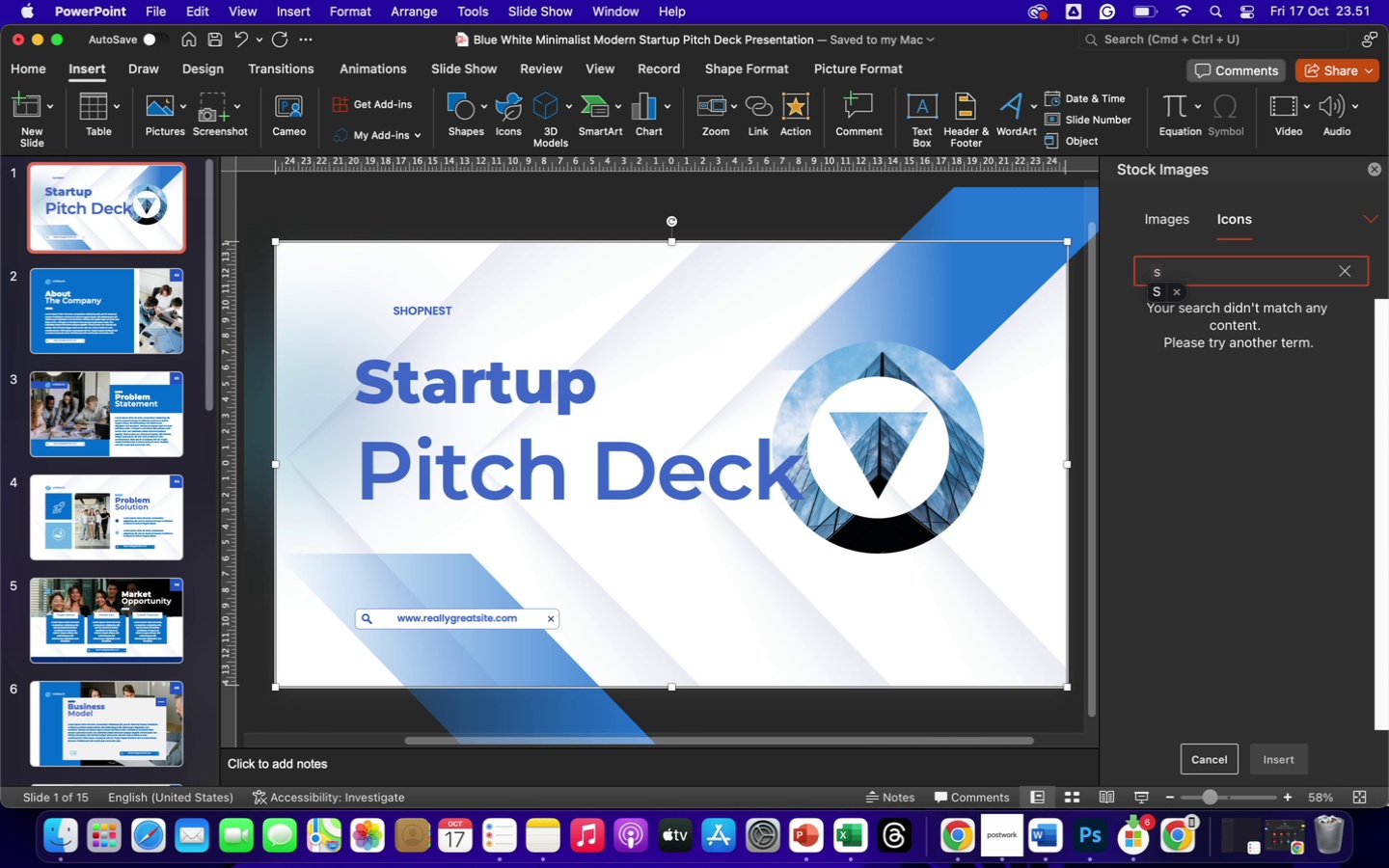 
key(Backspace)
type(shop)
 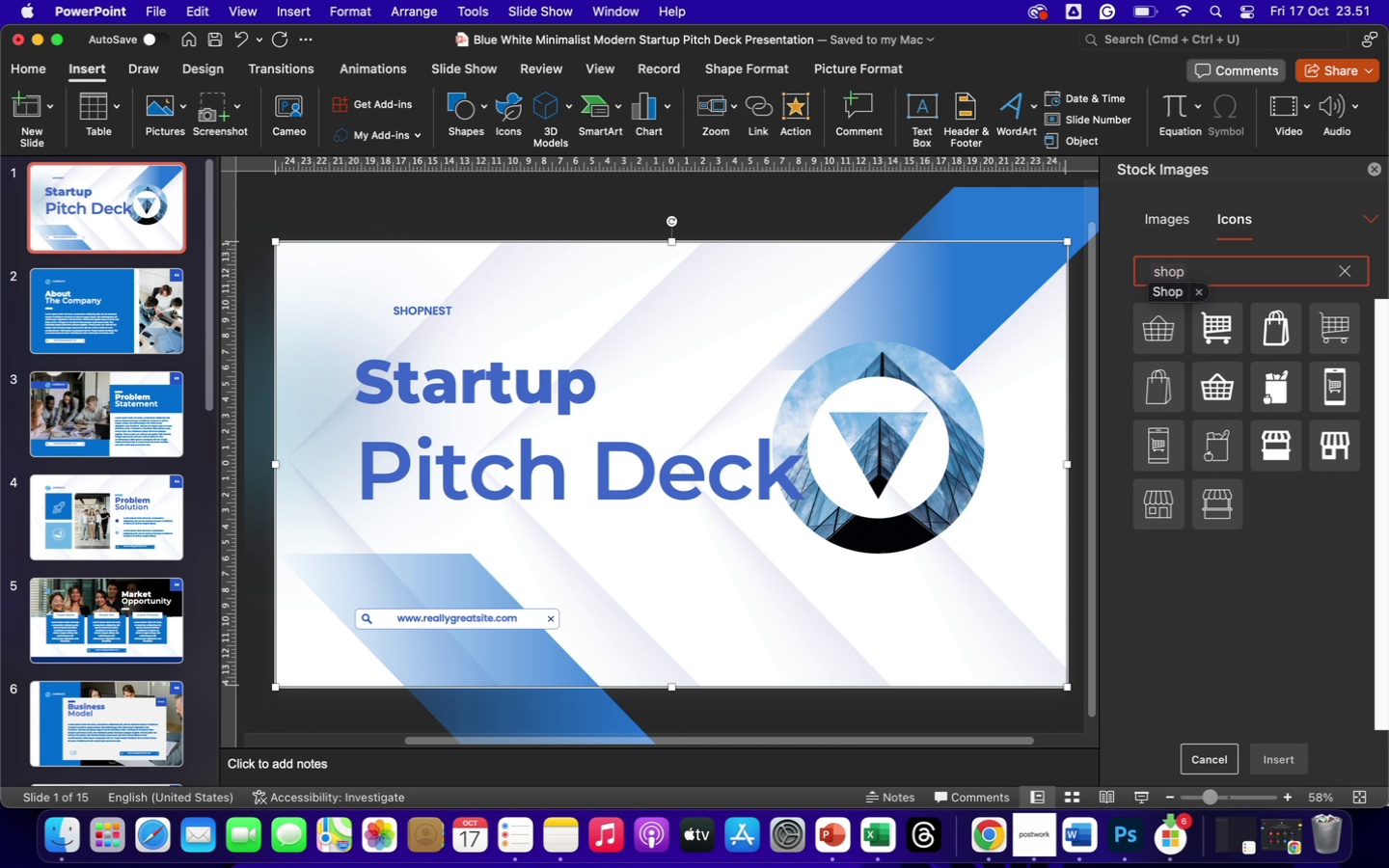 
wait(10.68)
 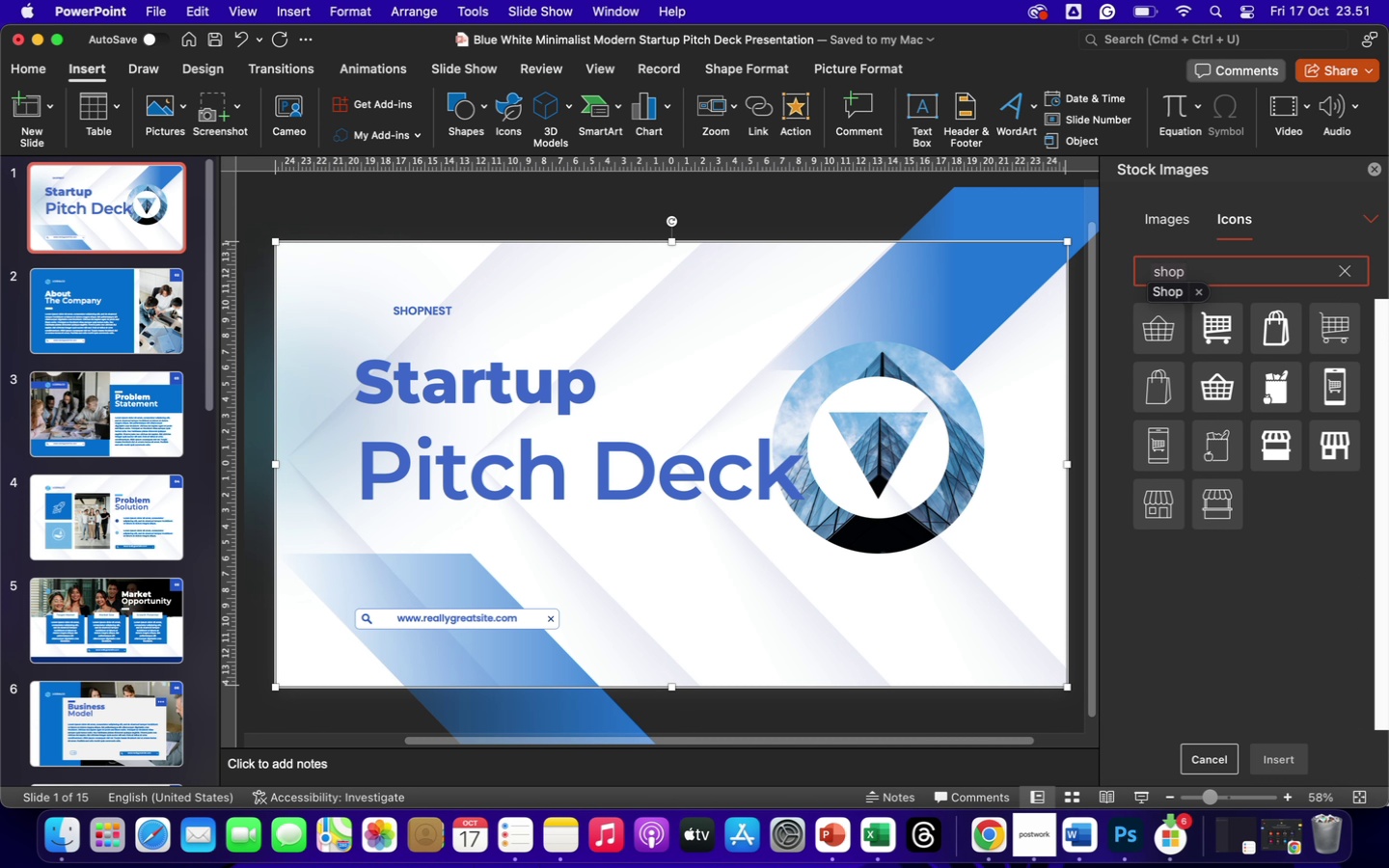 
left_click([1274, 447])
 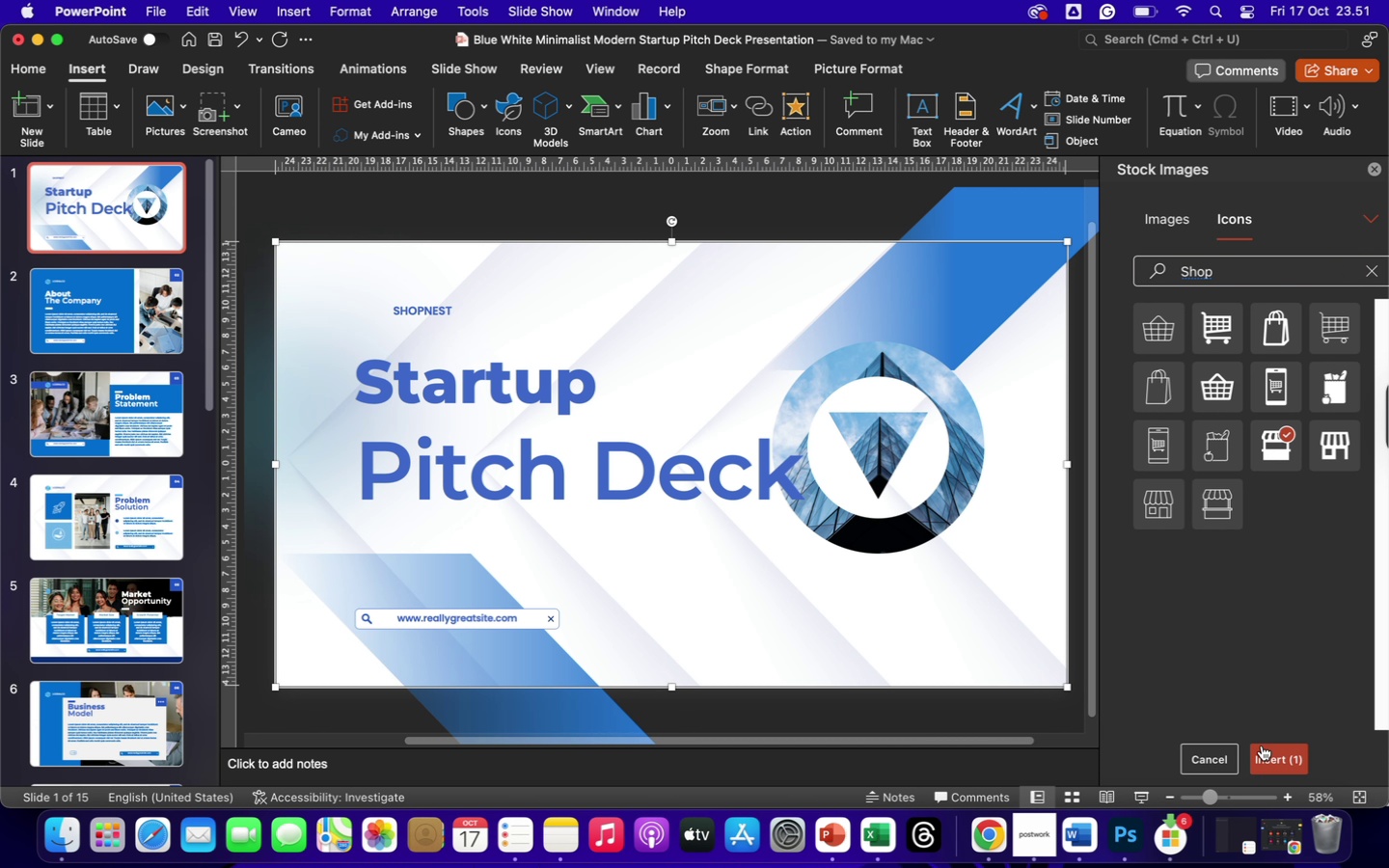 
left_click([1284, 765])
 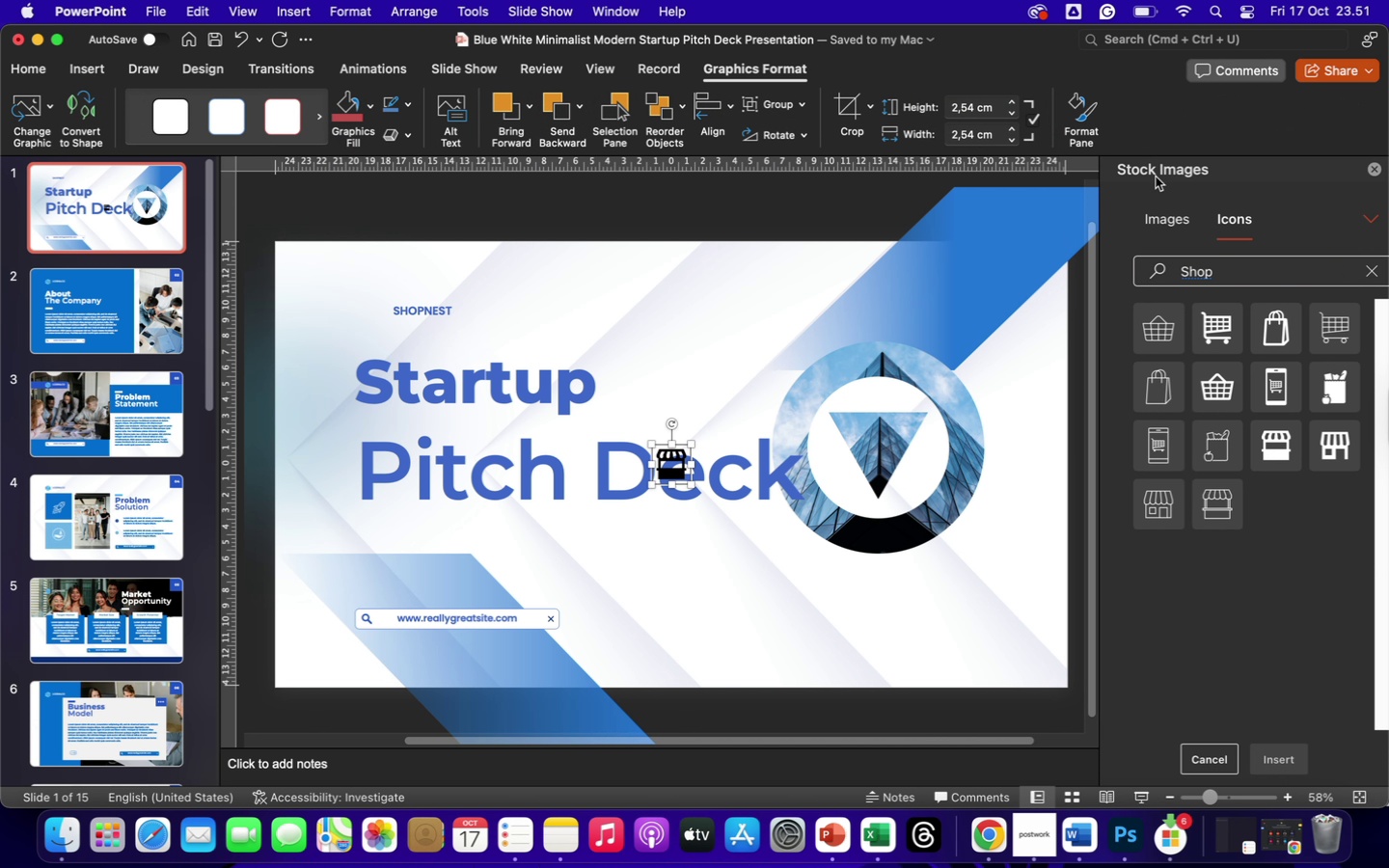 
wait(5.9)
 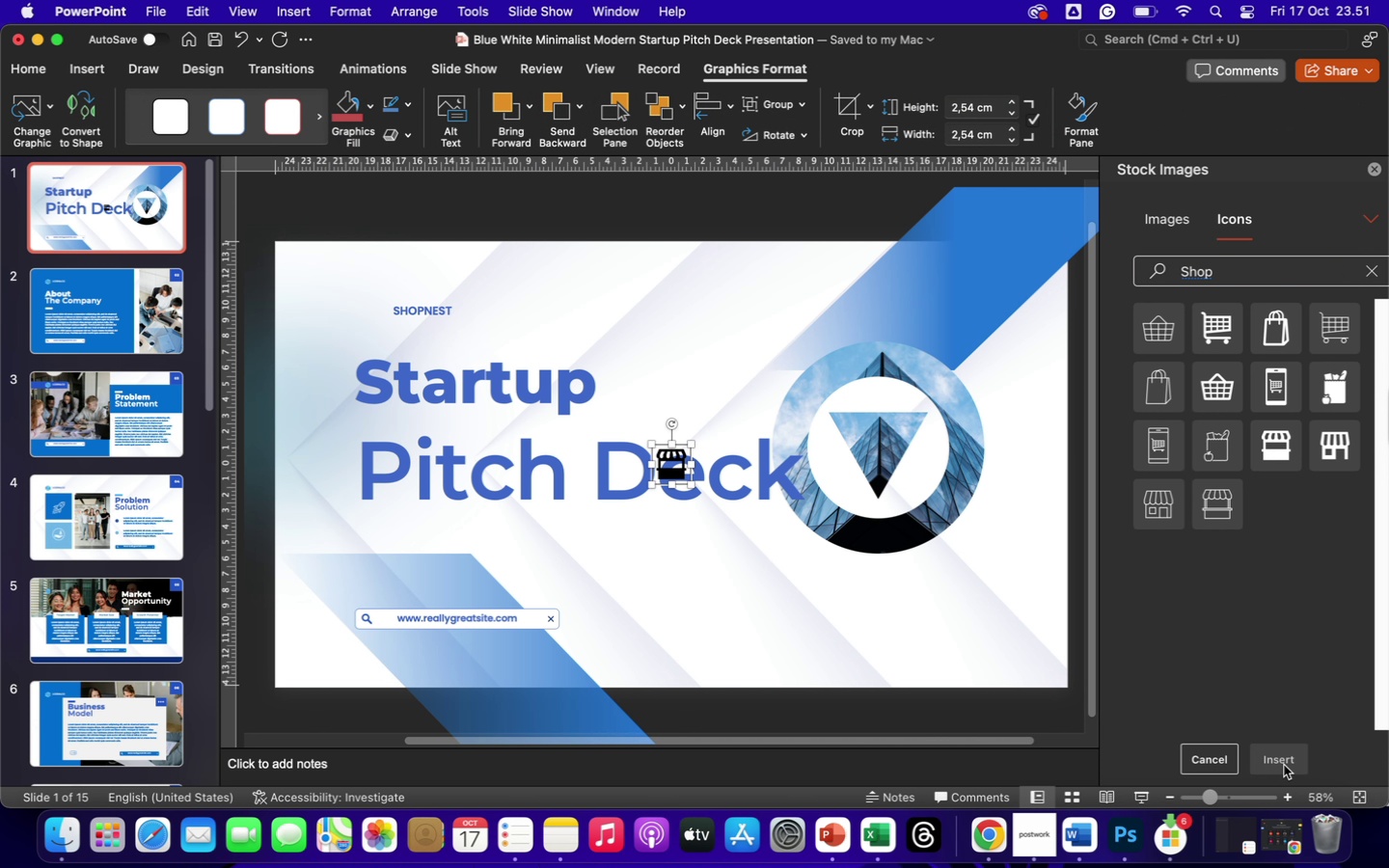 
left_click_drag(start_coordinate=[676, 471], to_coordinate=[370, 308])
 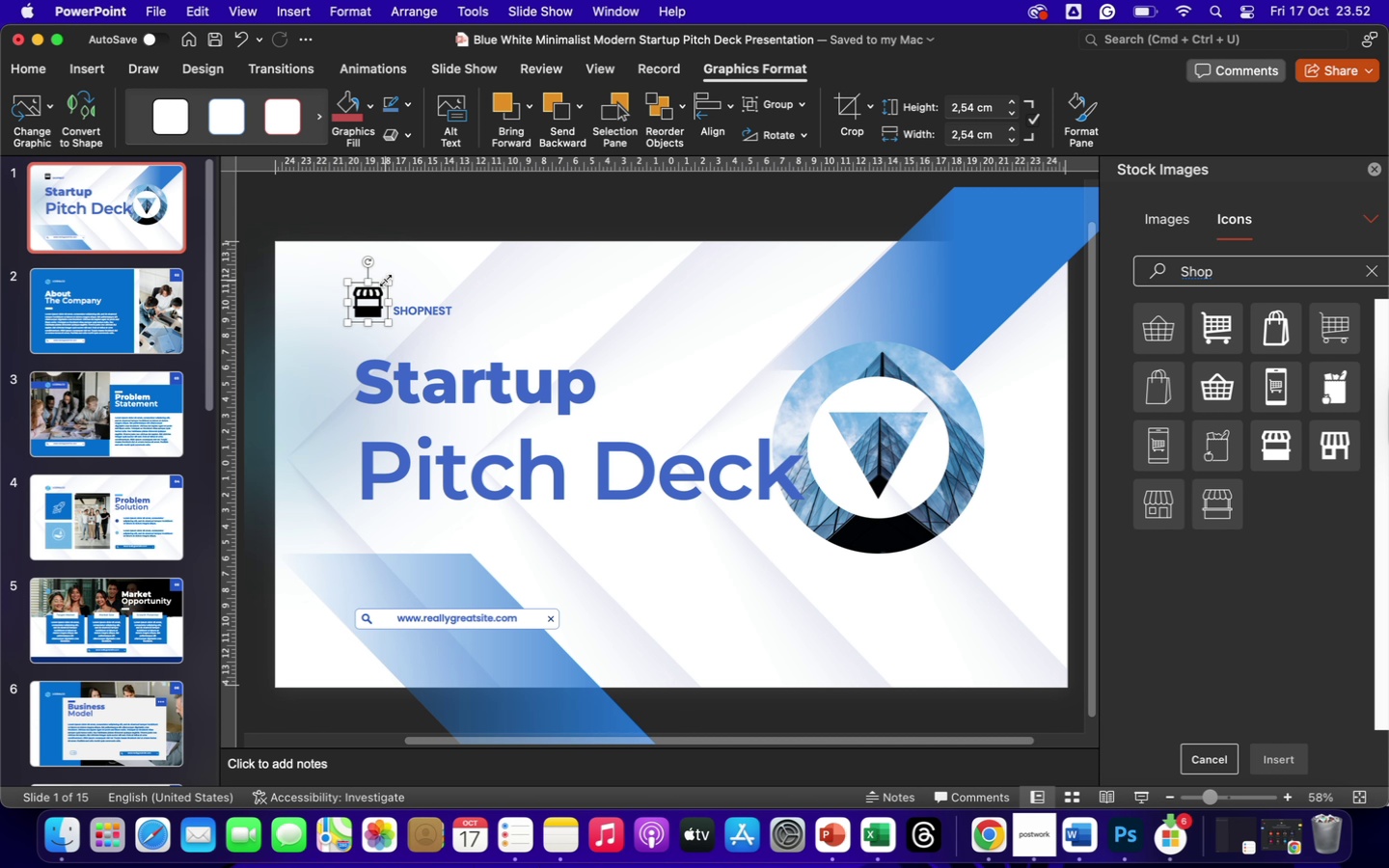 
left_click_drag(start_coordinate=[386, 281], to_coordinate=[377, 295])
 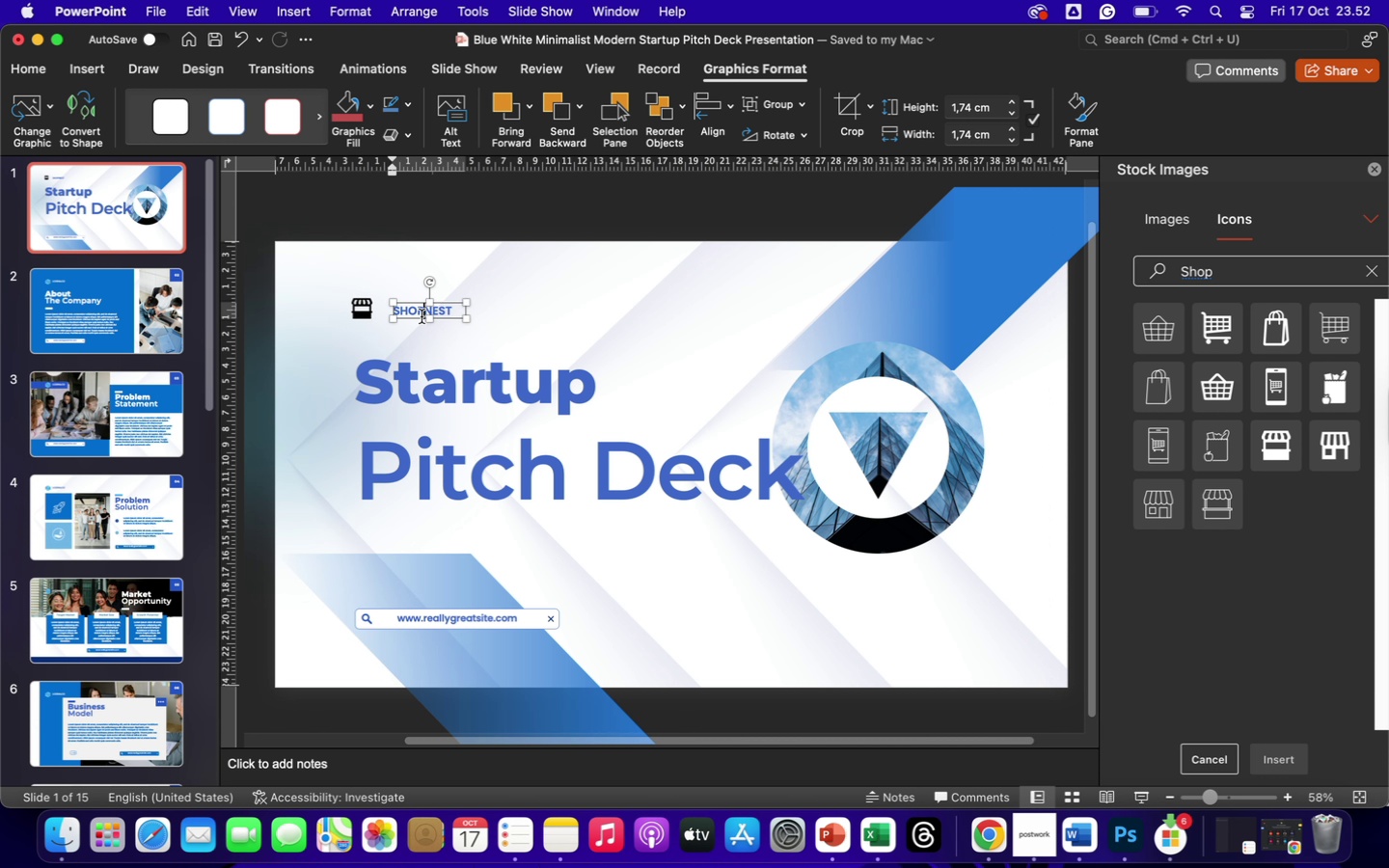 
left_click([422, 316])
 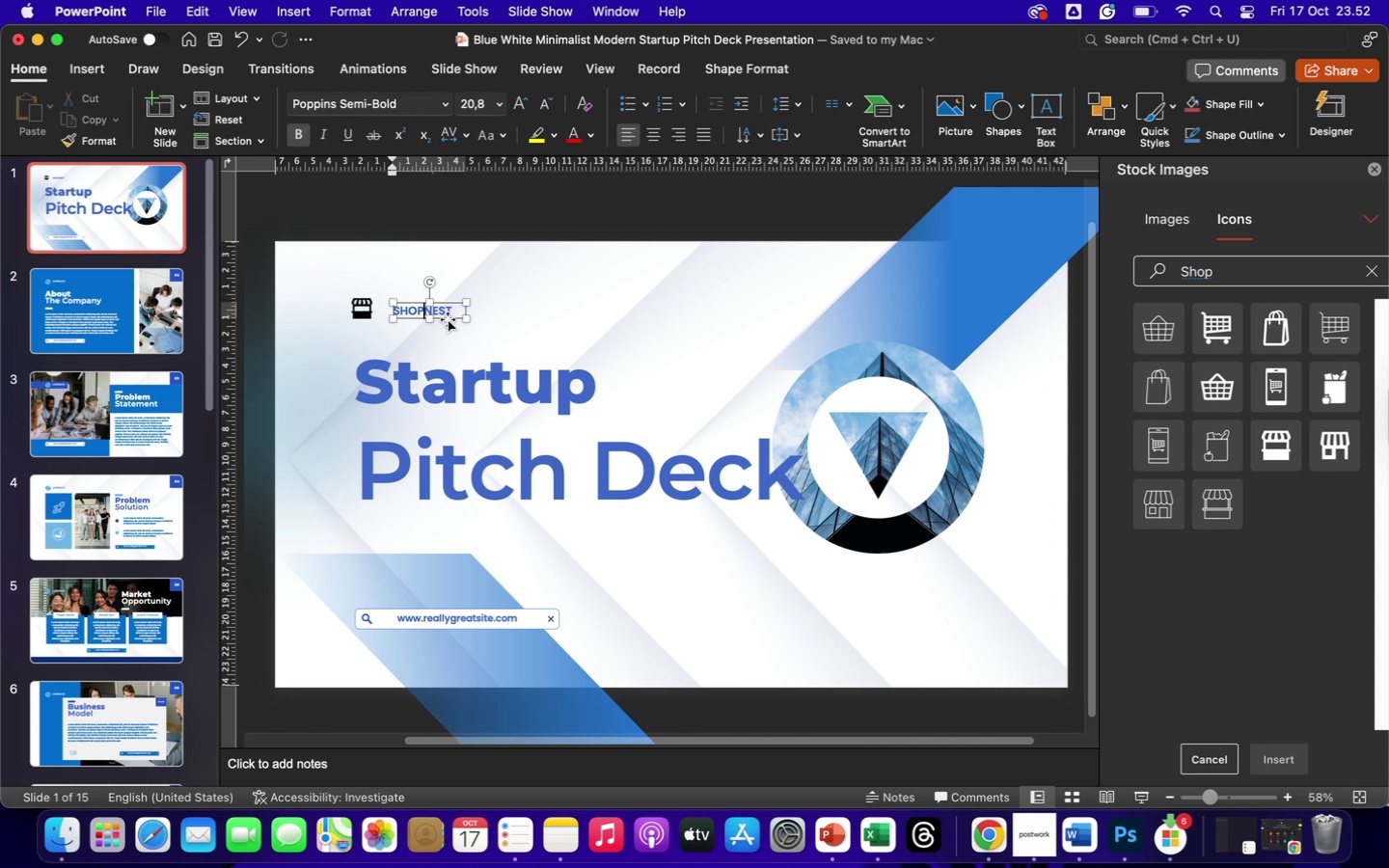 
left_click_drag(start_coordinate=[448, 319], to_coordinate=[430, 317])
 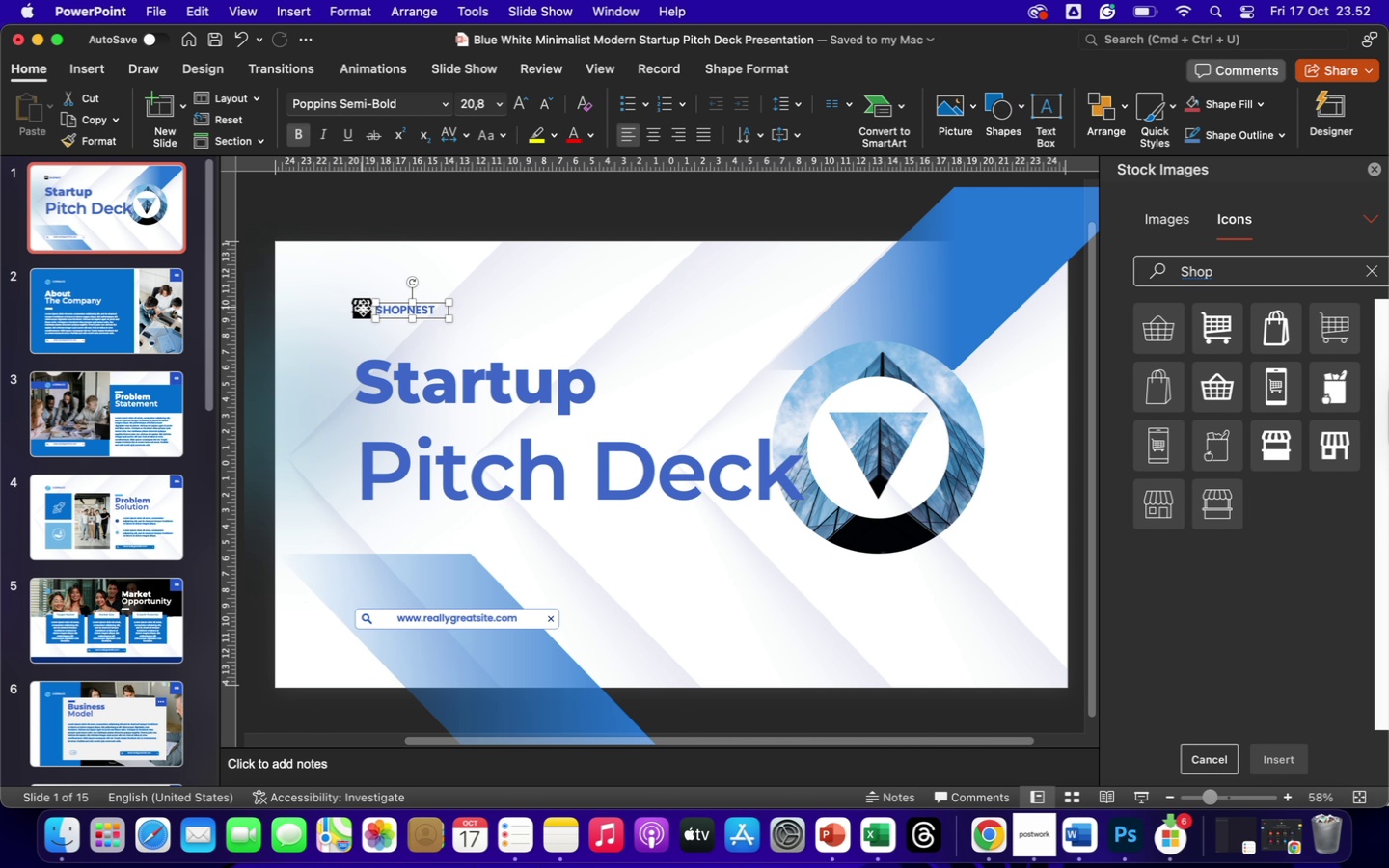 
left_click([363, 308])
 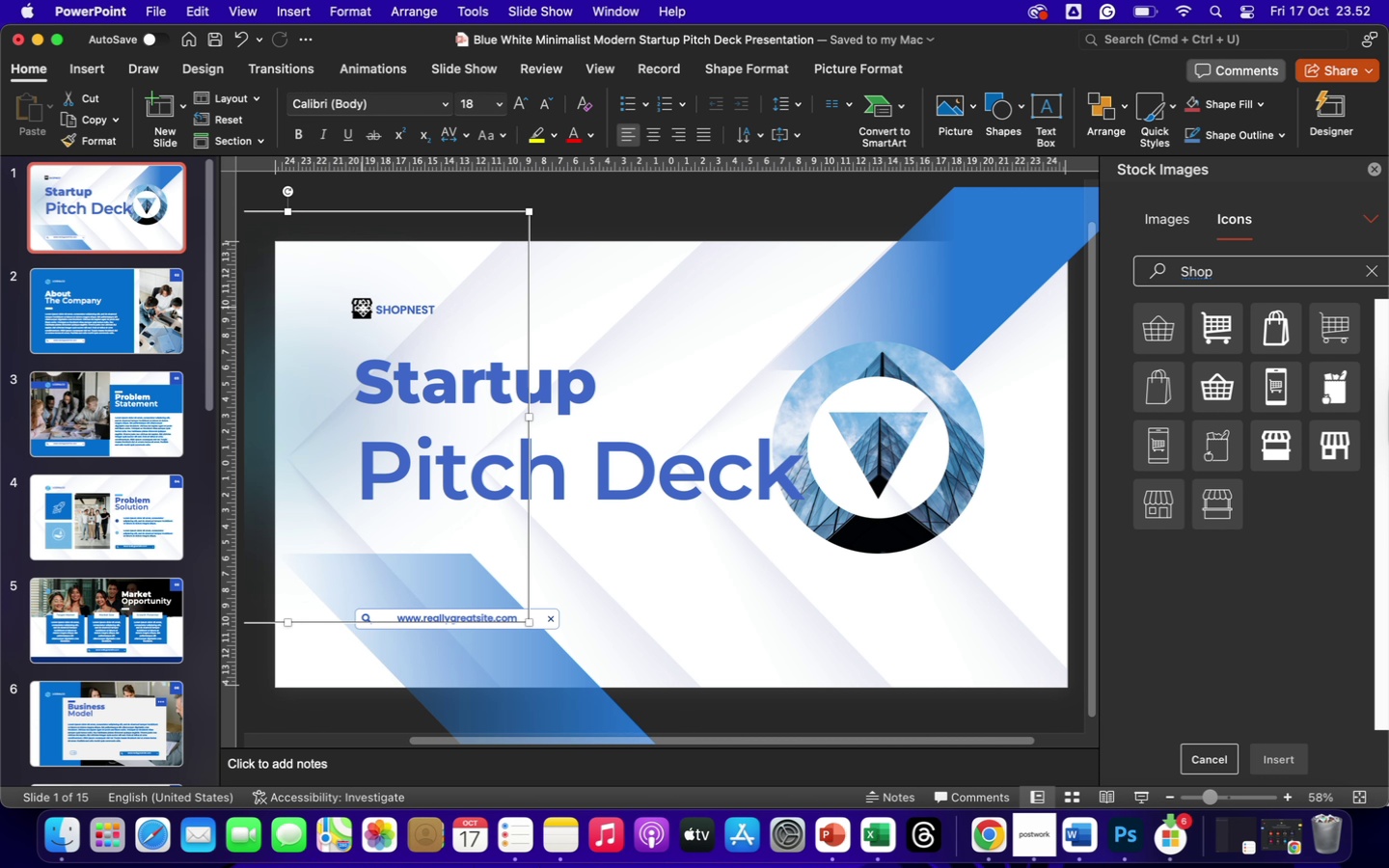 
left_click([363, 308])
 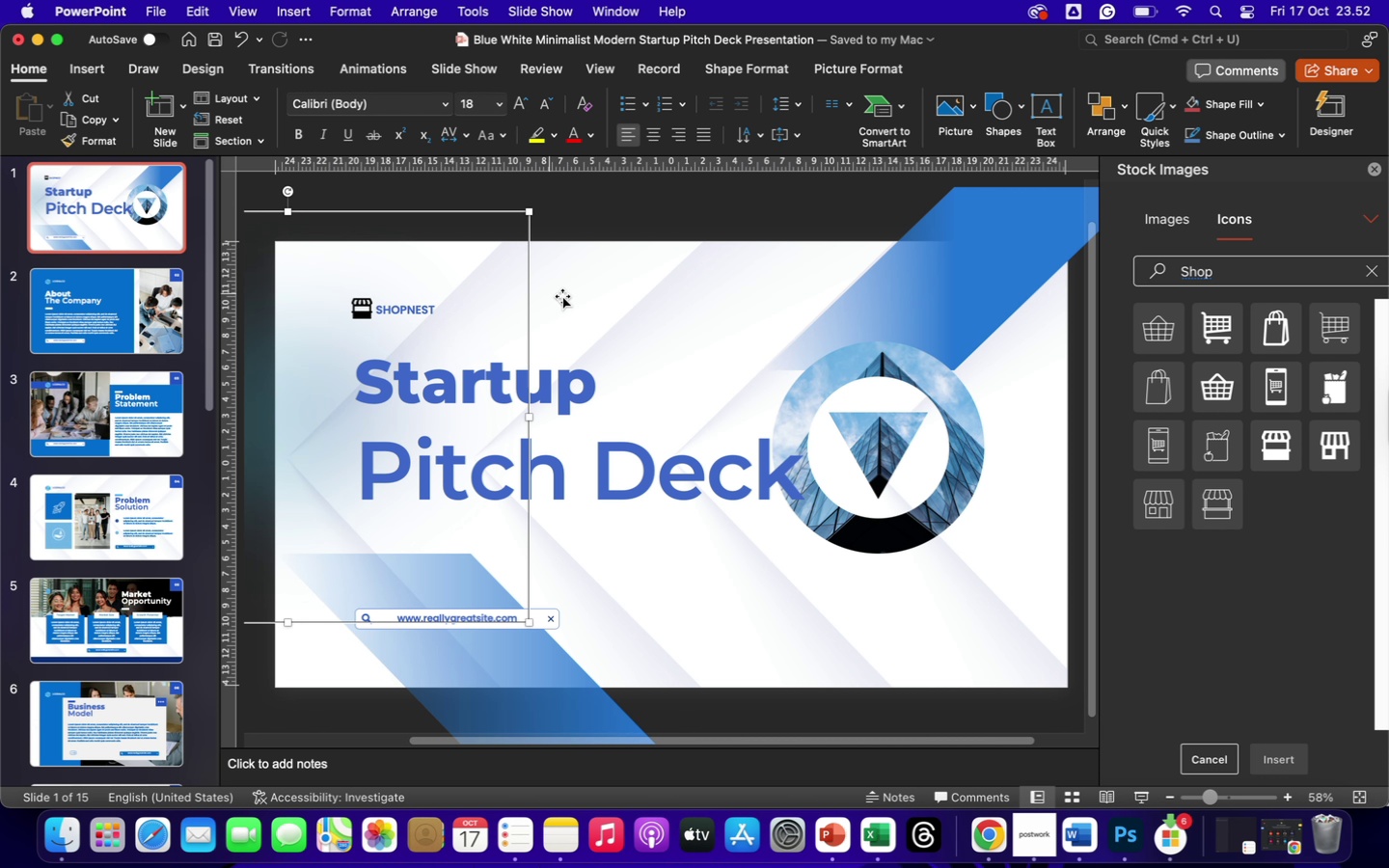 
left_click([581, 301])
 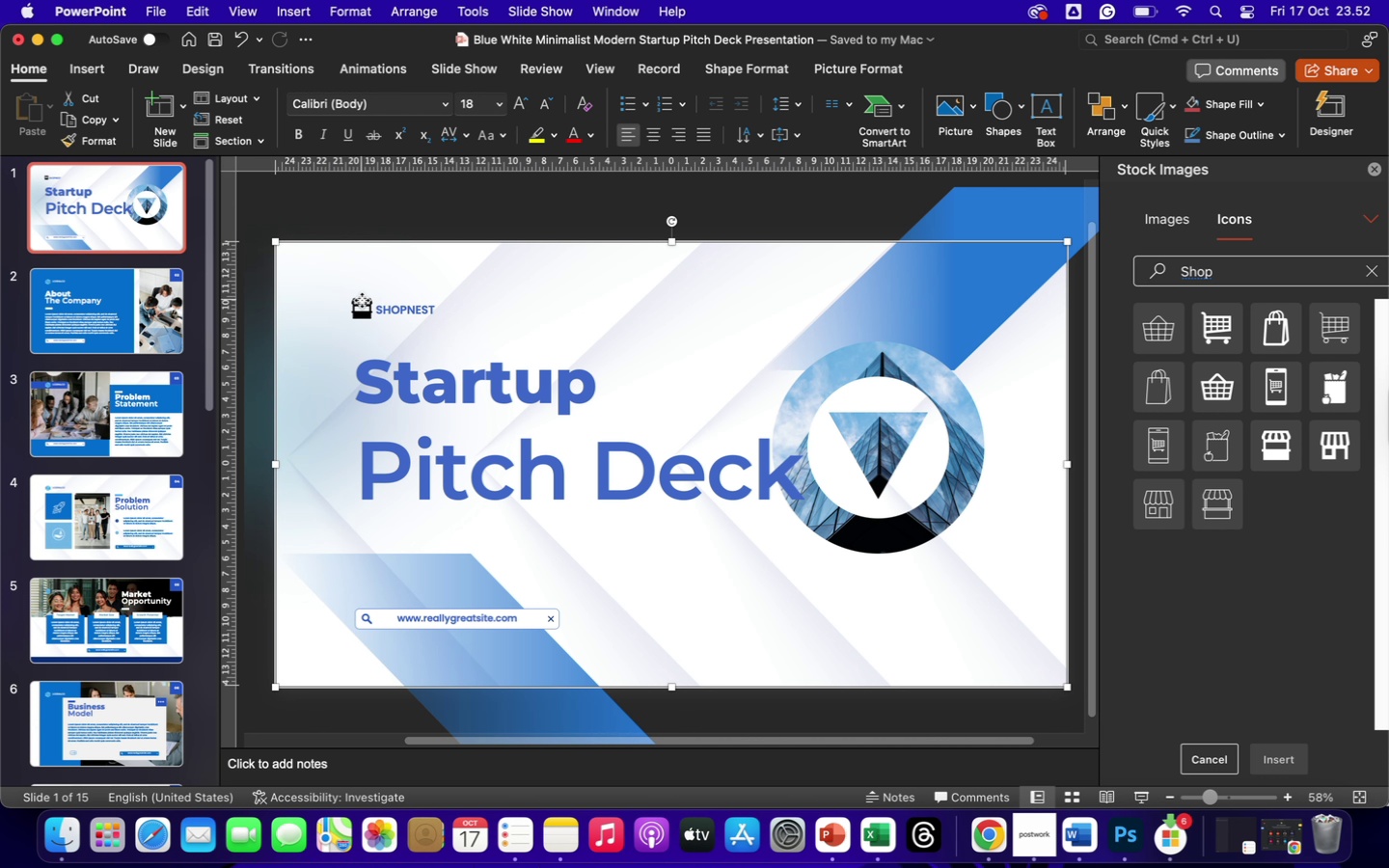 
left_click([362, 300])
 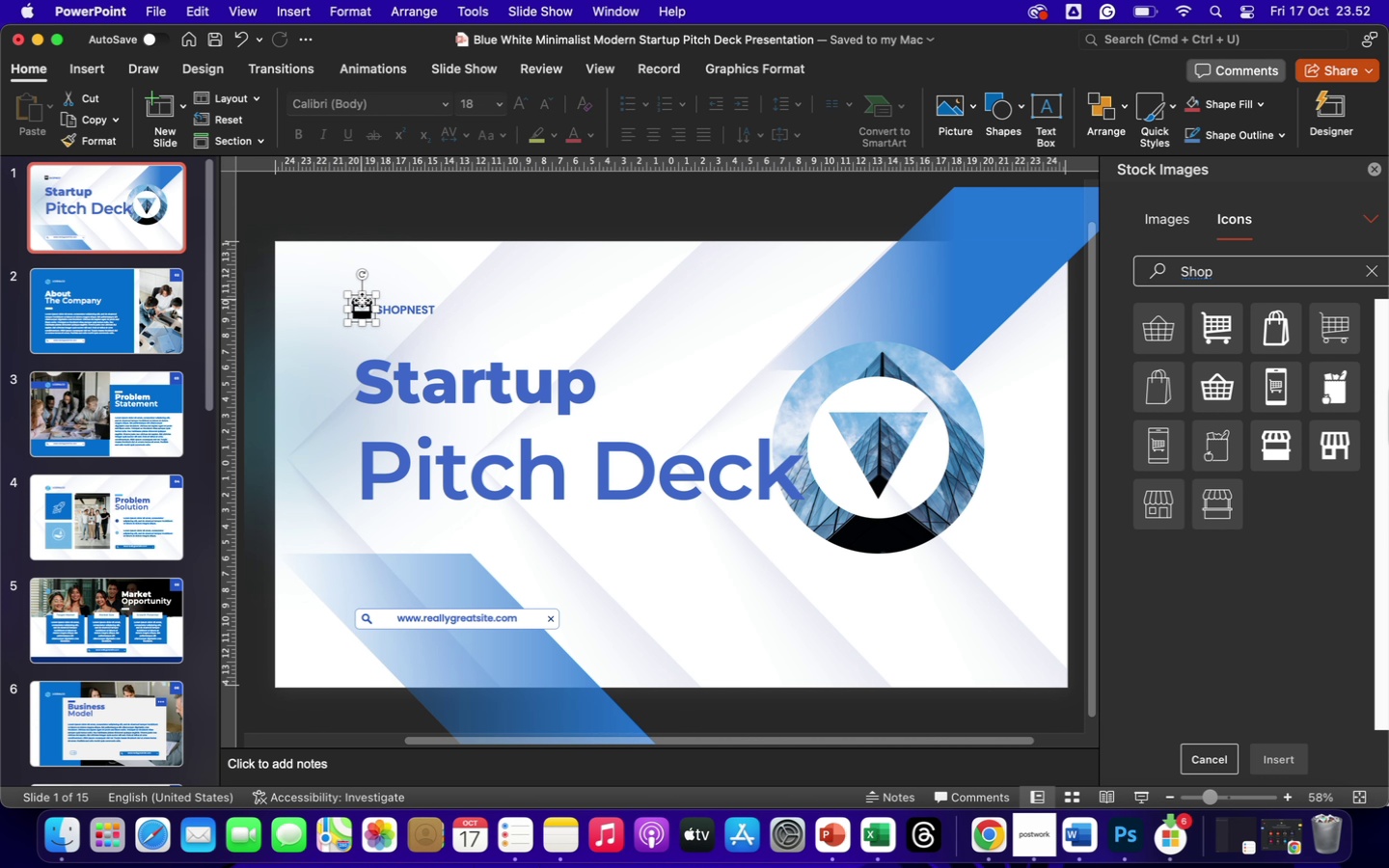 
right_click([362, 300])
 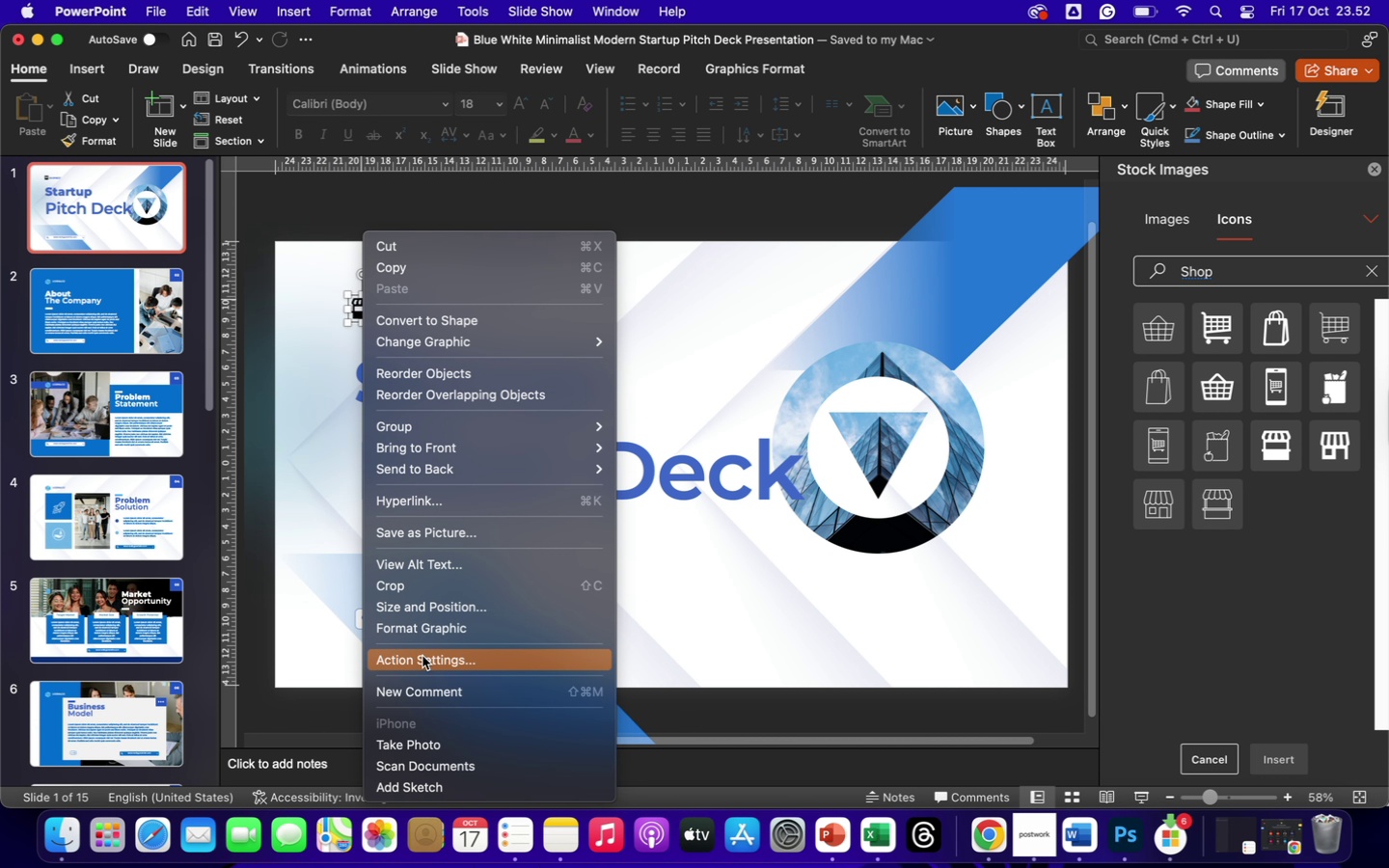 
wait(5.14)
 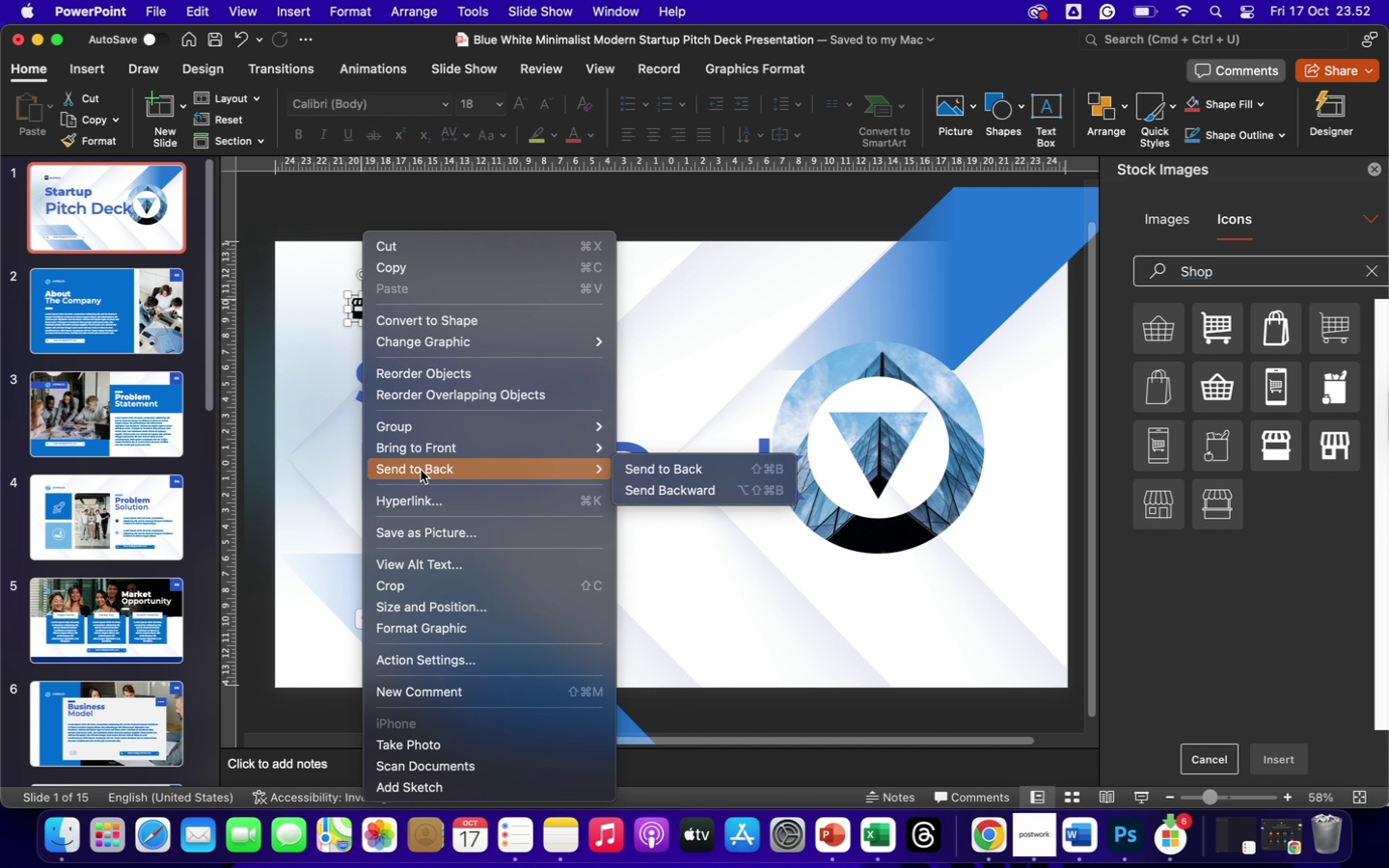 
left_click([427, 637])
 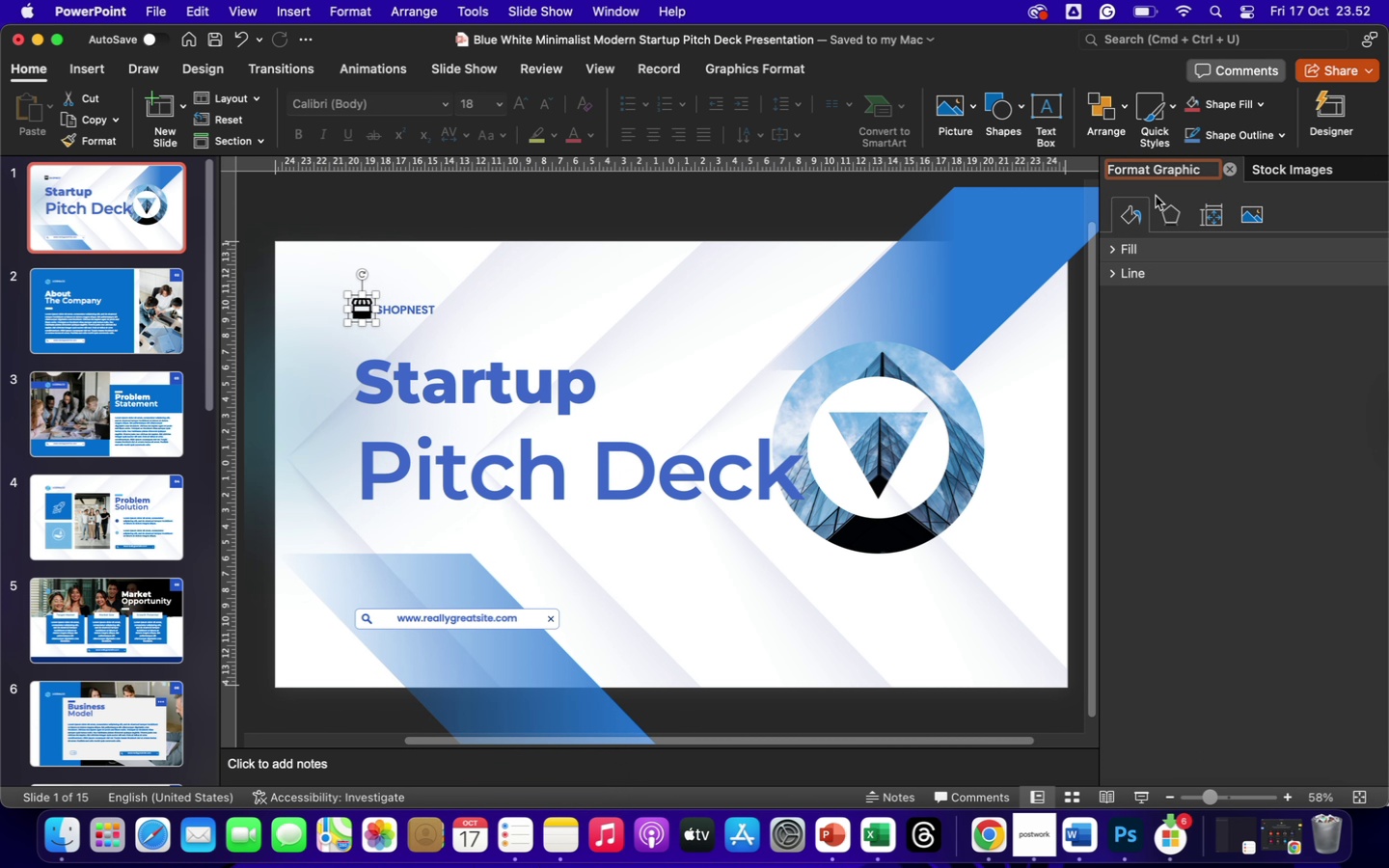 
left_click([1126, 216])
 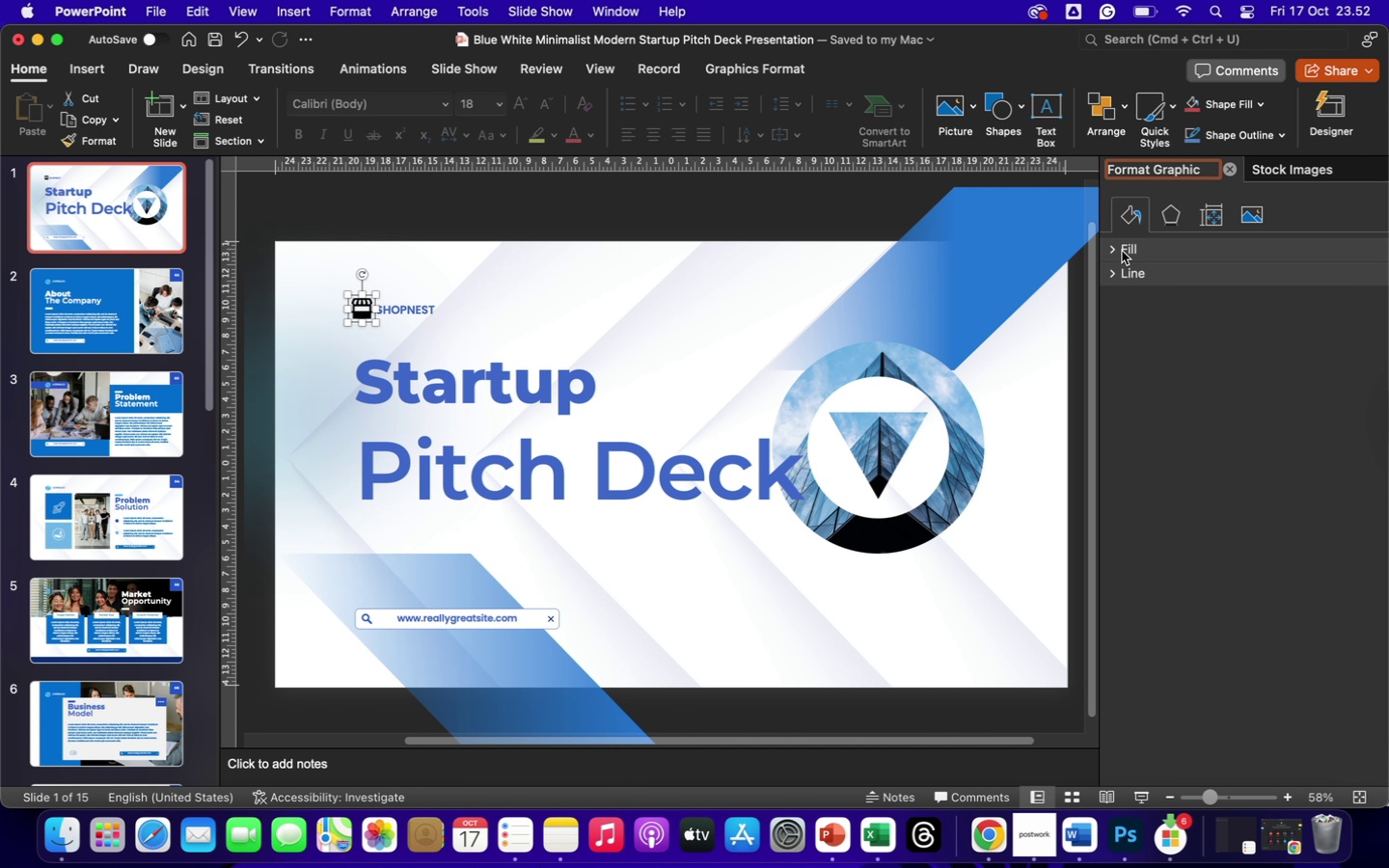 
left_click([1122, 251])
 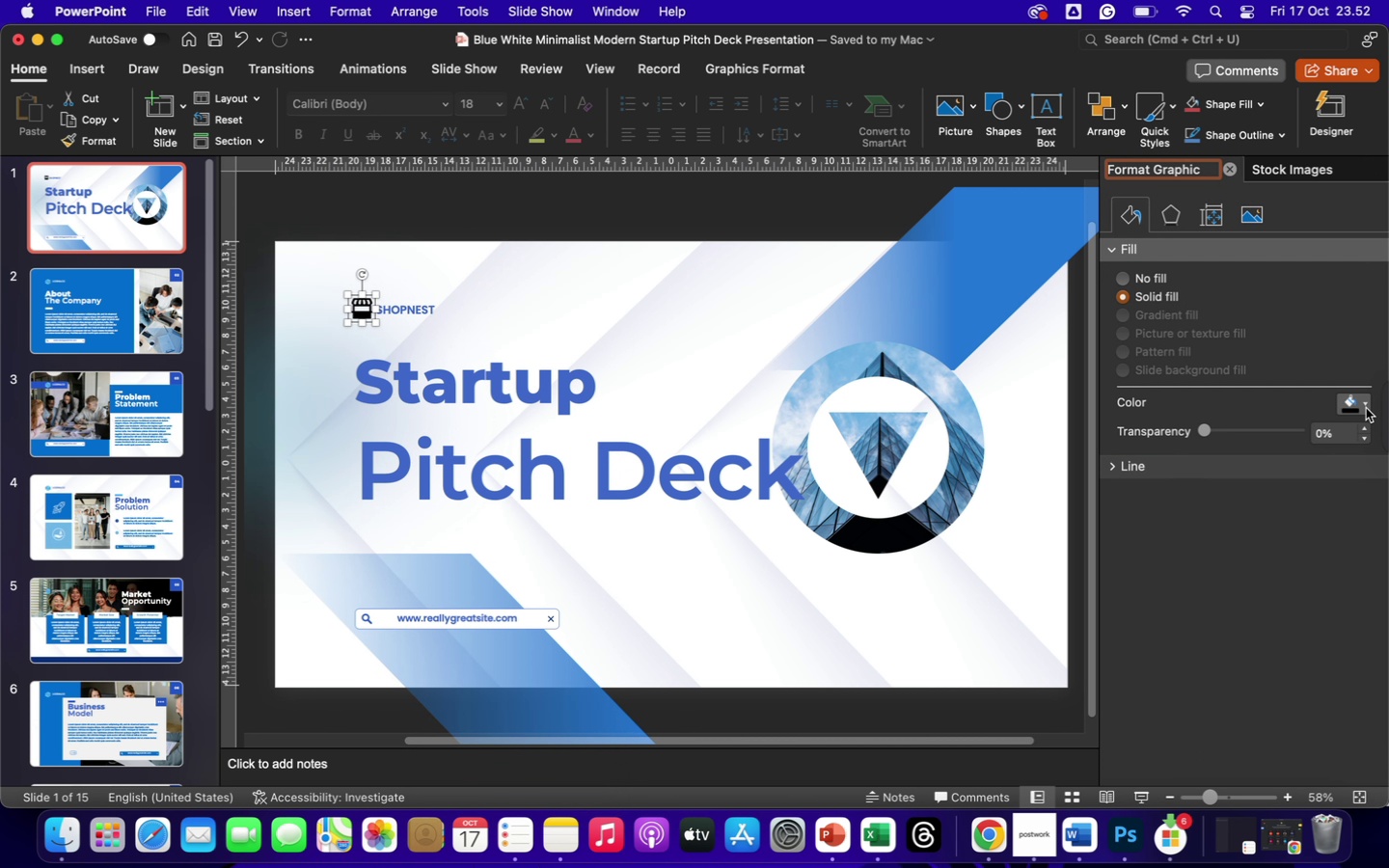 
left_click([1366, 408])
 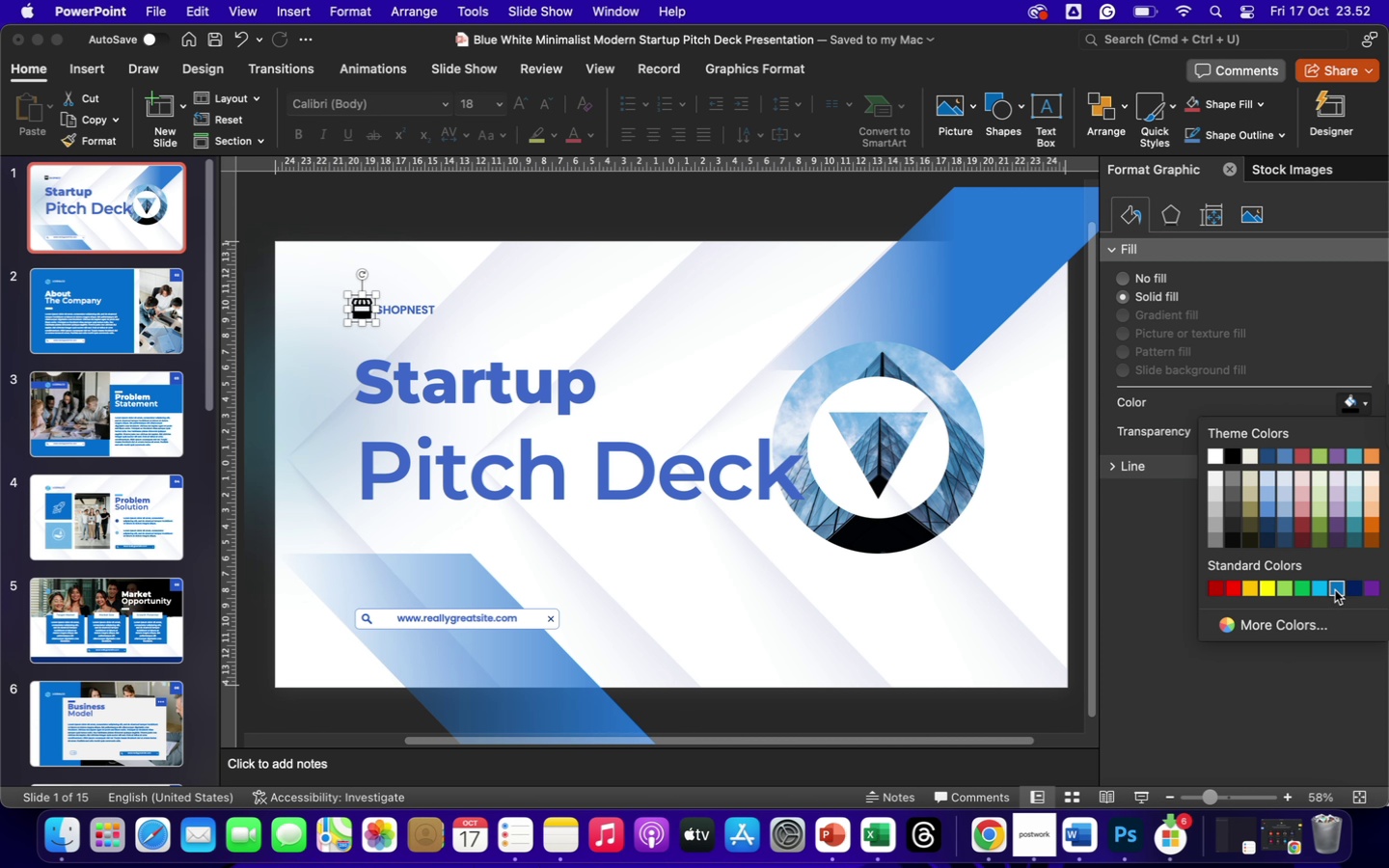 
wait(5.78)
 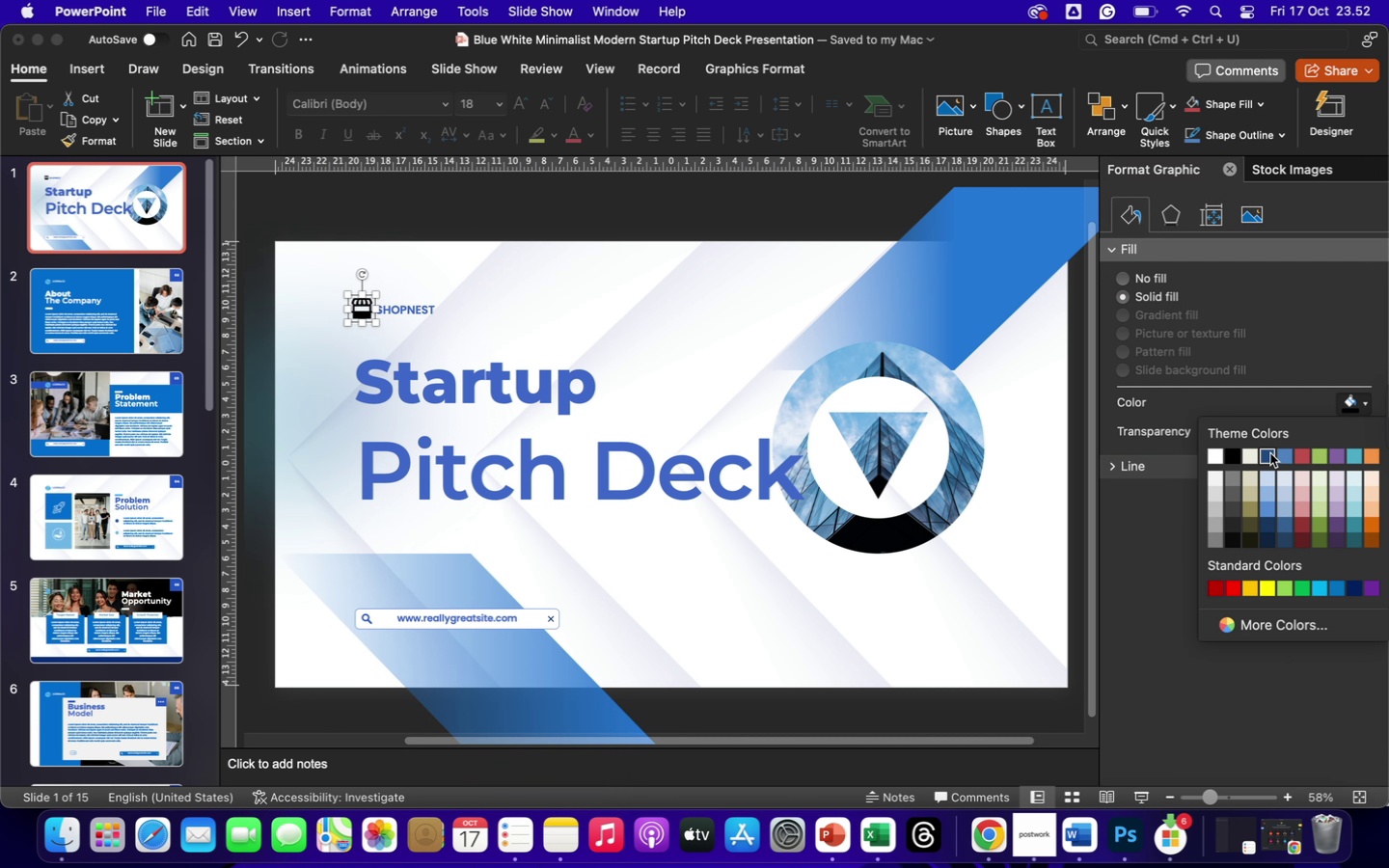 
left_click([1353, 586])
 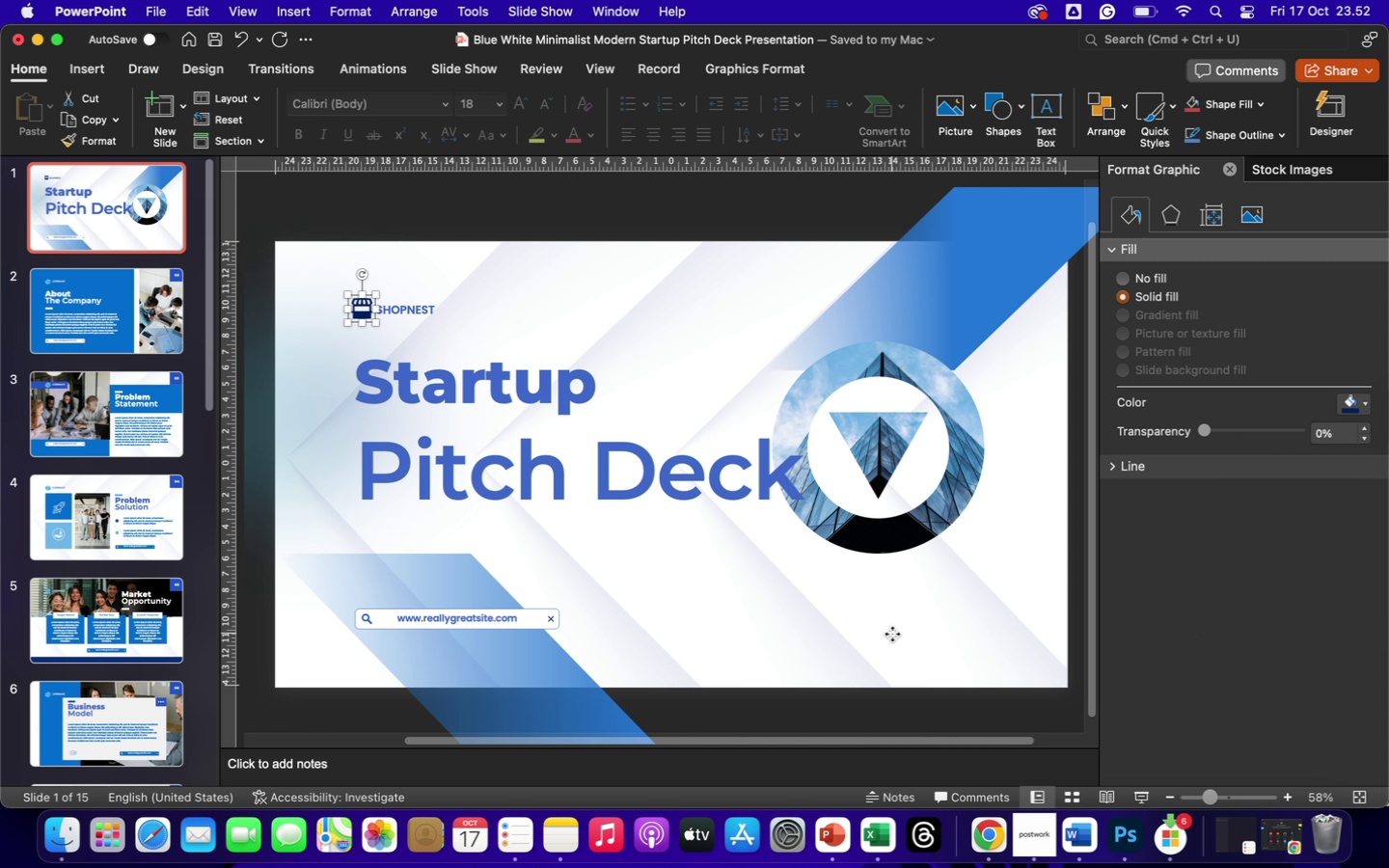 
left_click([892, 634])
 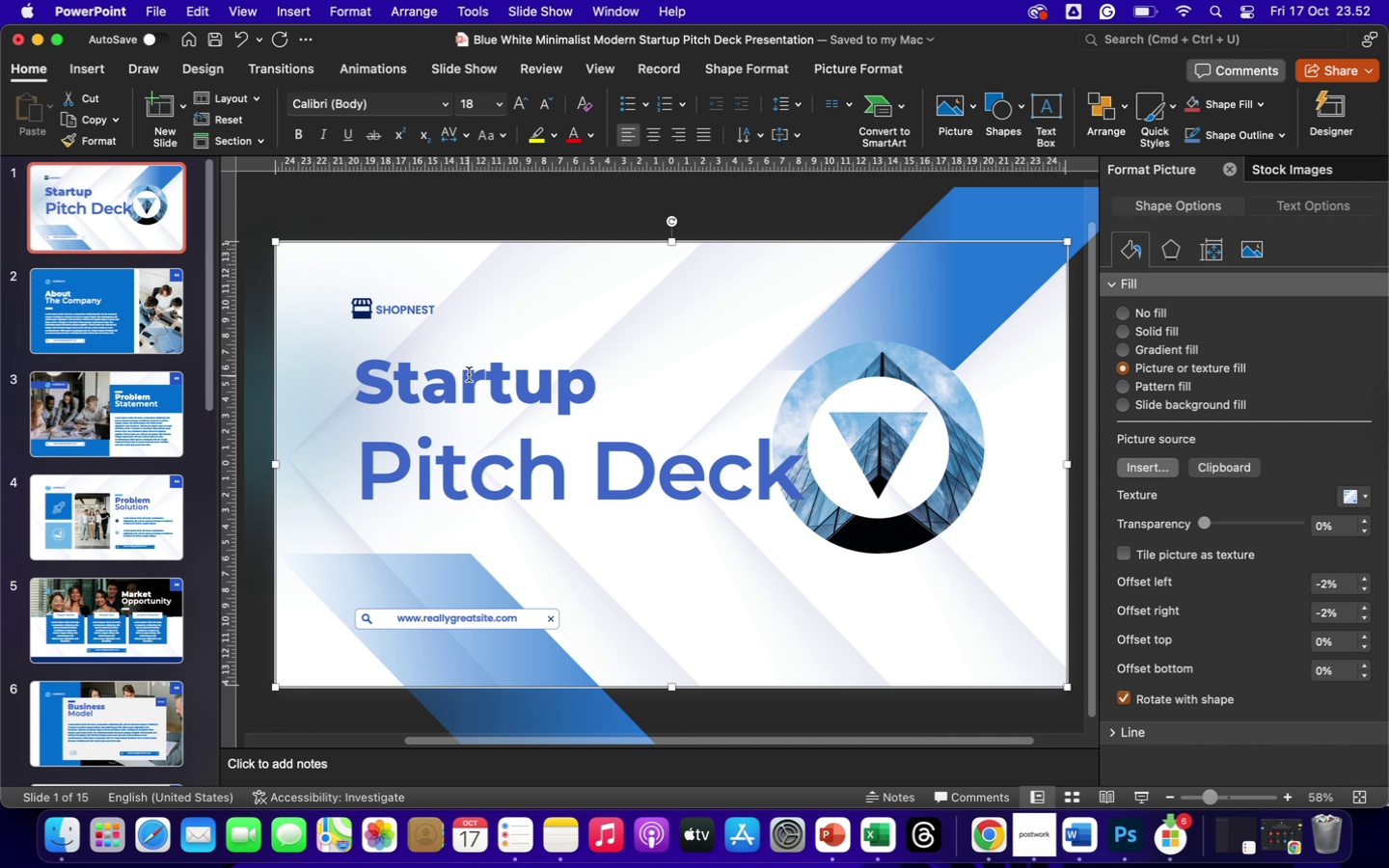 
wait(5.7)
 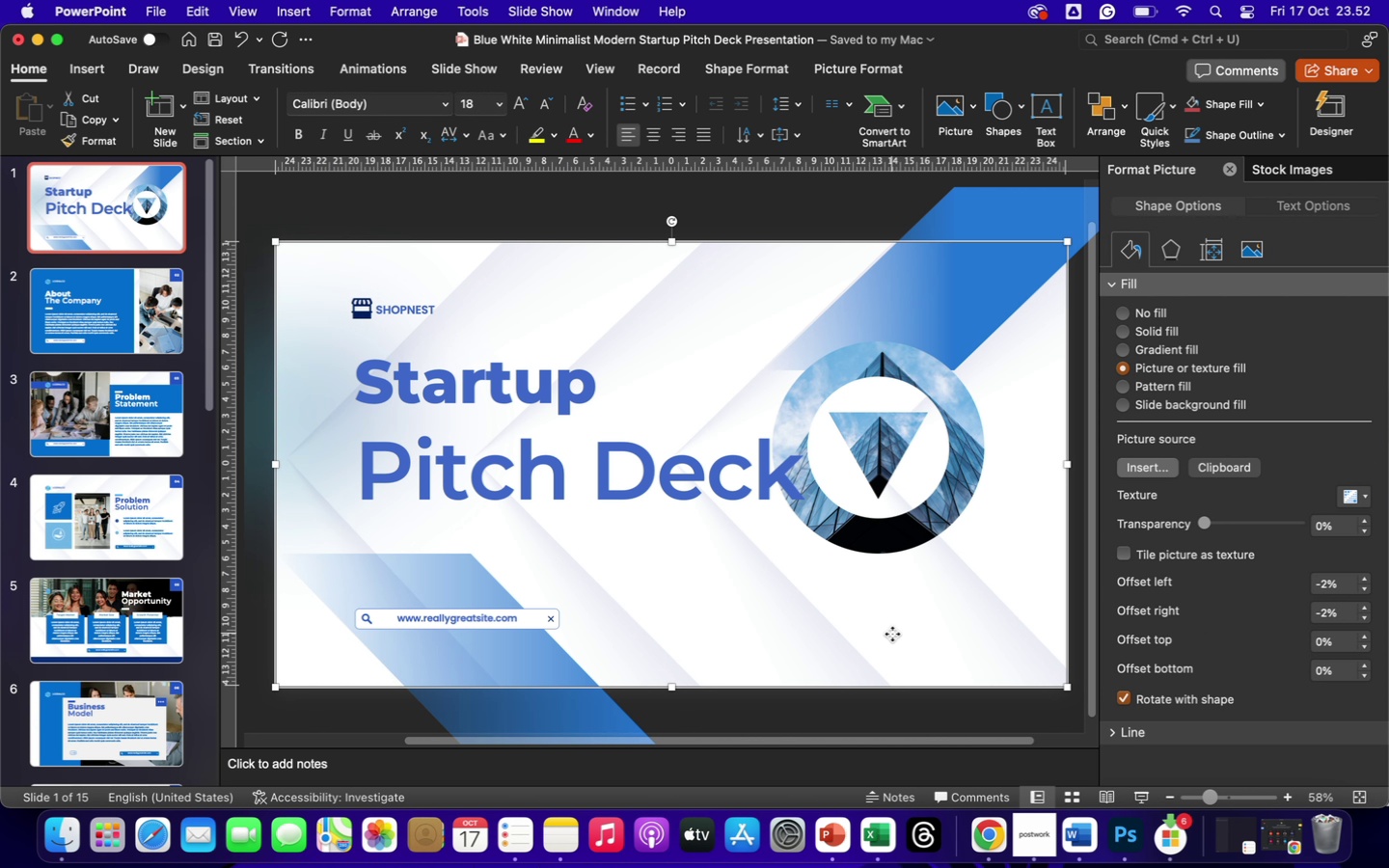 
left_click([422, 309])
 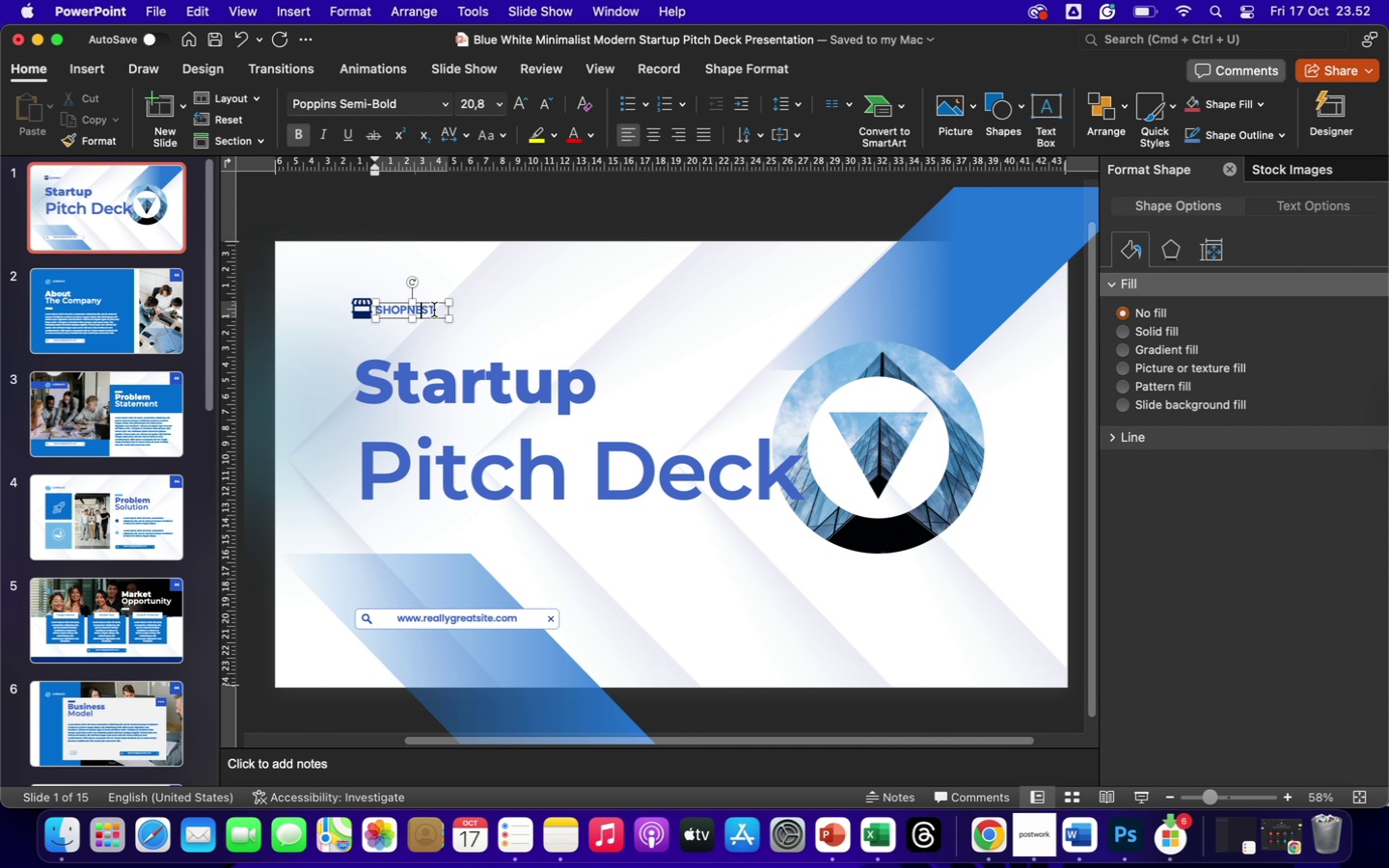 
left_click([435, 310])
 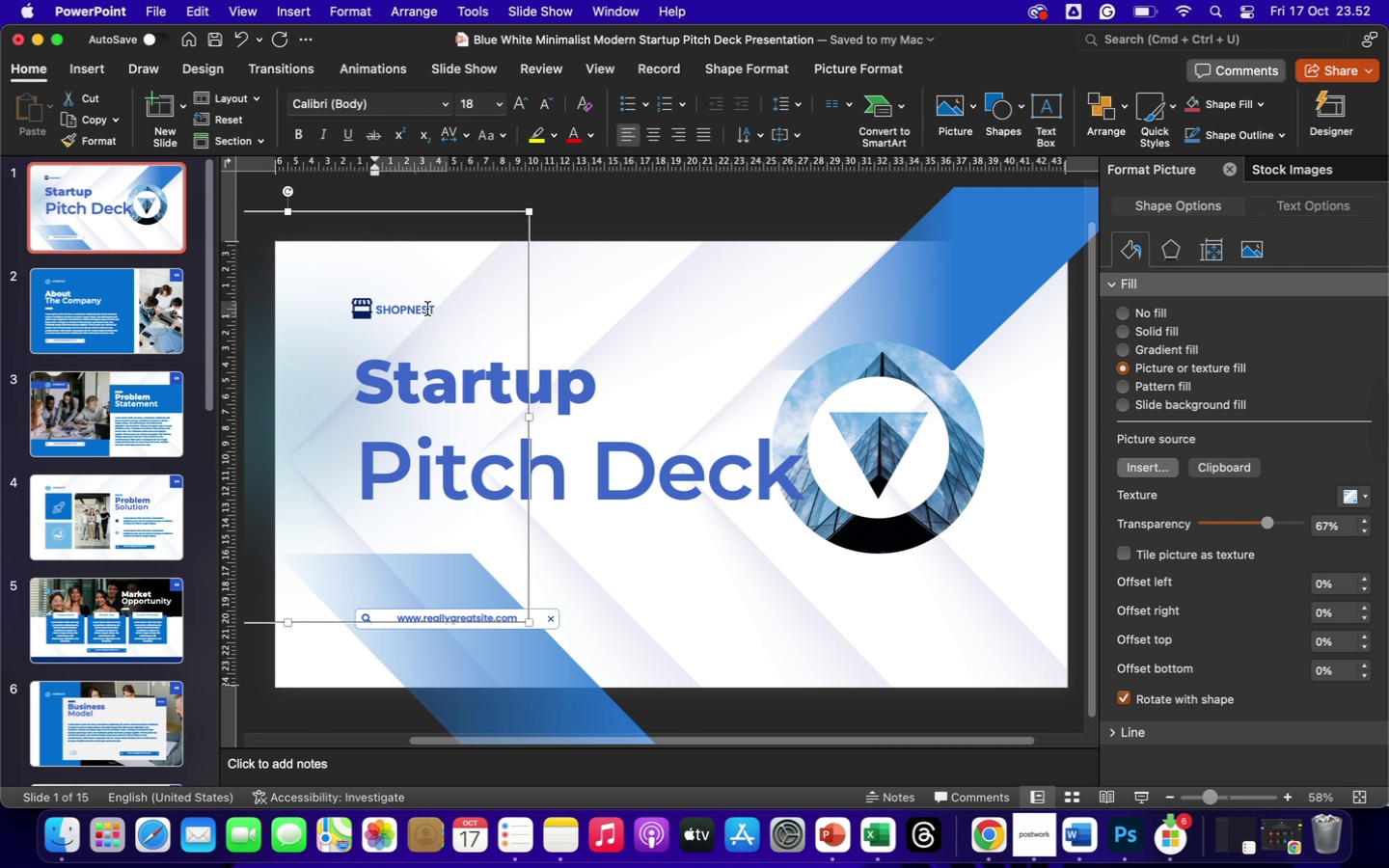 
left_click([427, 309])
 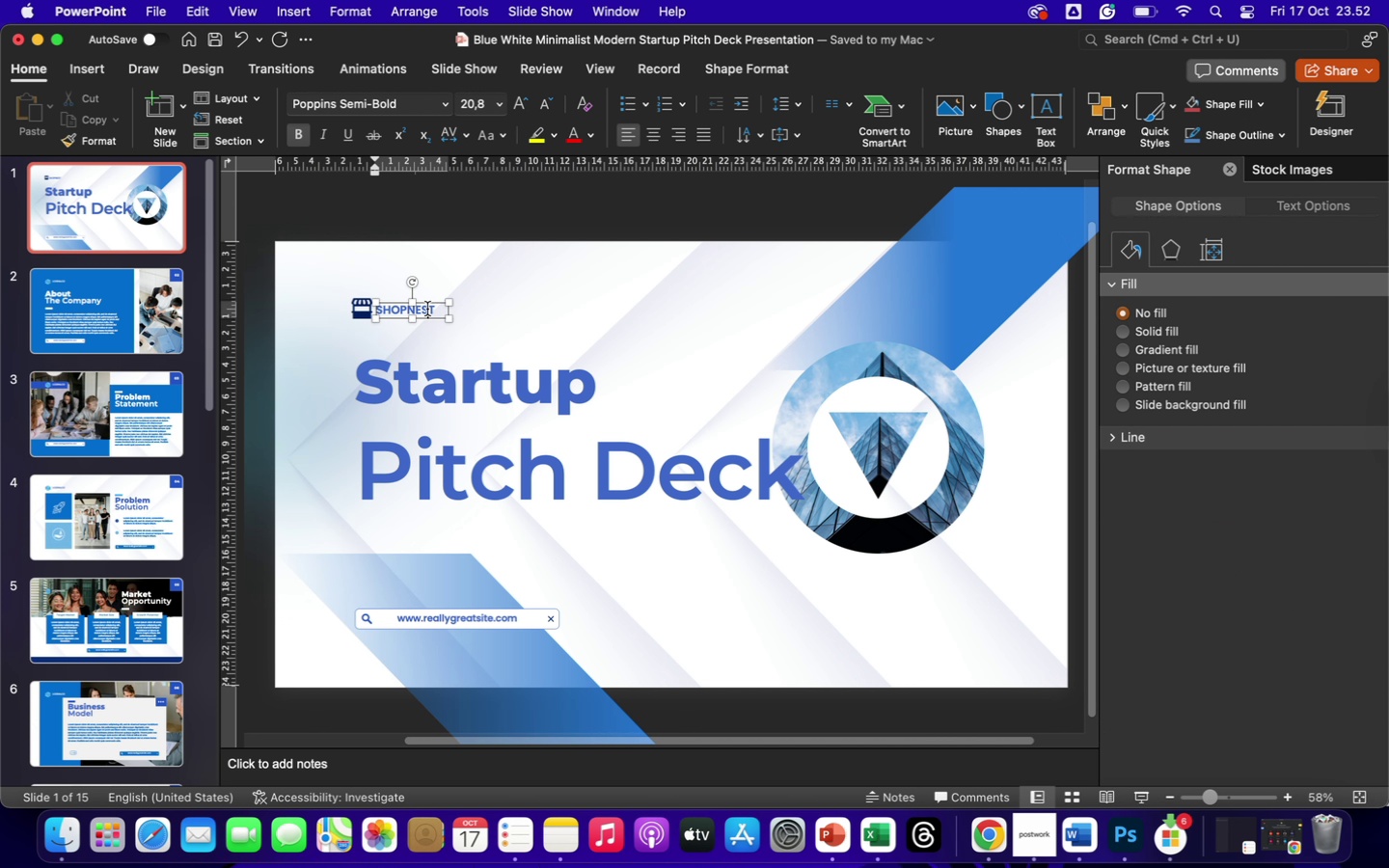 
left_click_drag(start_coordinate=[427, 309], to_coordinate=[405, 306])
 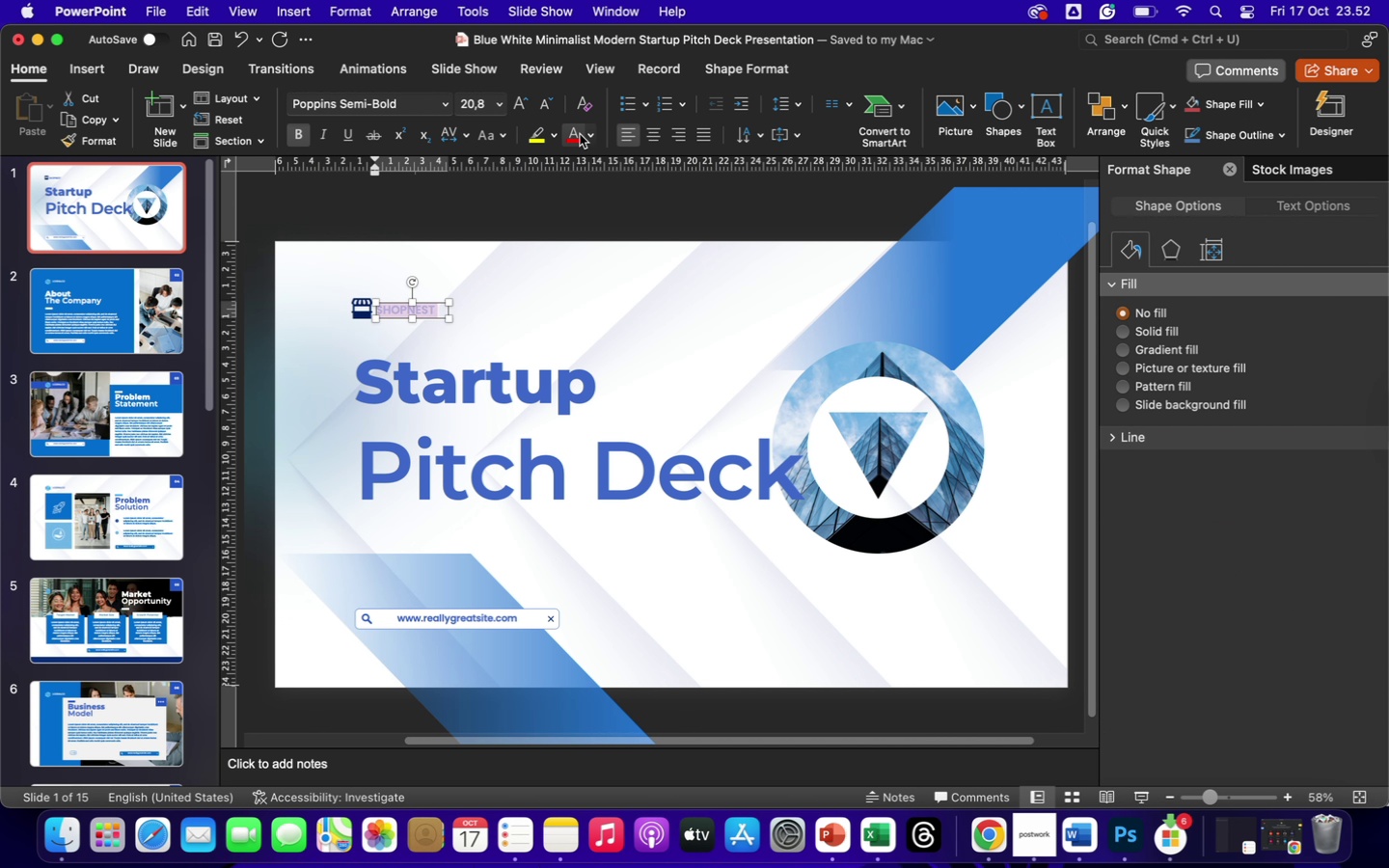 
left_click([590, 136])
 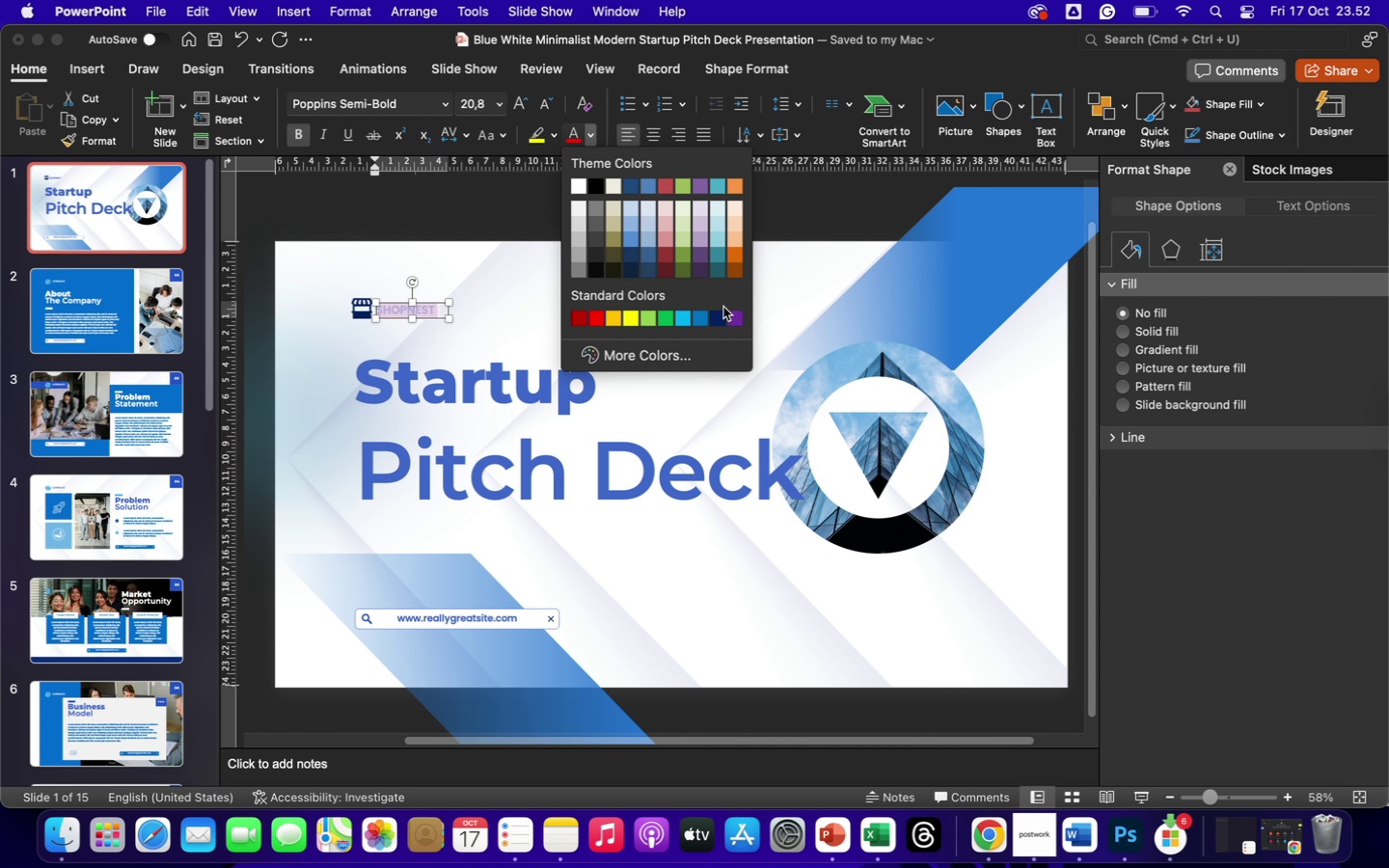 
left_click([723, 313])
 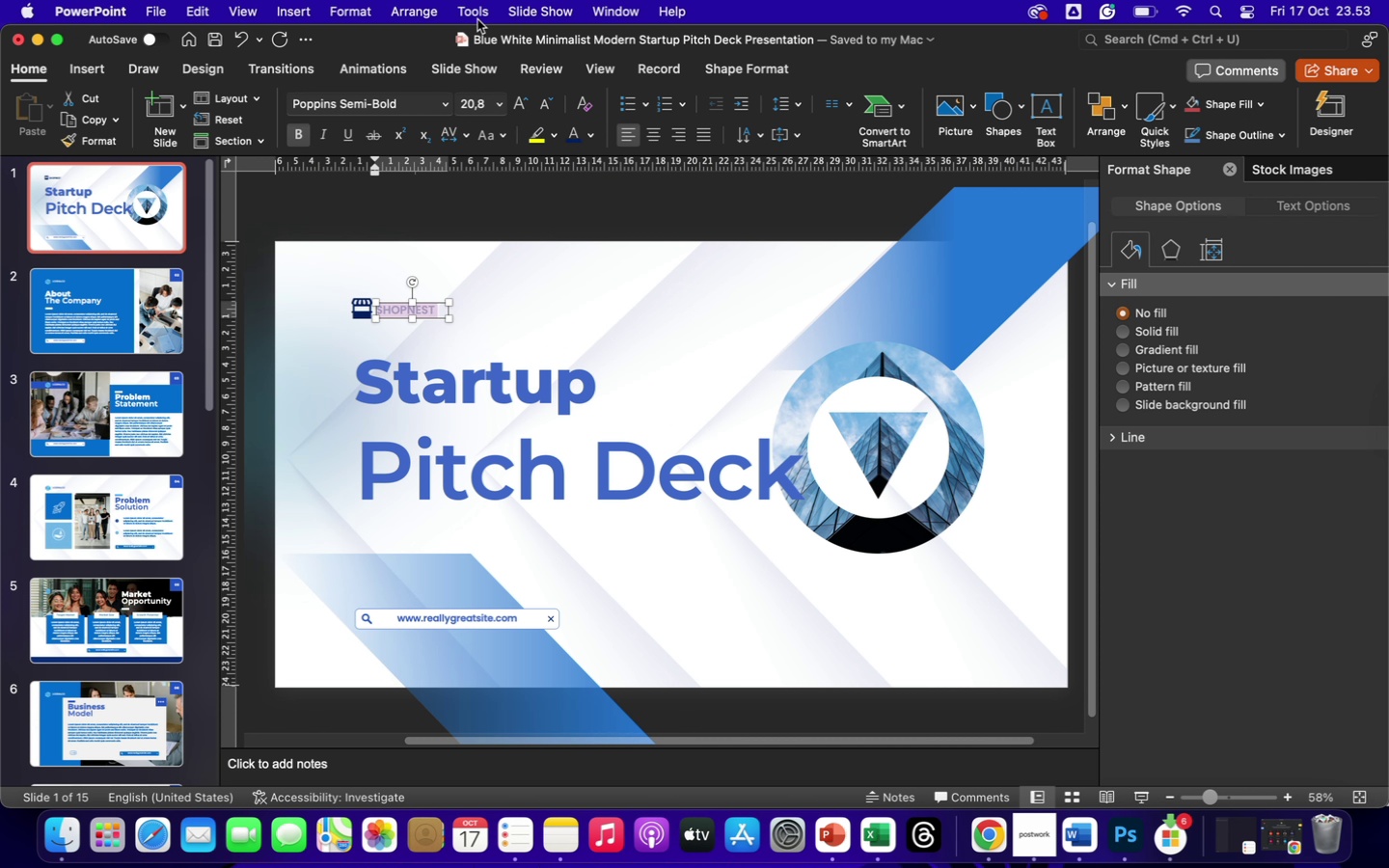 
wait(6.34)
 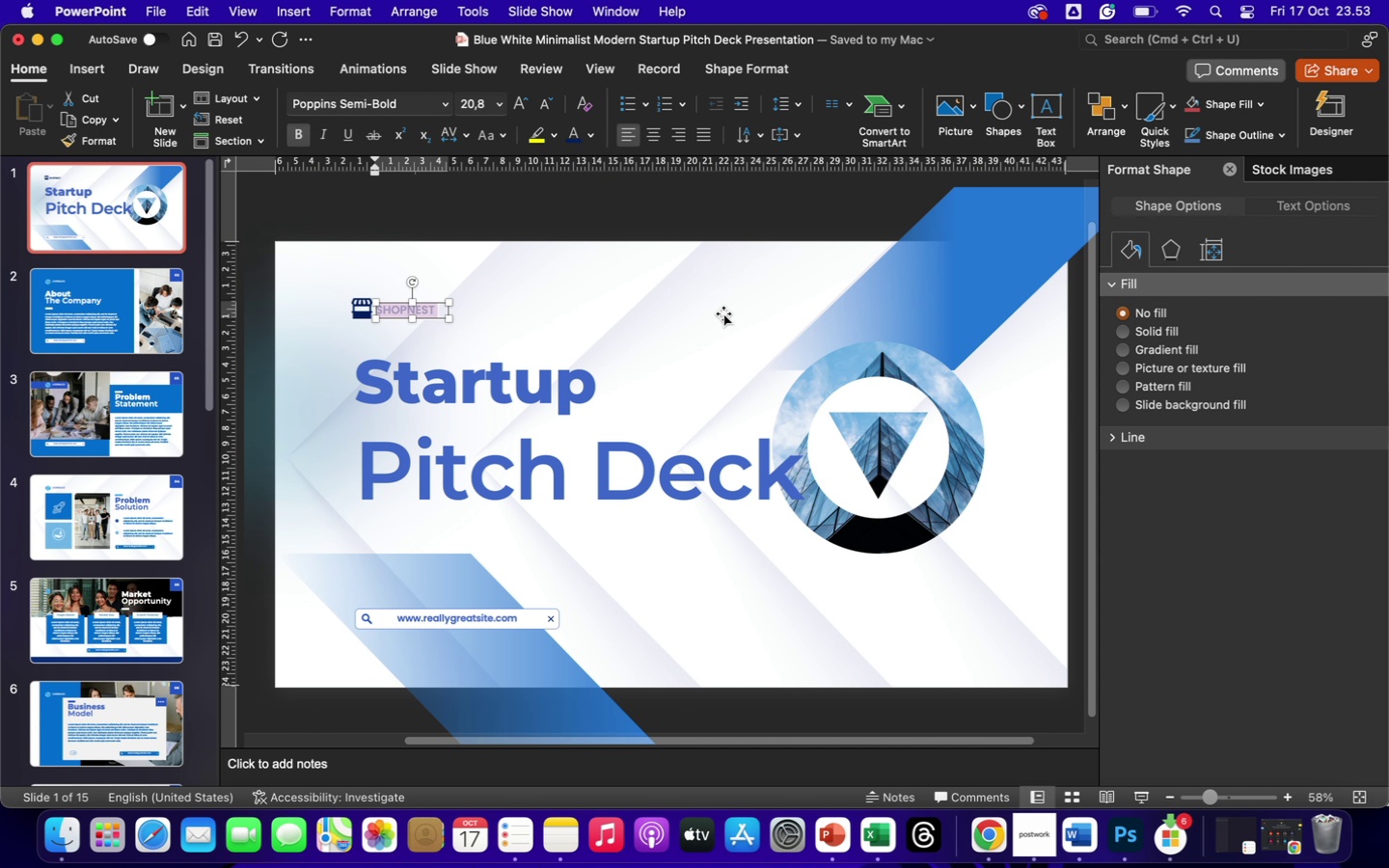 
left_click([499, 103])
 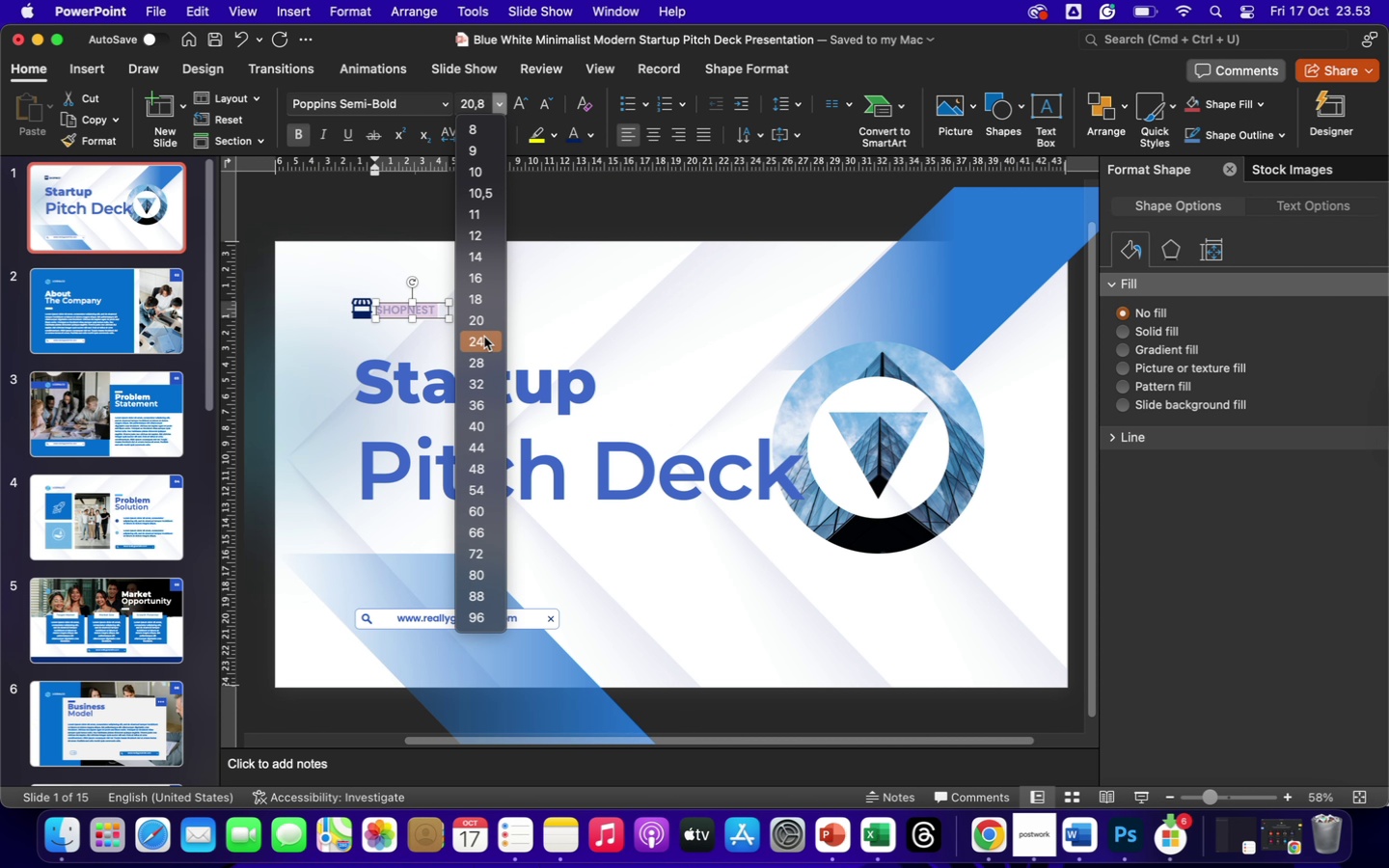 
left_click([484, 337])
 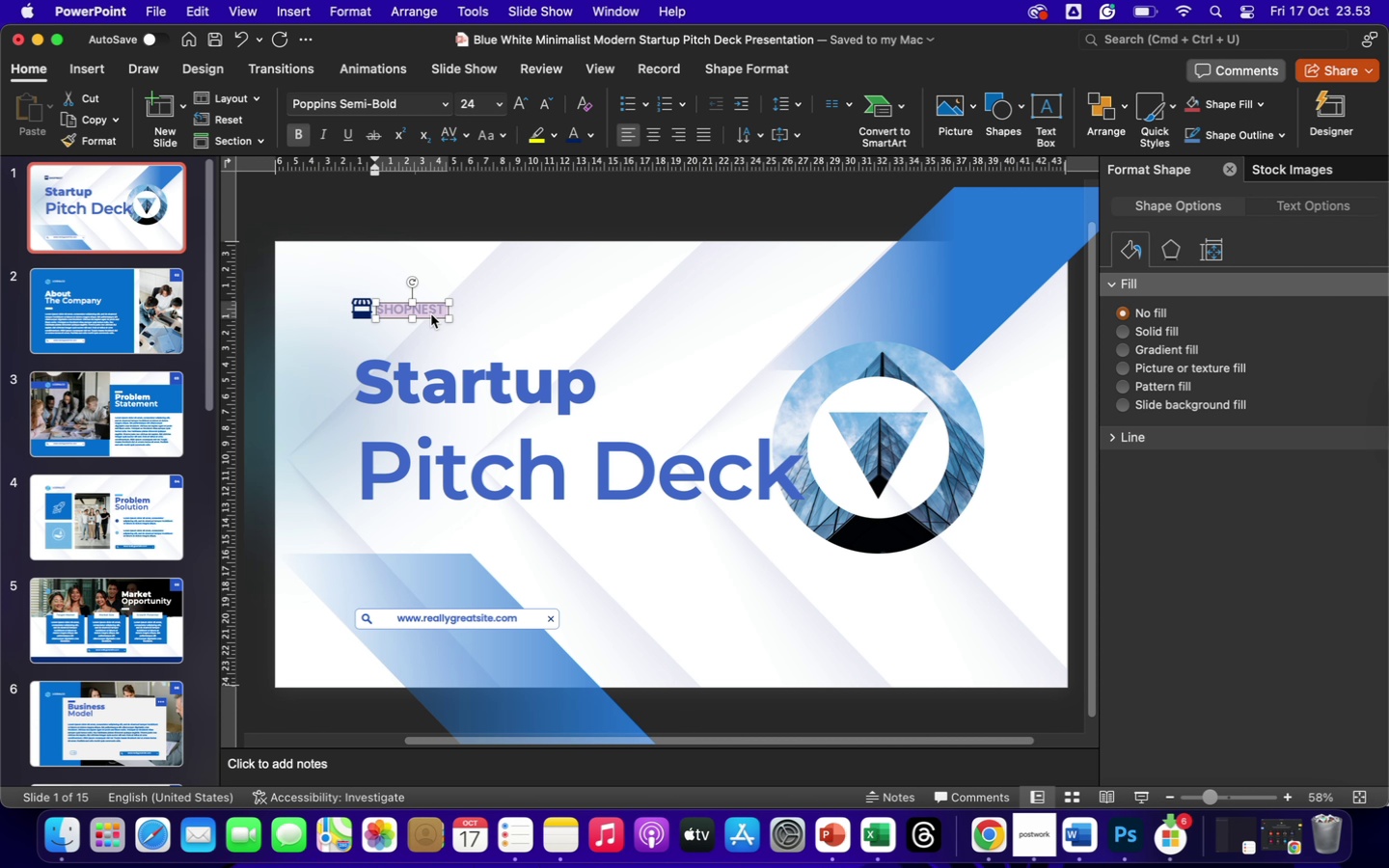 
left_click([499, 325])
 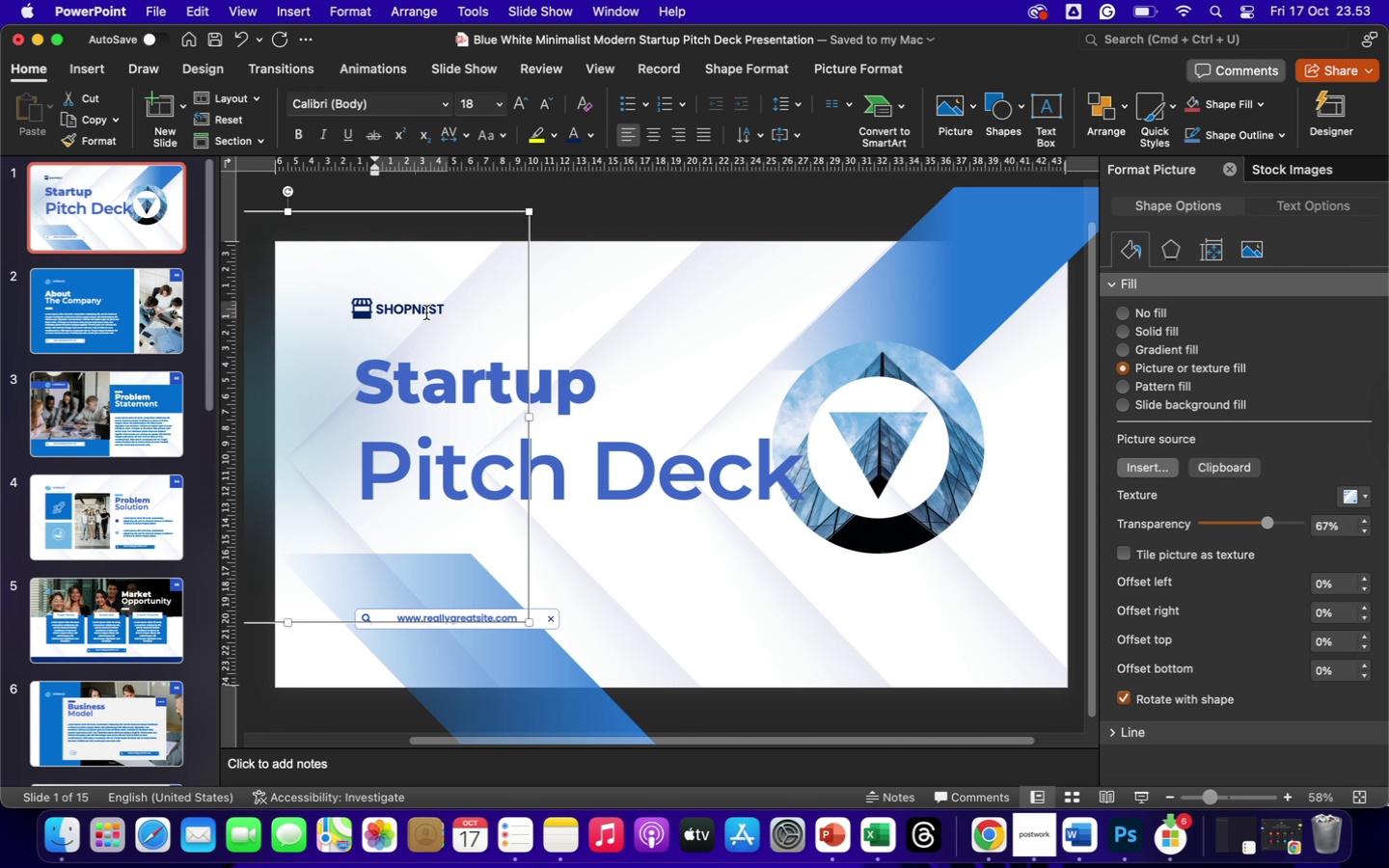 
left_click([426, 312])
 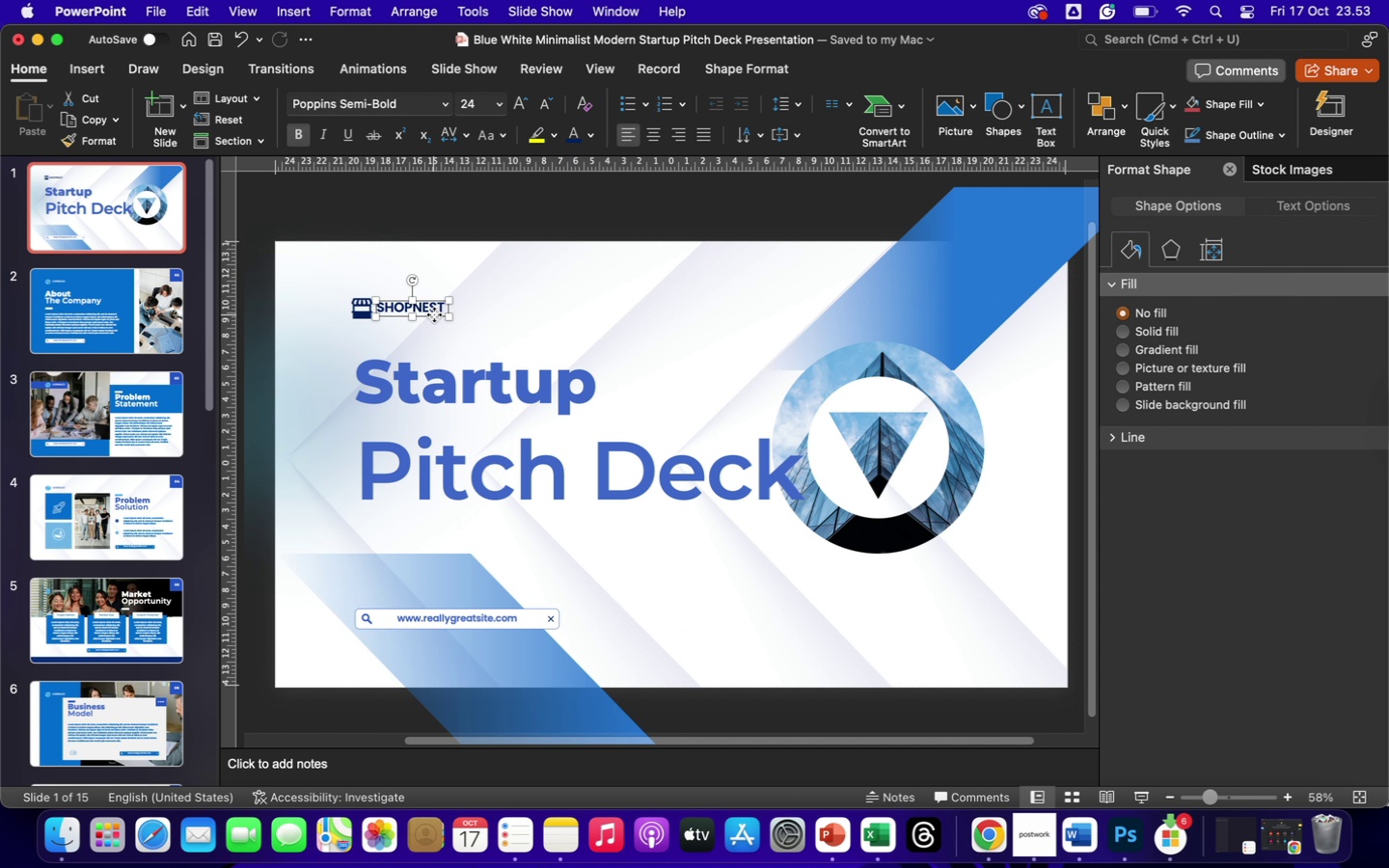 
wait(8.96)
 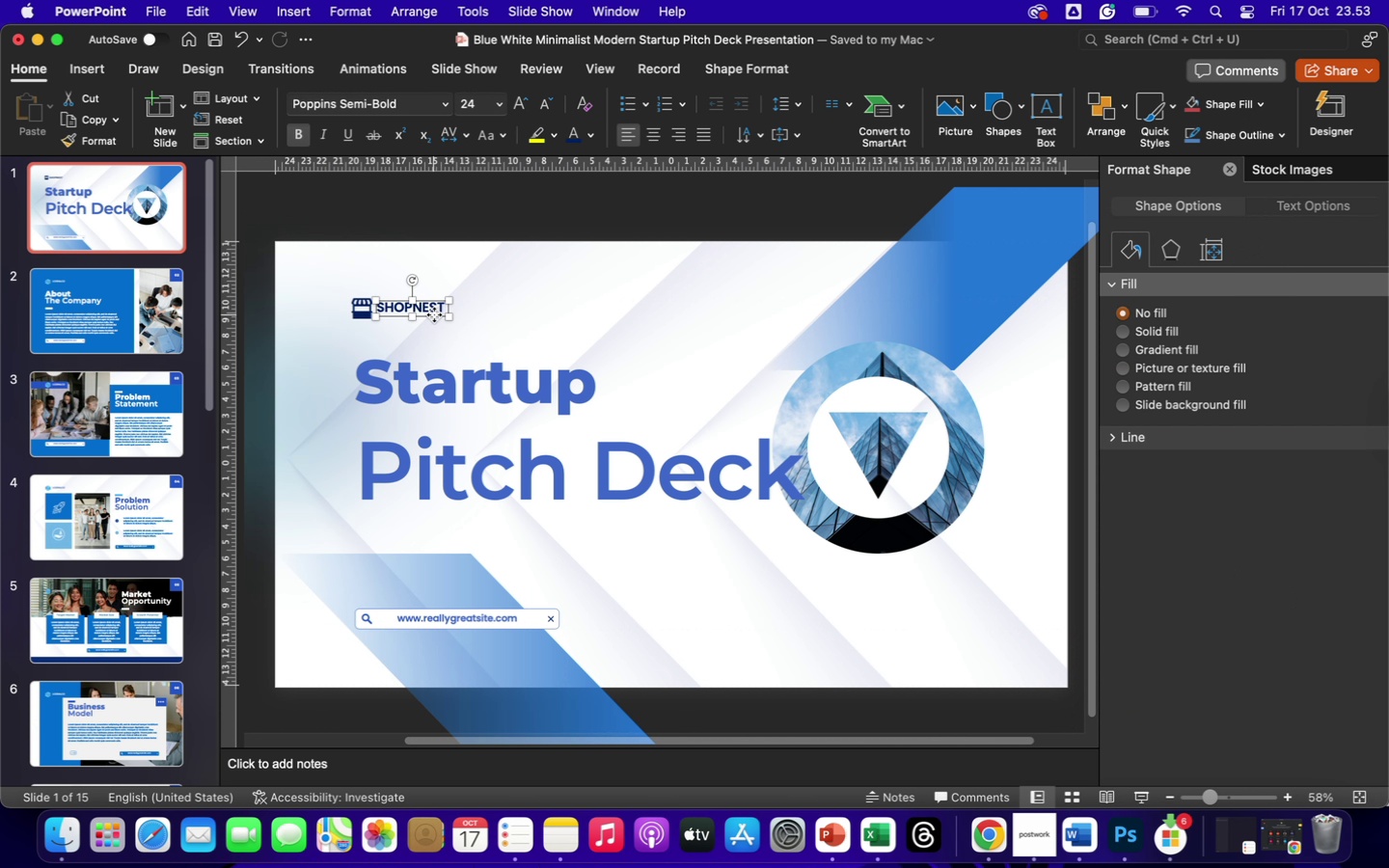 
left_click_drag(start_coordinate=[939, 280], to_coordinate=[921, 315])
 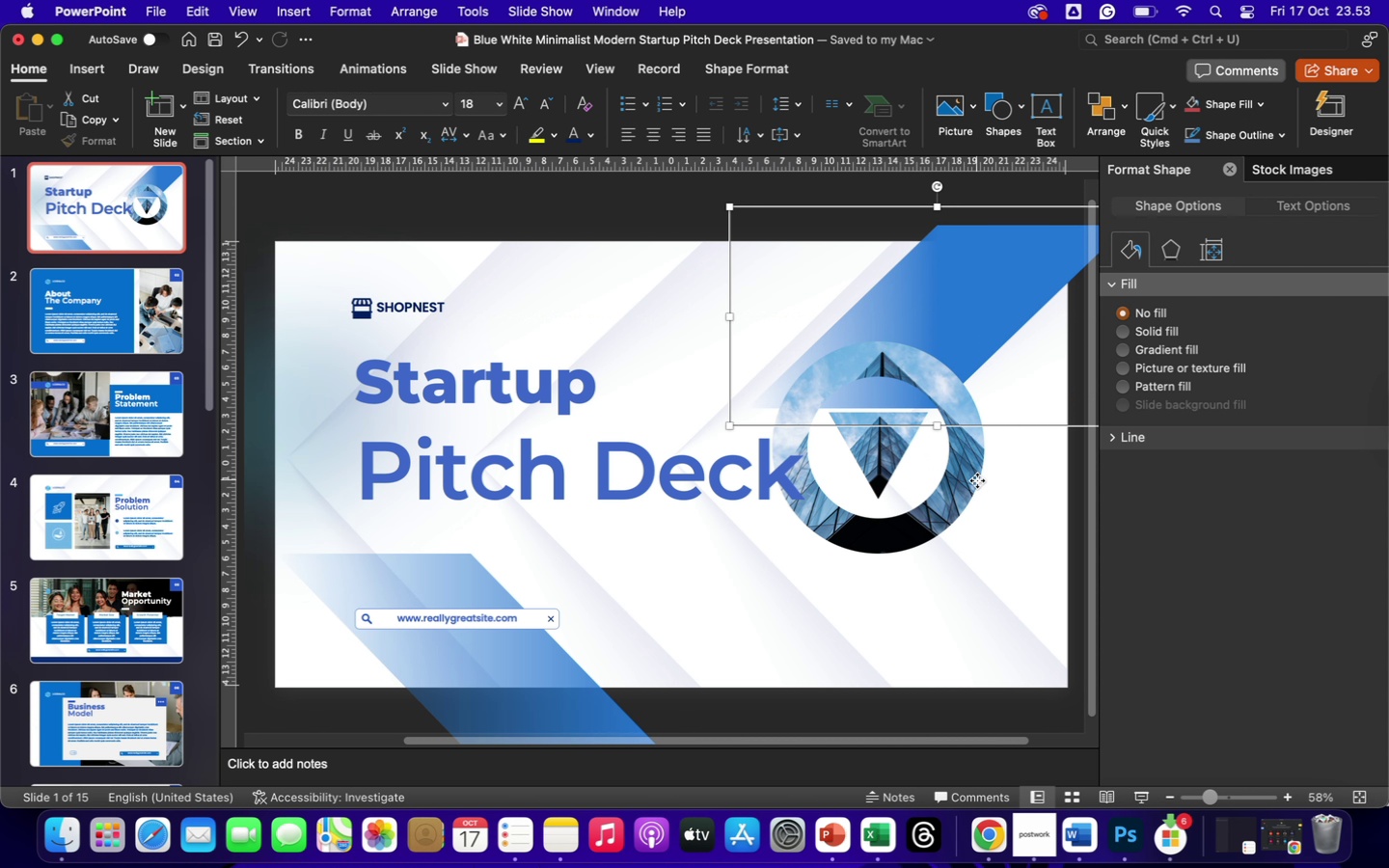 
left_click([977, 480])
 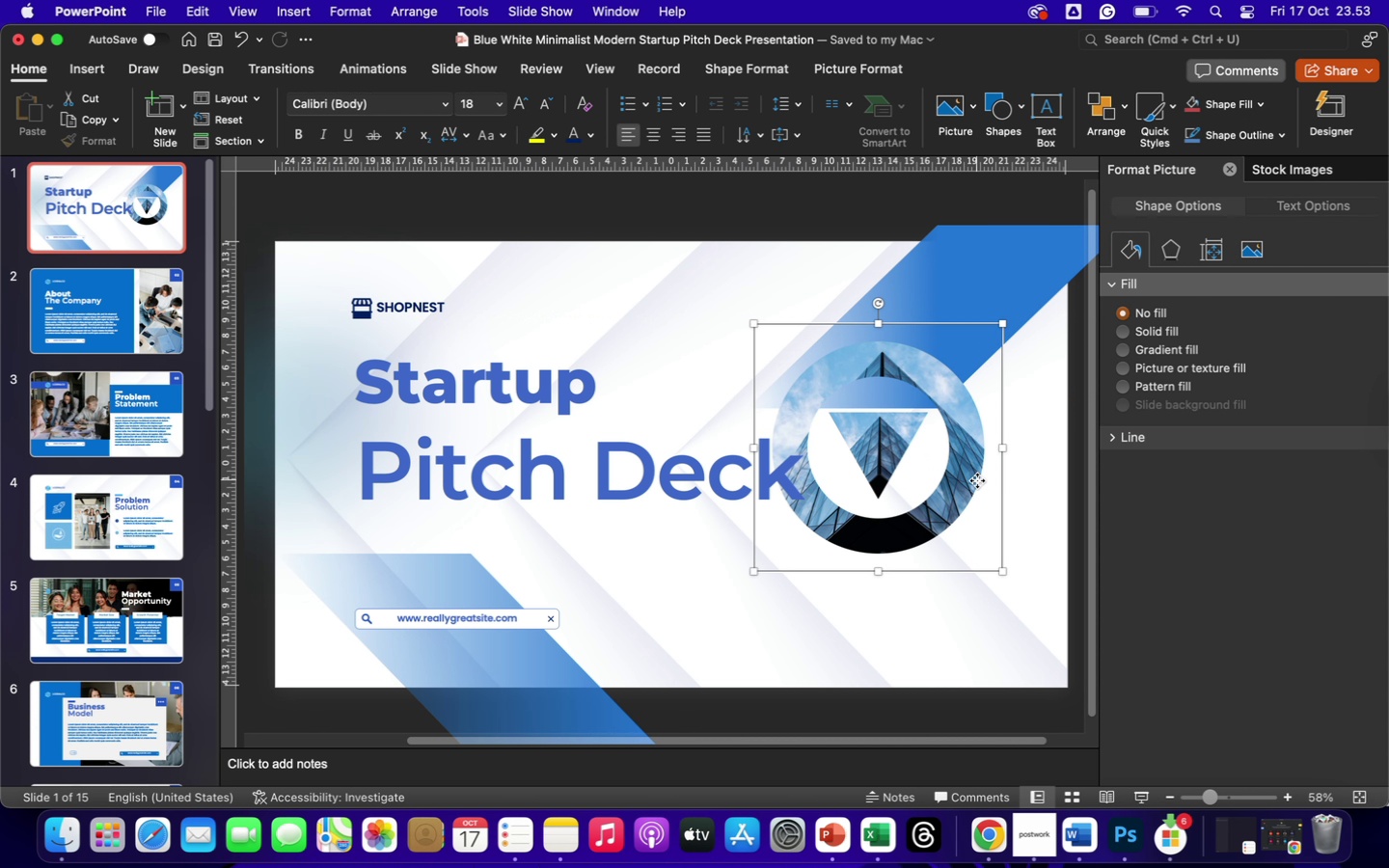 
left_click_drag(start_coordinate=[977, 480], to_coordinate=[1052, 553])
 